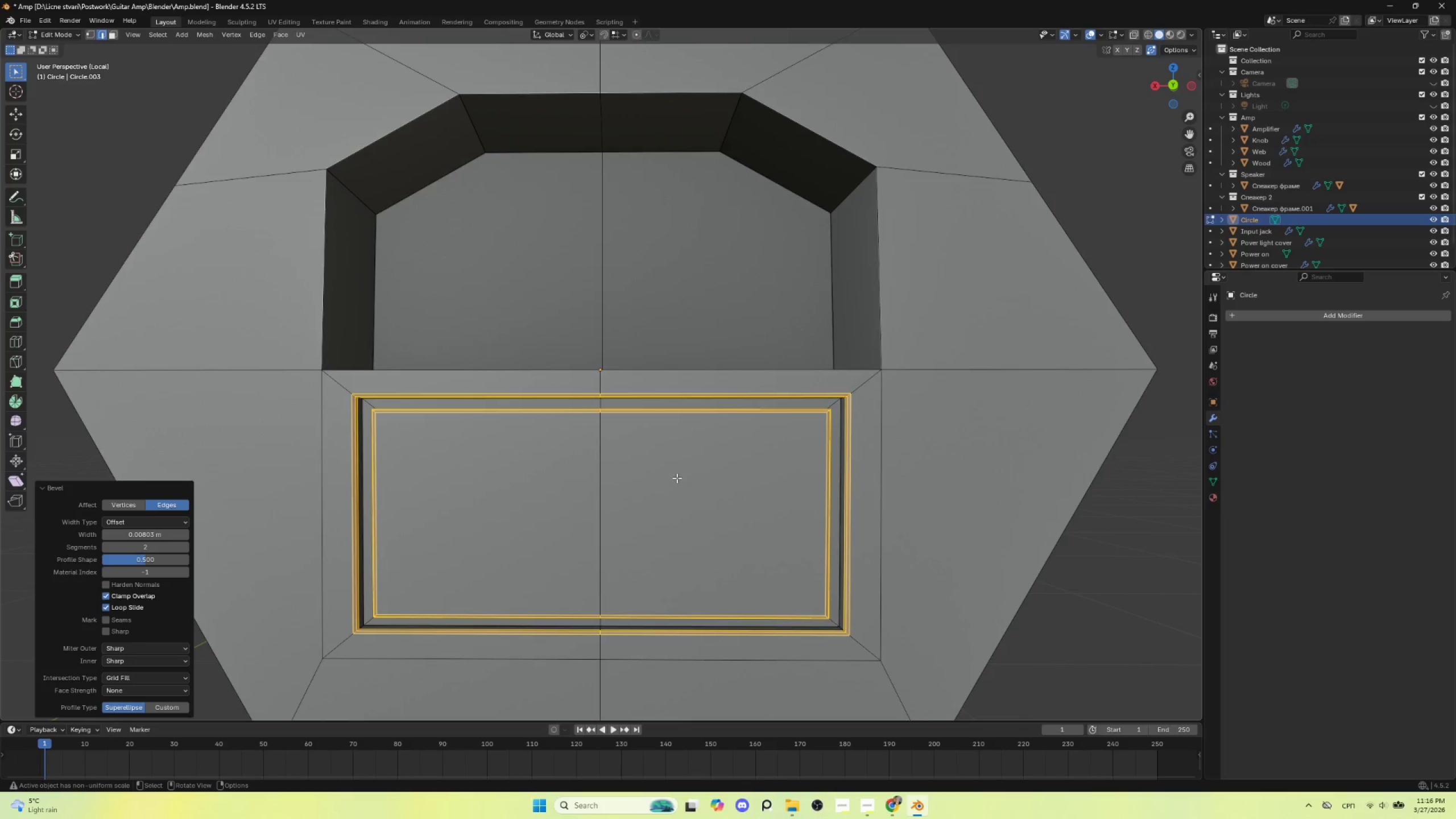 
scroll: coordinate [676, 480], scroll_direction: down, amount: 2.0
 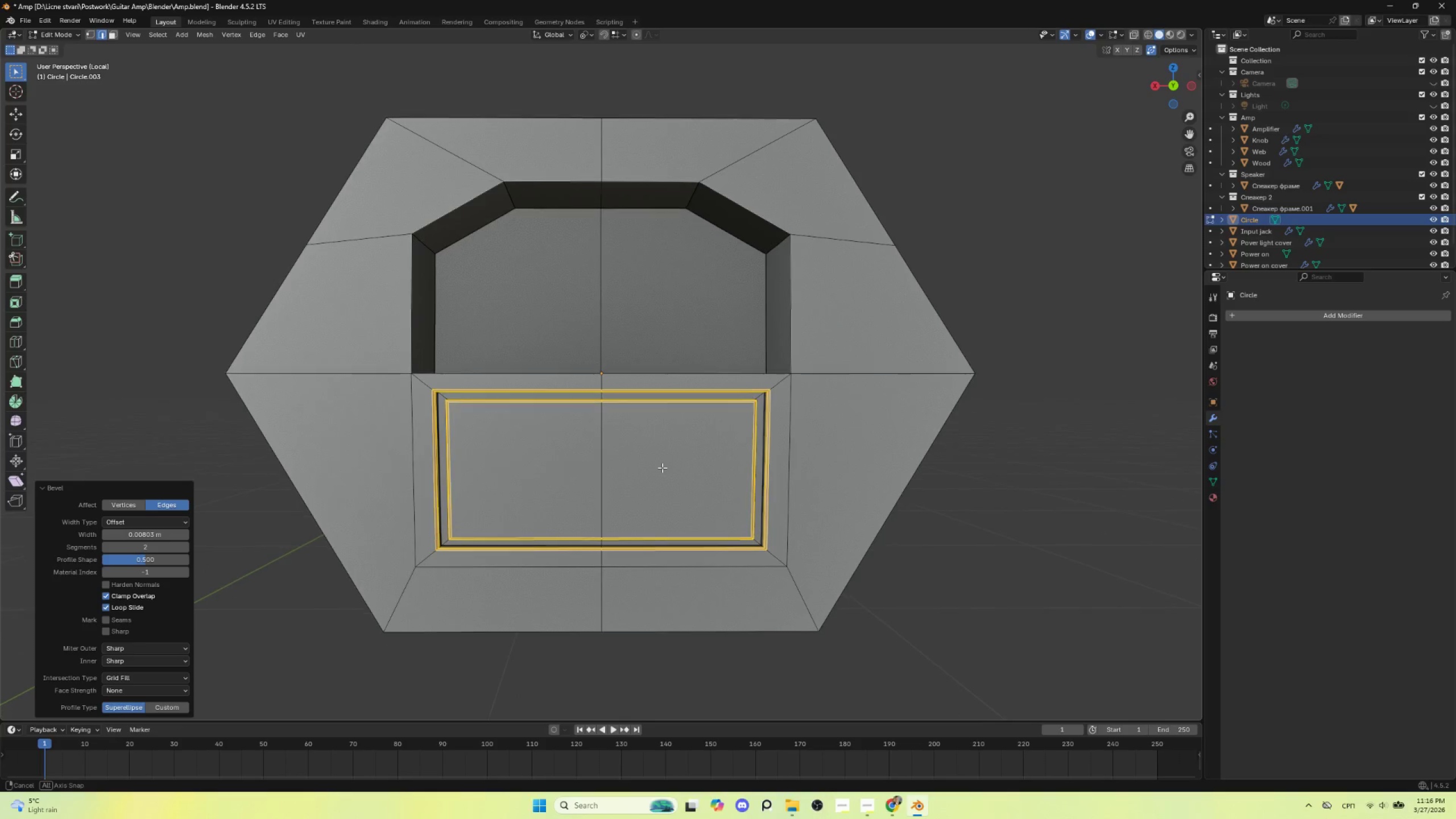 
key(Tab)
 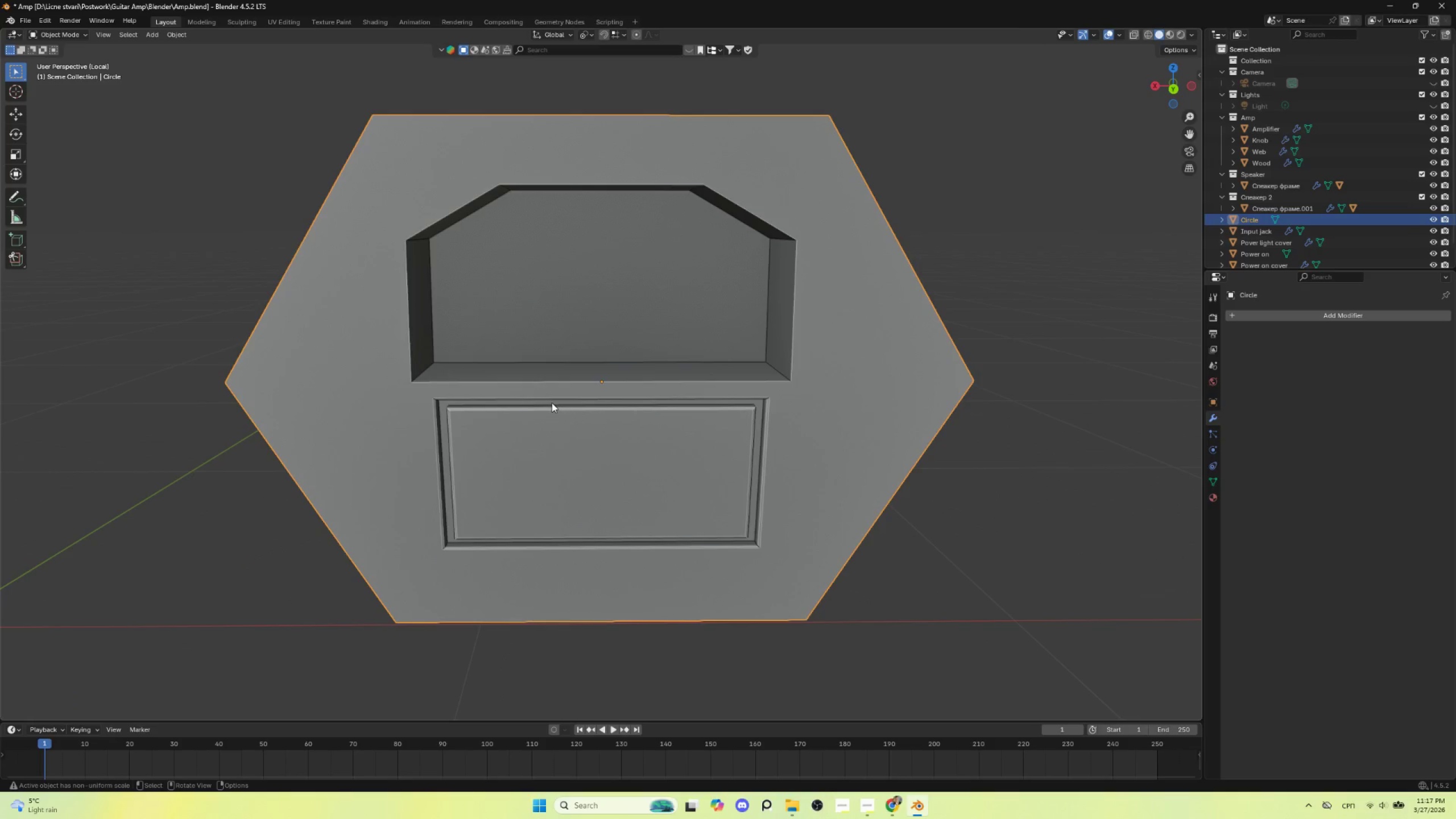 
key(Tab)
 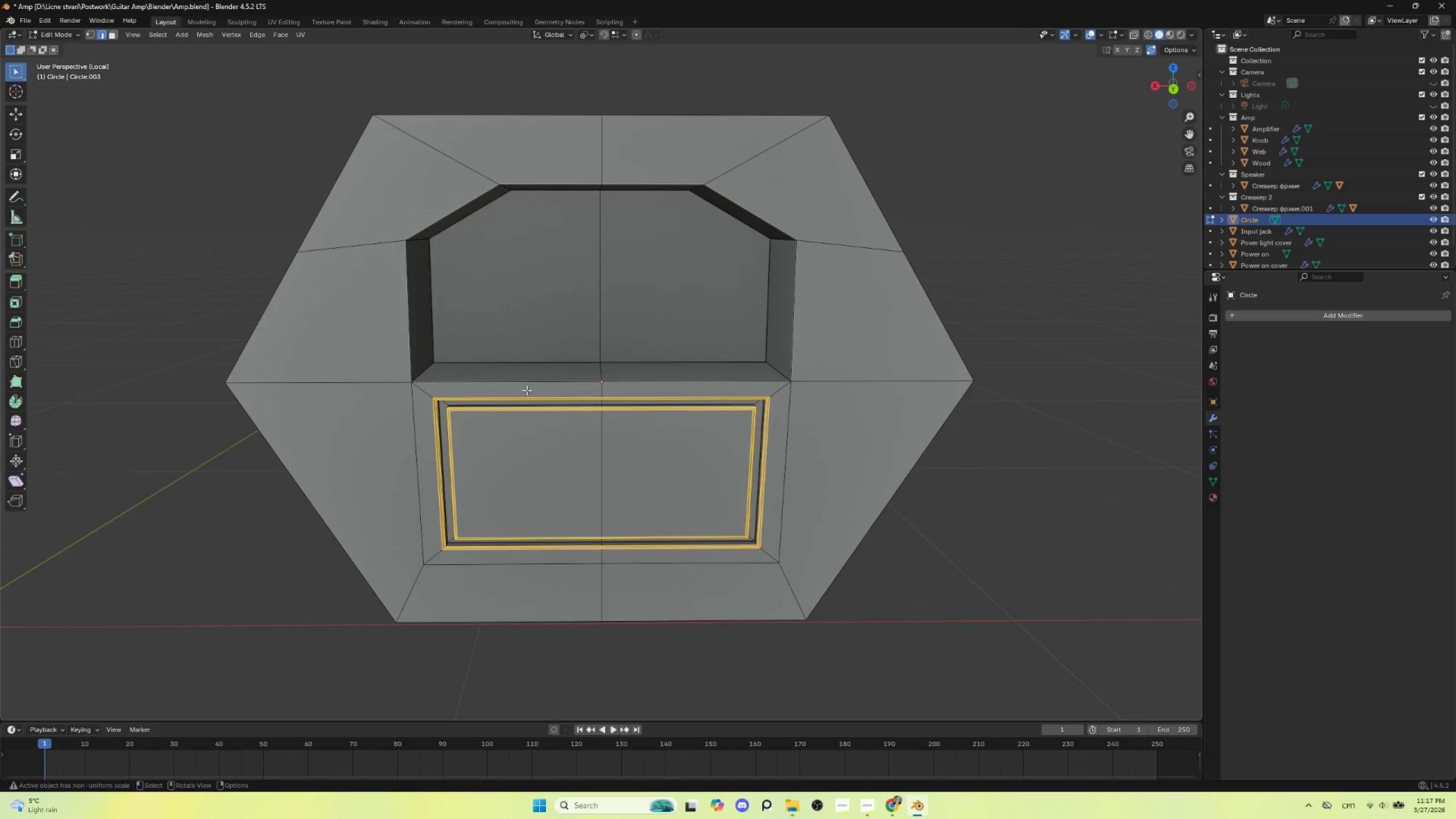 
hold_key(key=AltLeft, duration=1.5)
left_click([526, 388])
 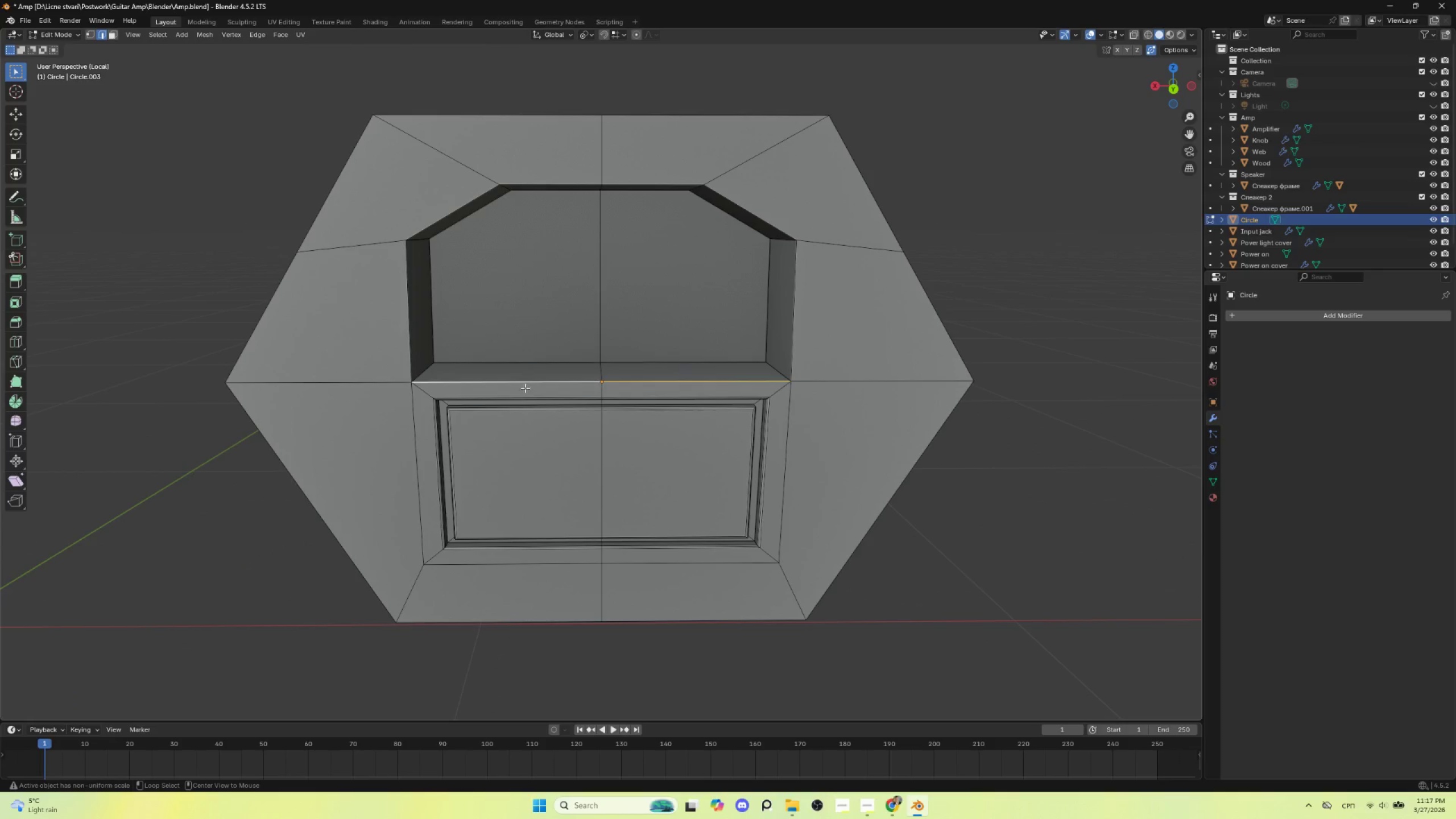 
hold_key(key=AltLeft, duration=1.52)
hold_key(key=ShiftLeft, duration=1.22)
left_click([409, 310])
 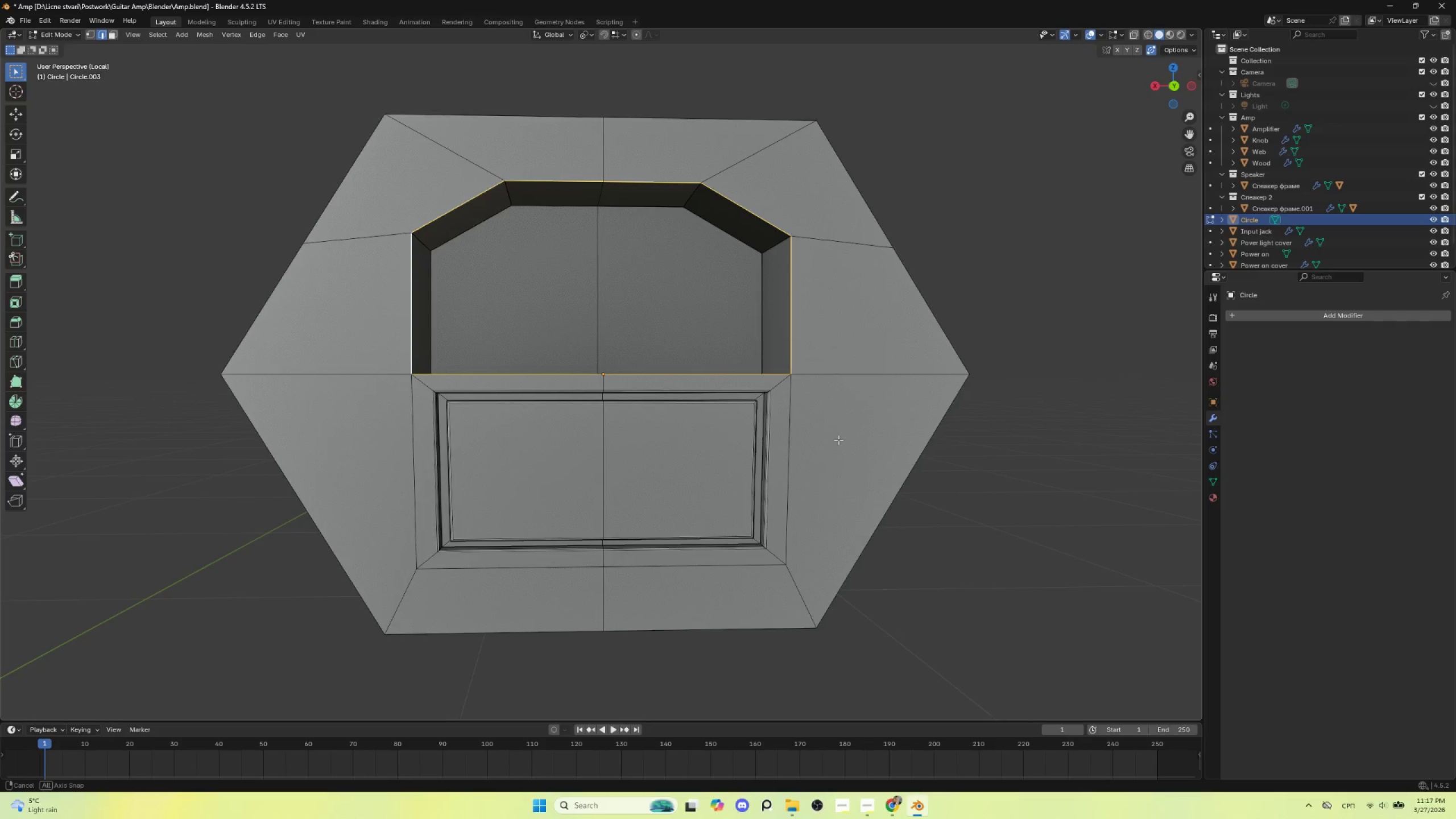 
key(Control+B)
 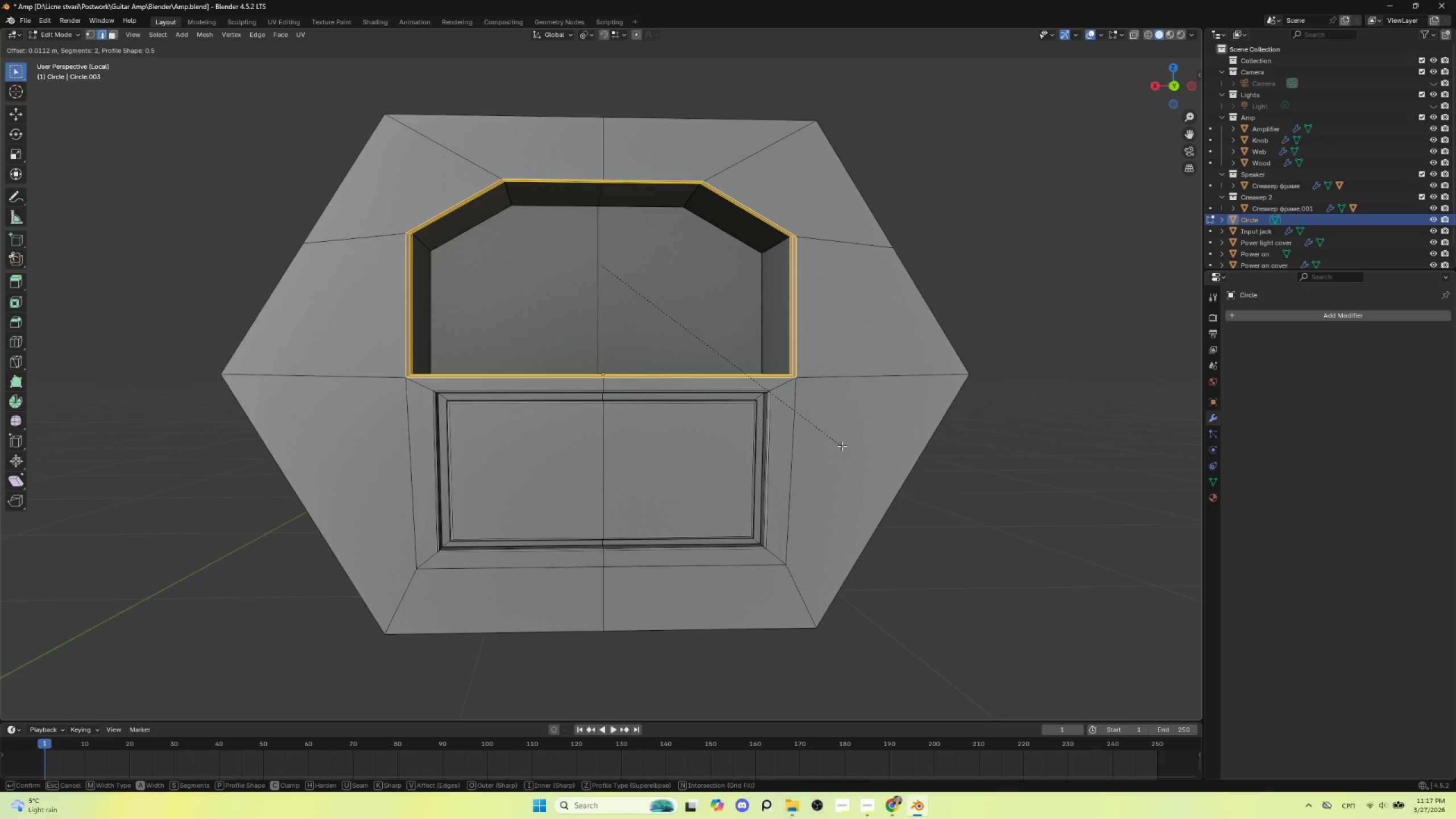 
key(Escape)
 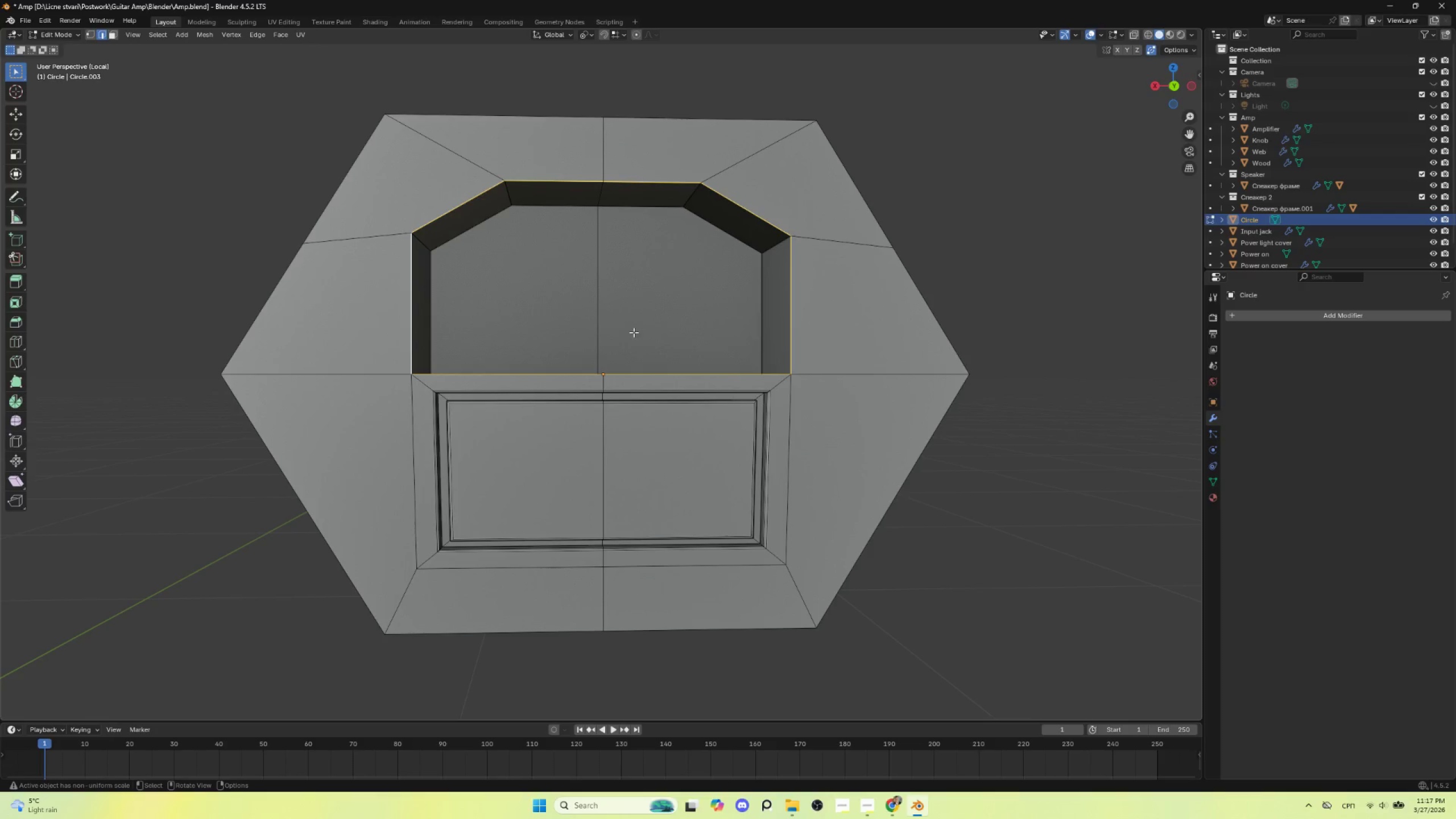 
key(Tab)
 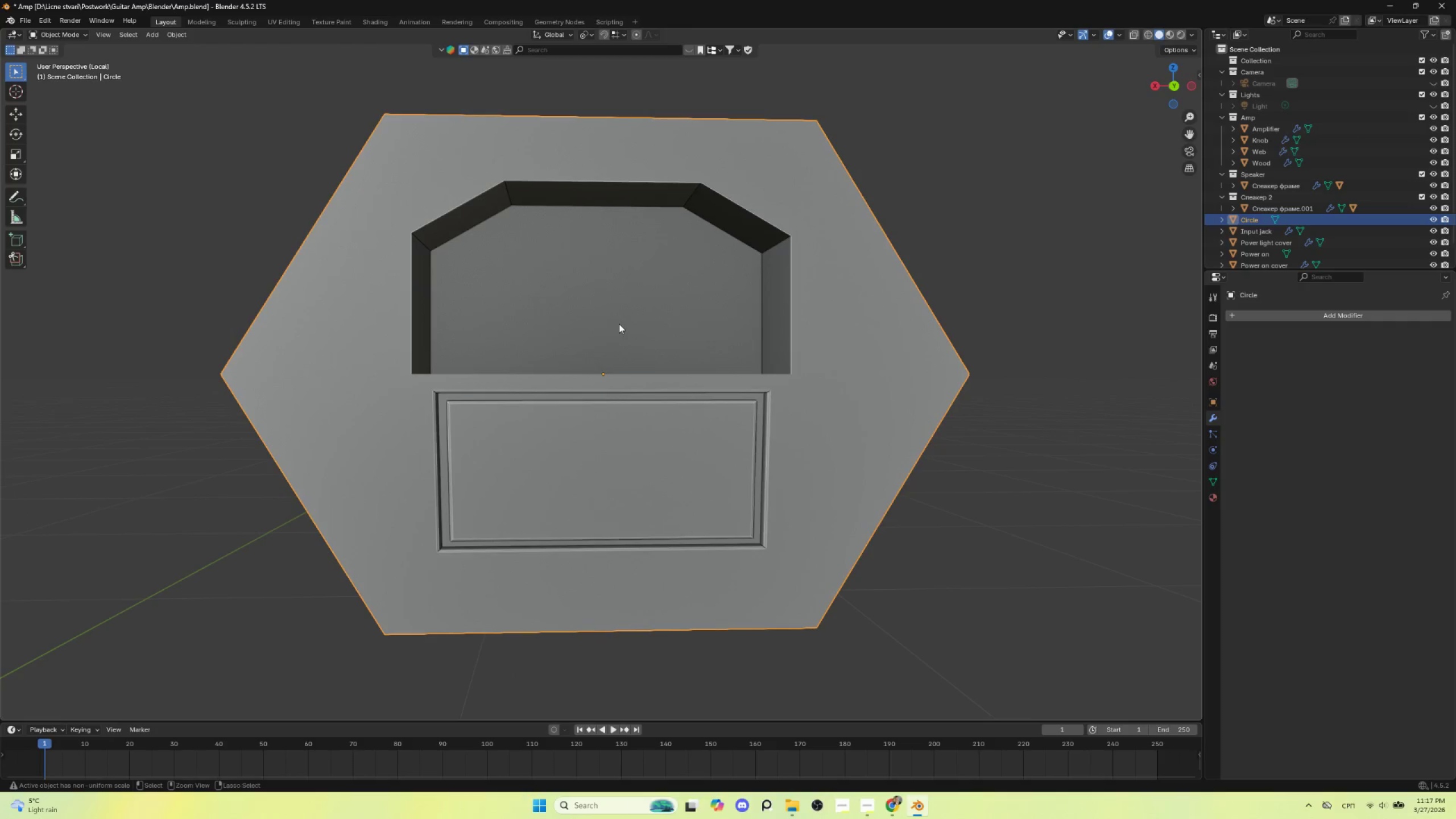 
key(Control+A)
 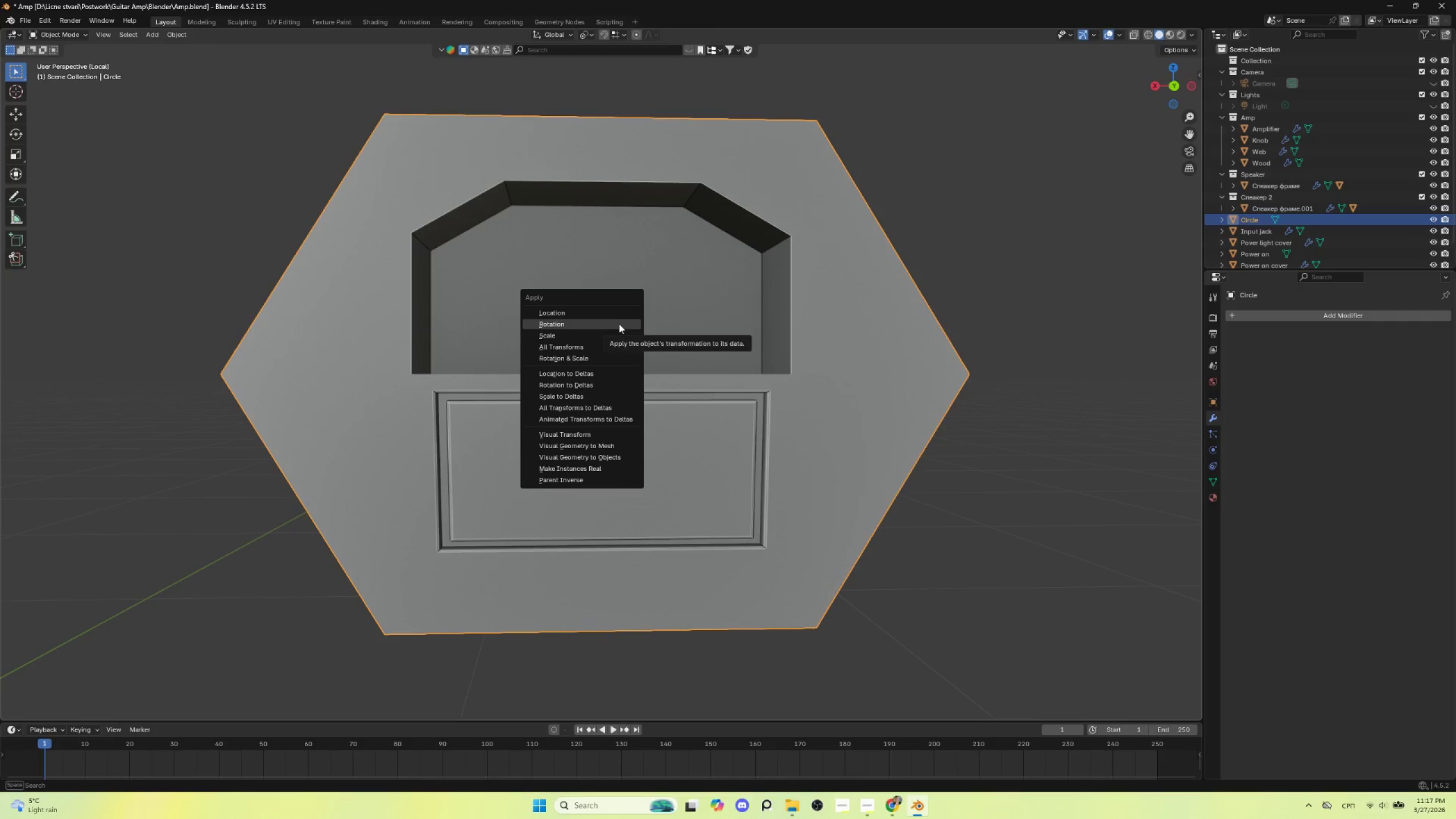 
left_click([619, 324])
 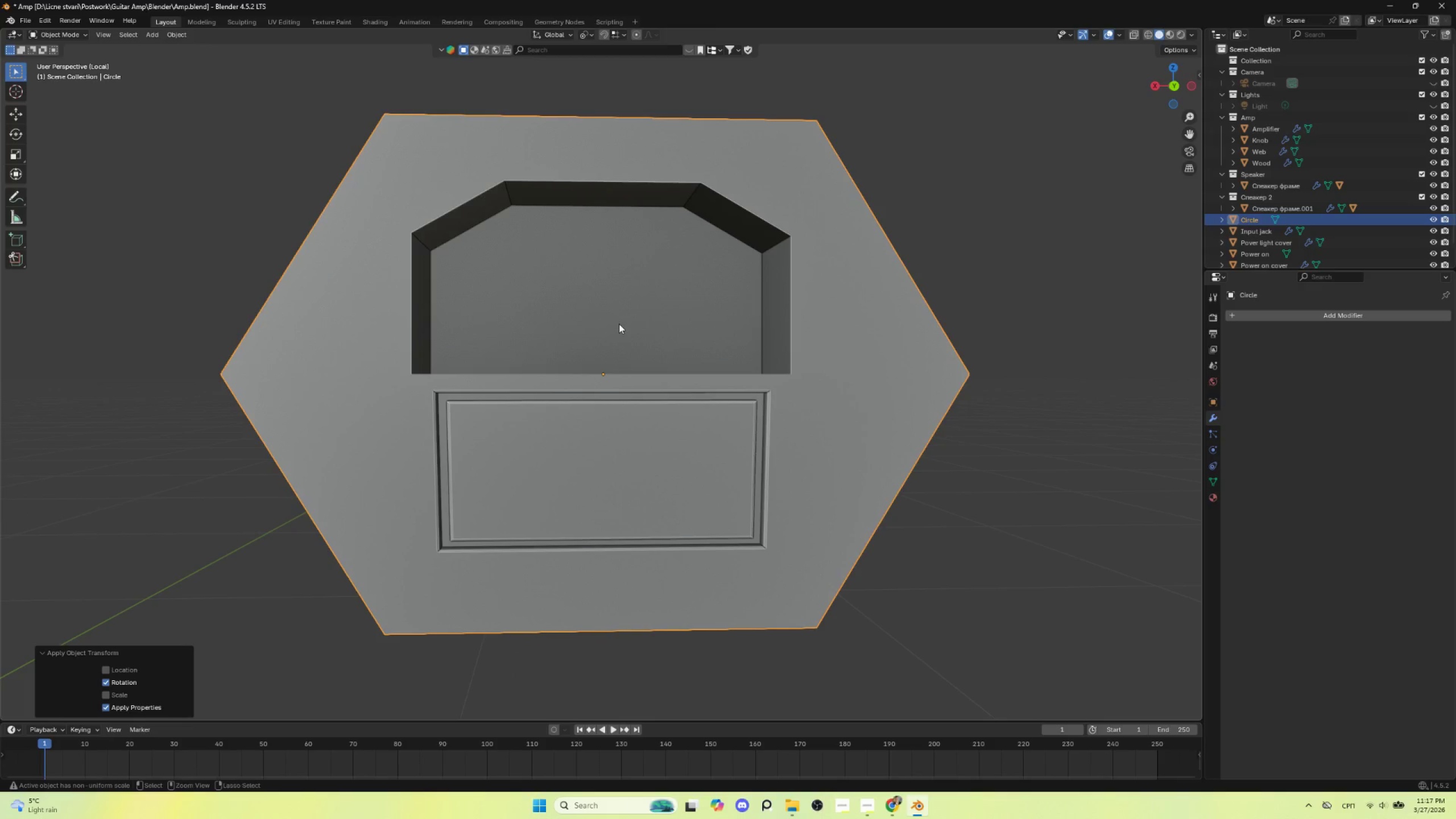 
key(Control+Z)
 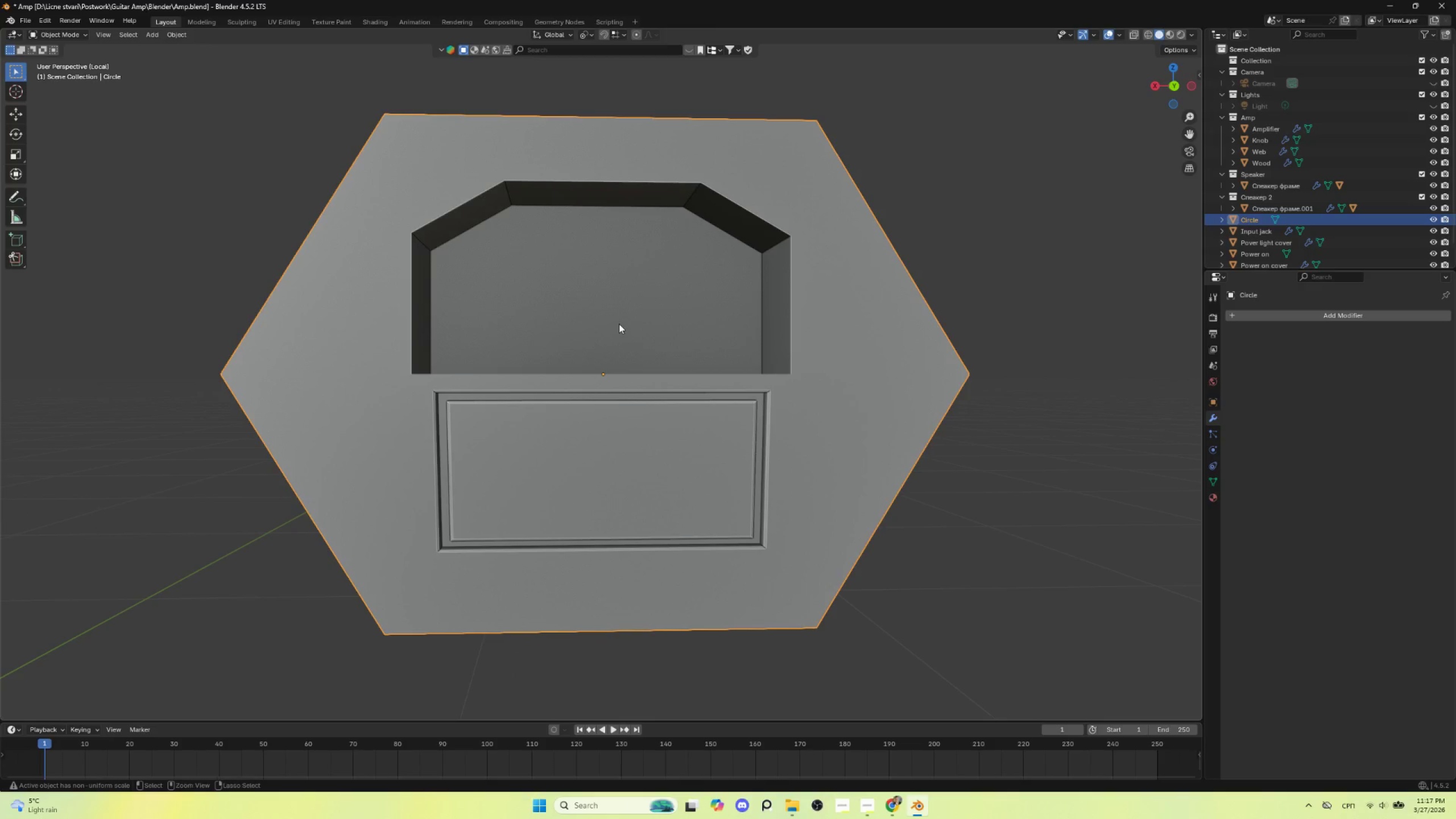 
key(Control+A)
 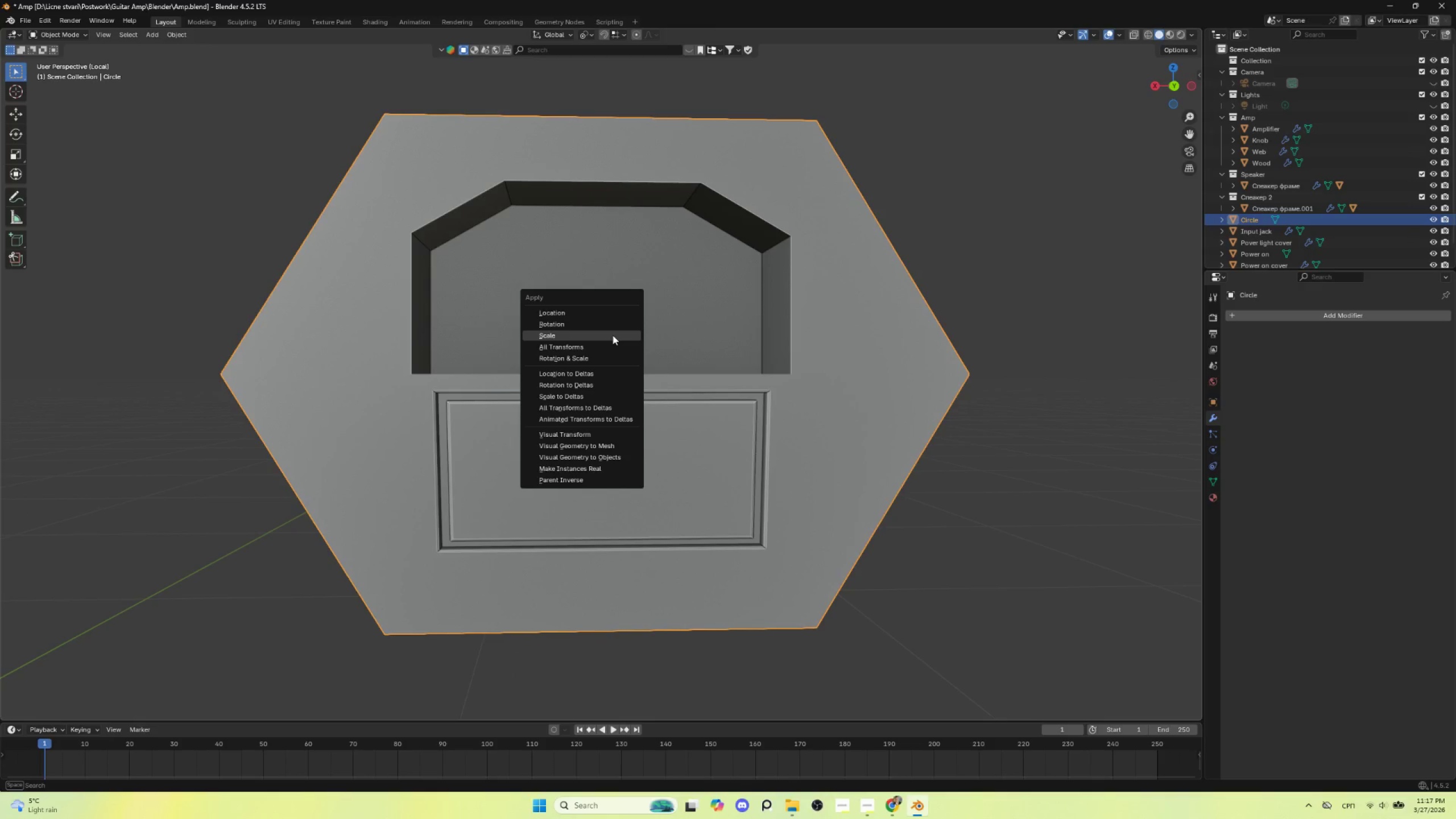 
left_click([613, 335])
 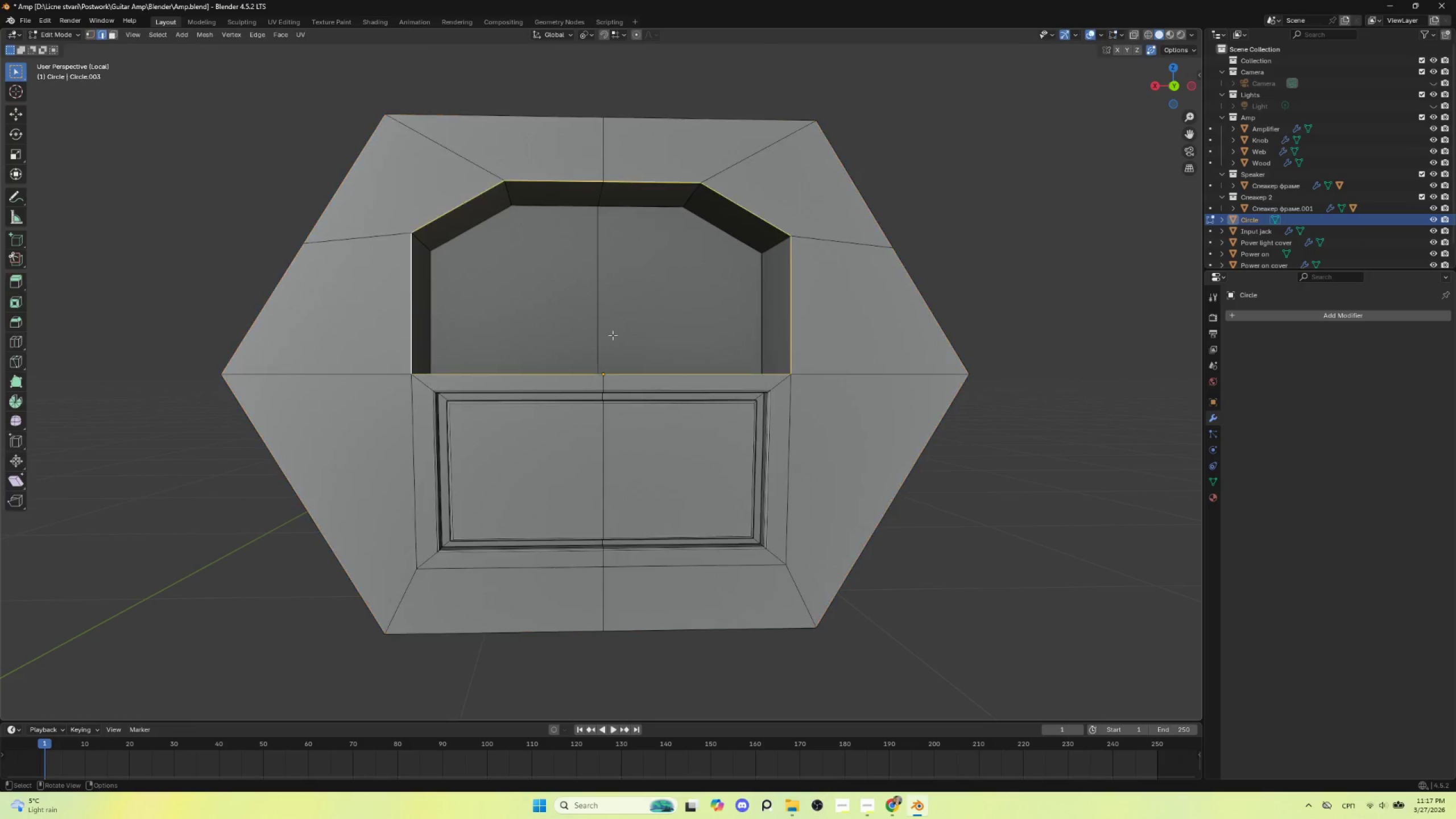 
key(Tab)
 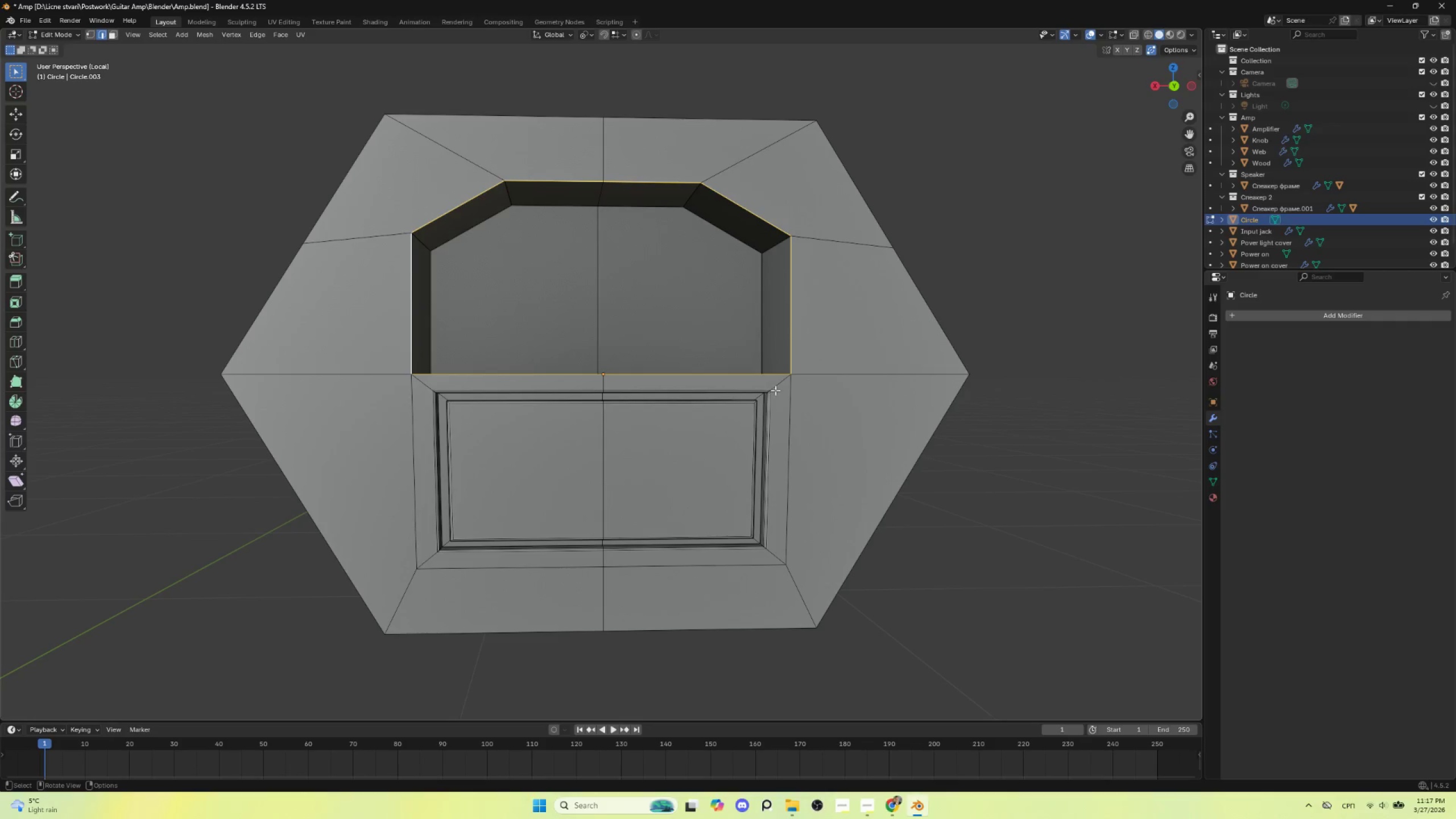 
key(Control+B)
 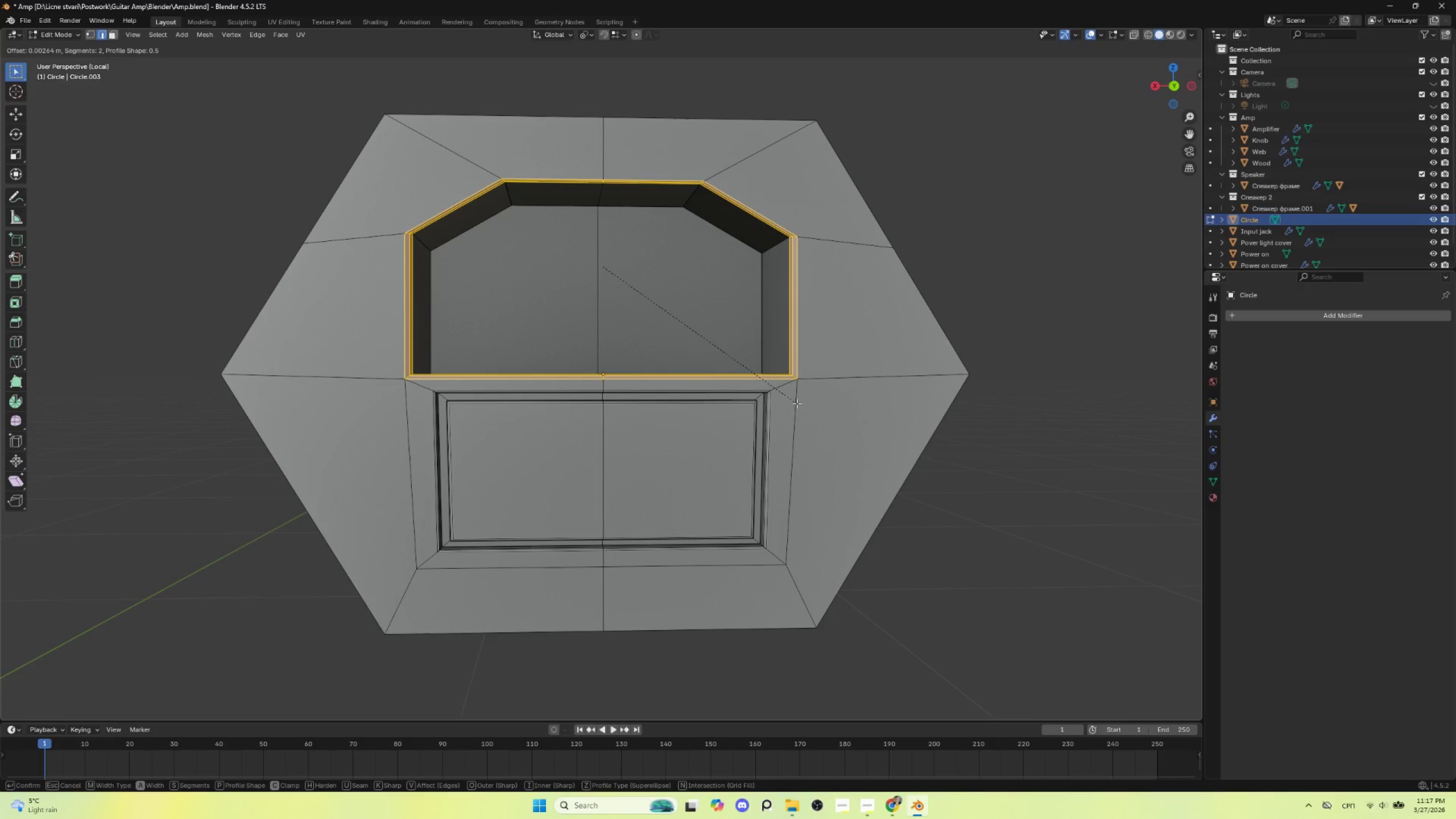 
left_click([797, 403])
 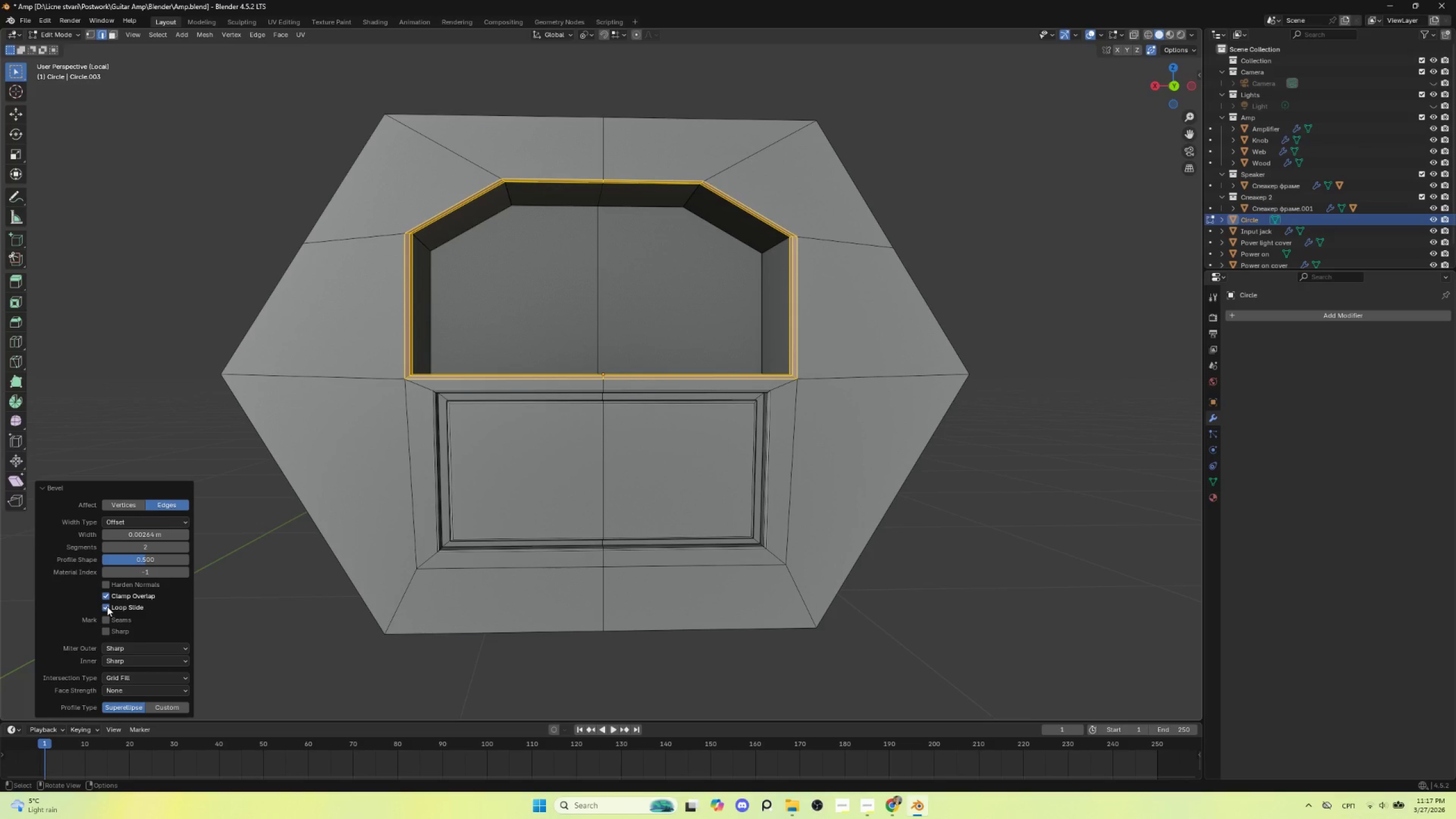 
left_click([107, 606])
 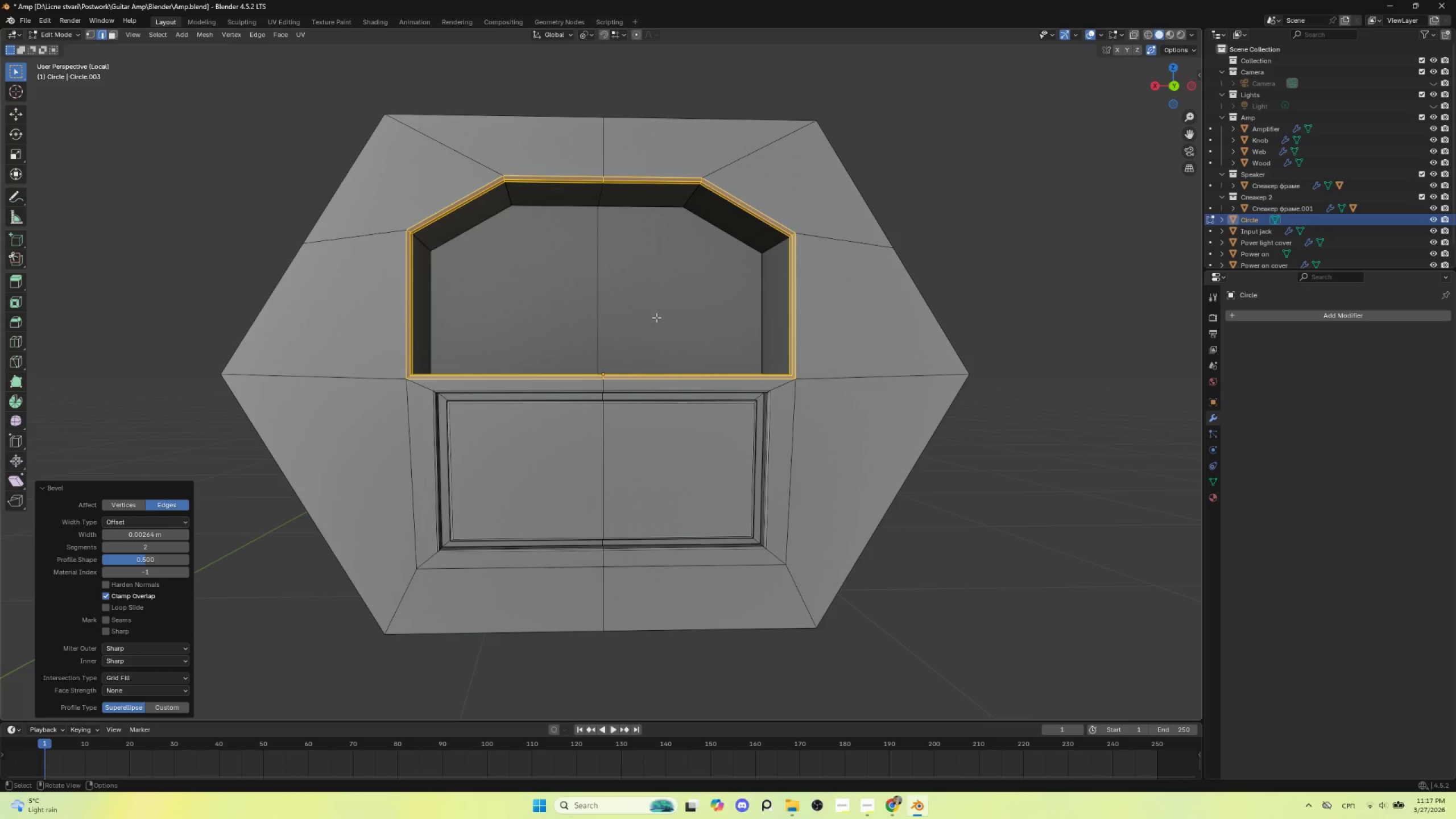 
key(Tab)
 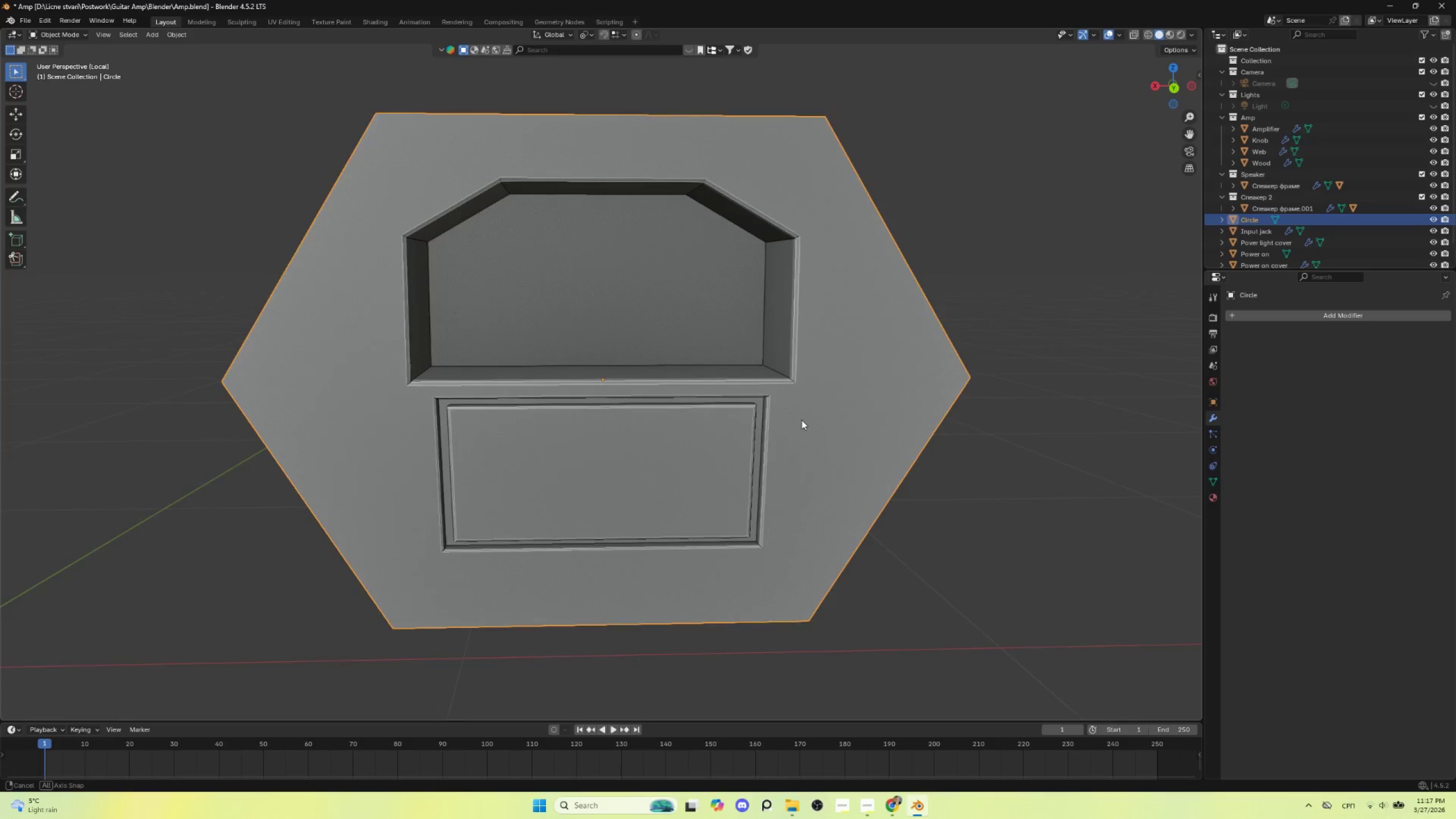 
hold_key(key=AltLeft, duration=0.39)
 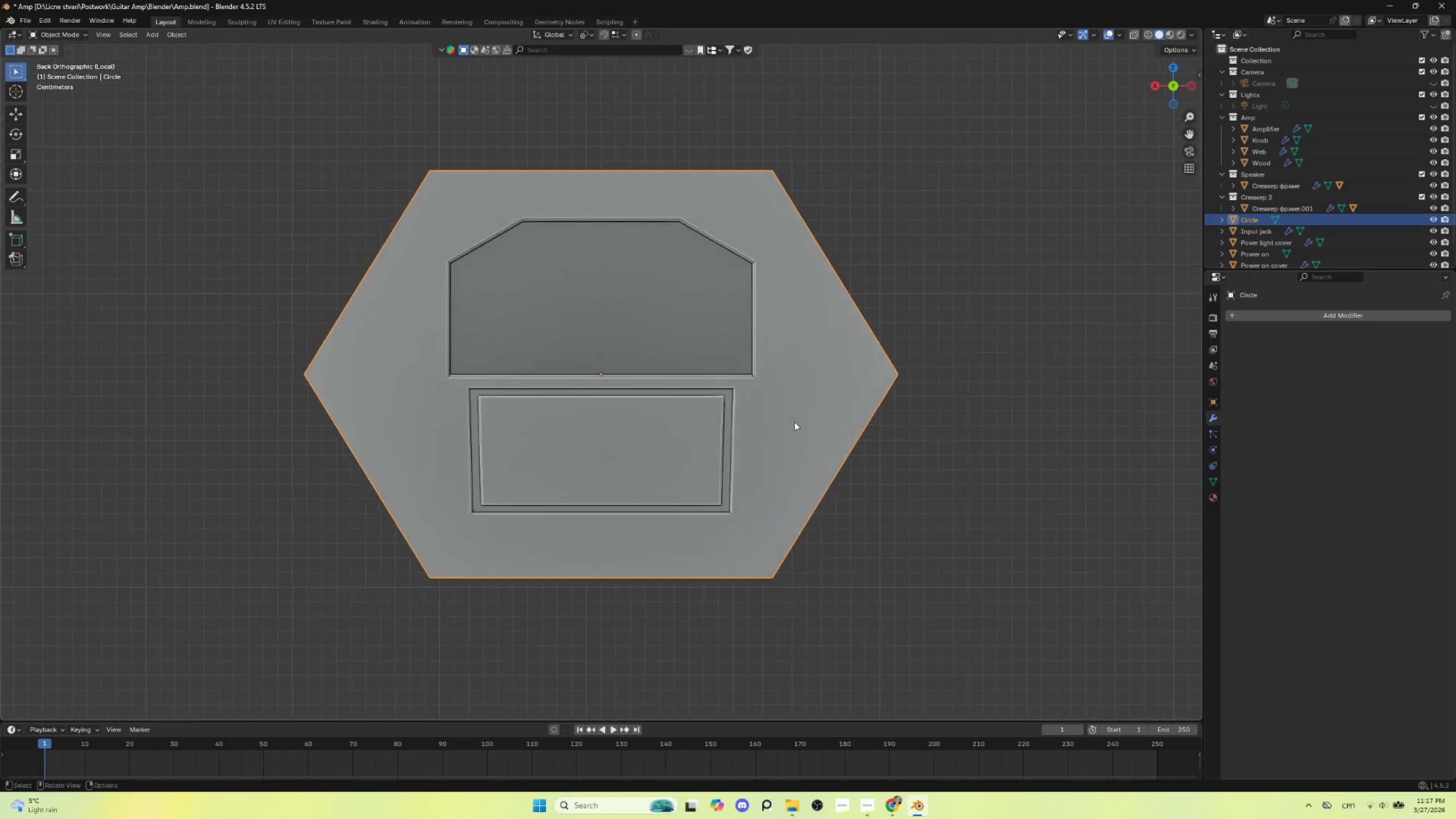 
scroll: coordinate [788, 429], scroll_direction: down, amount: 3.0
 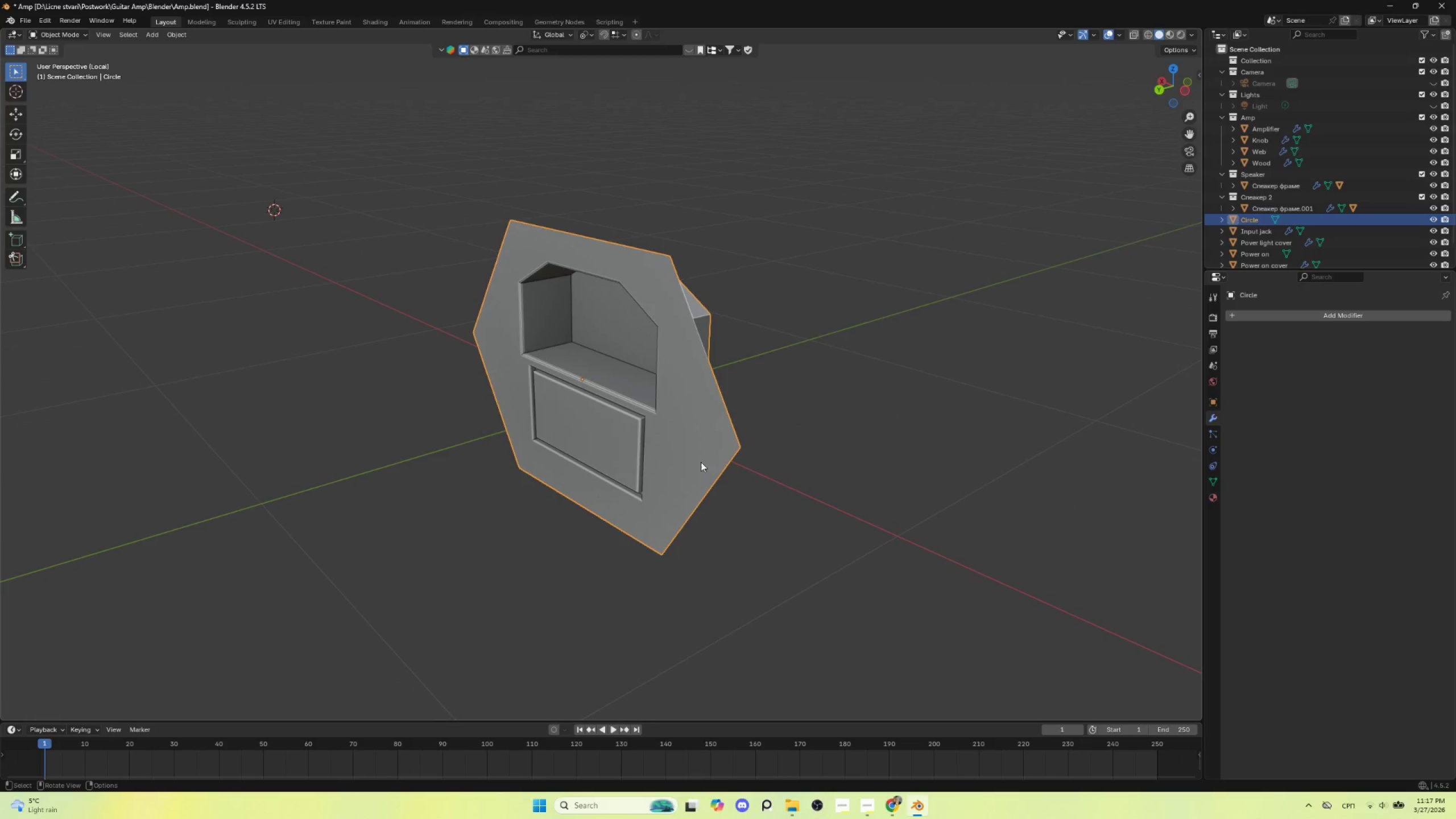 
scroll: coordinate [698, 487], scroll_direction: up, amount: 1.0
 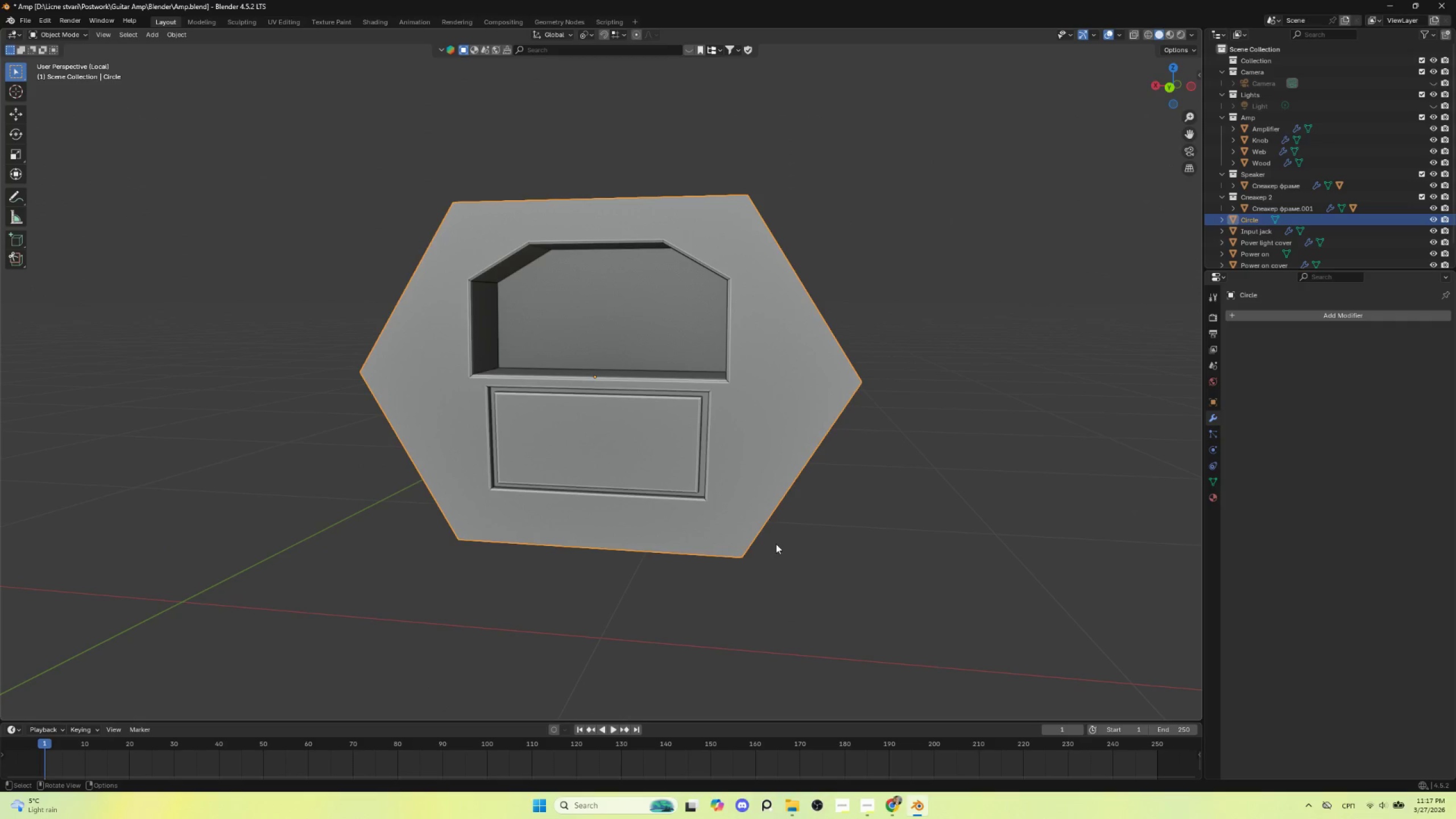 
key(Tab)
 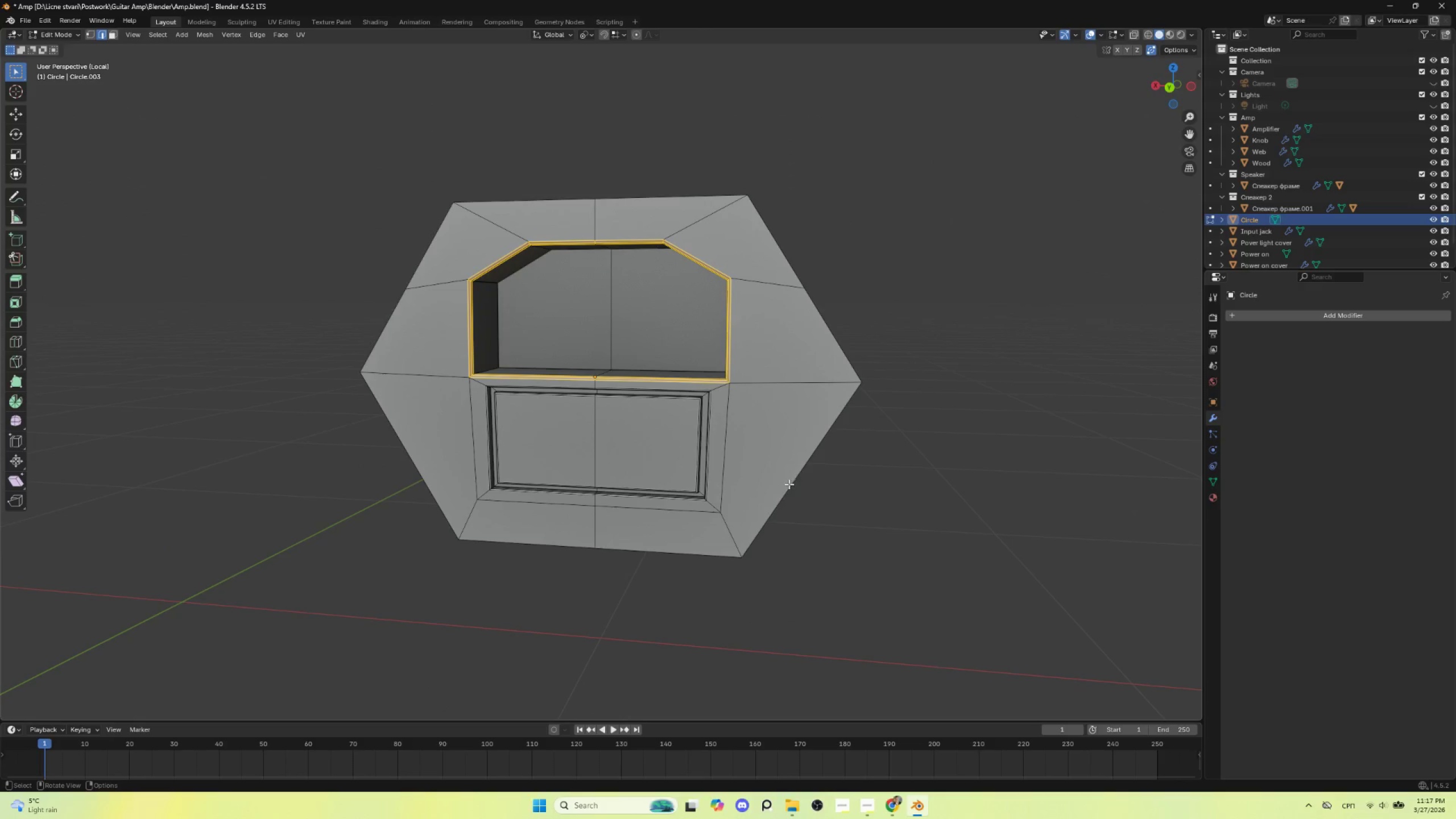 
hold_key(key=AltLeft, duration=0.64)
left_click([795, 478])
 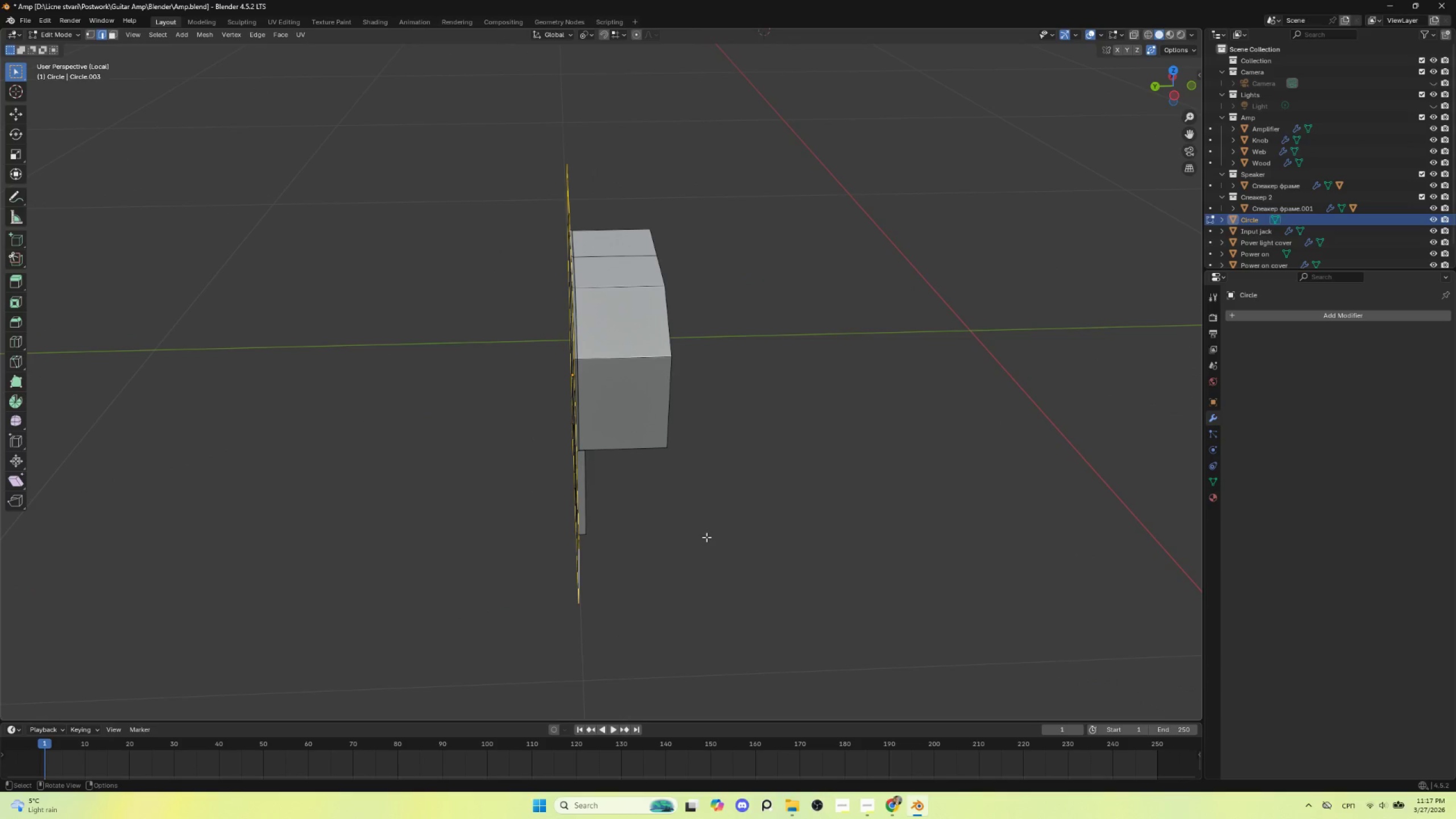 
key(E)
 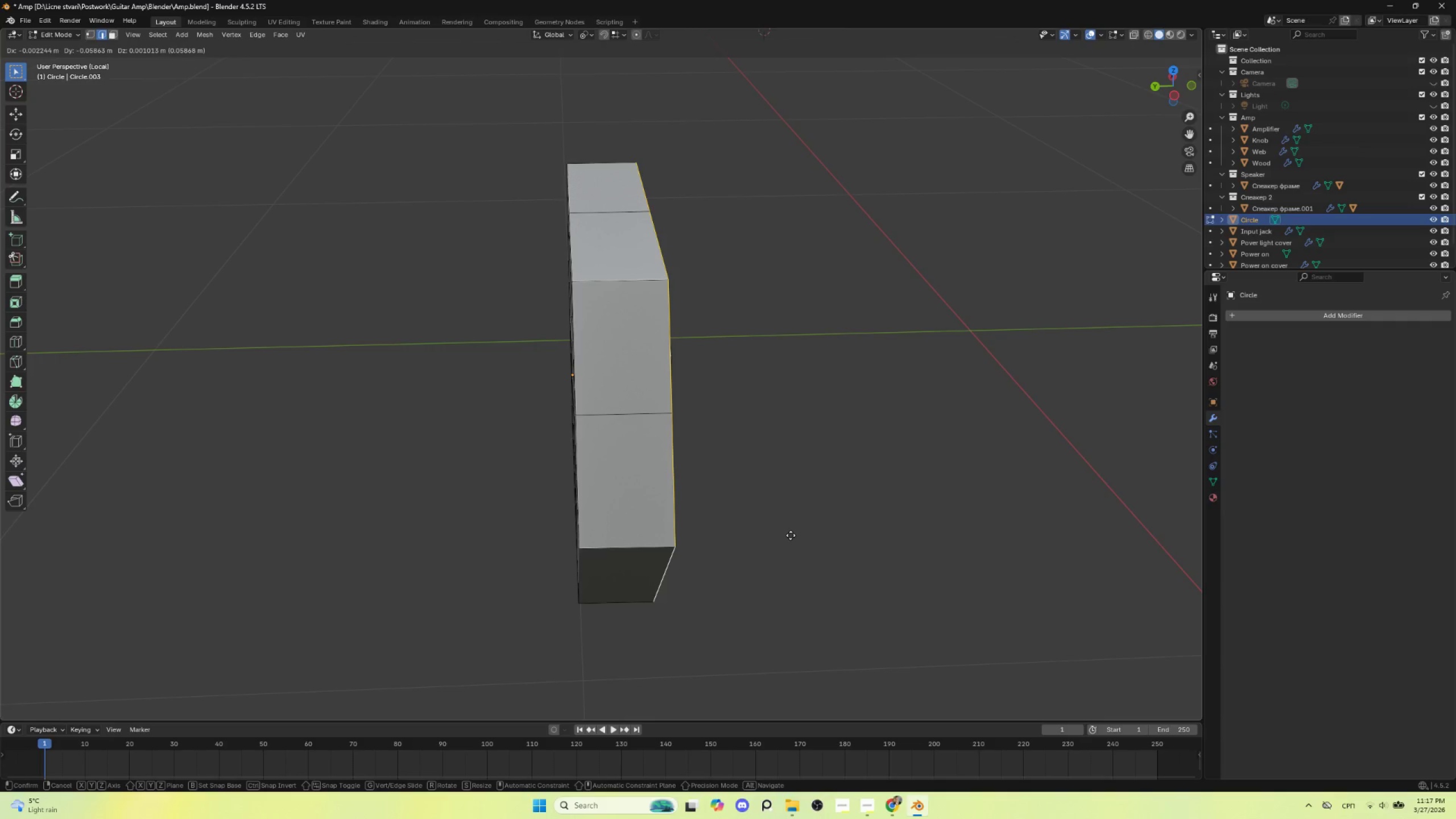 
key(Y)
 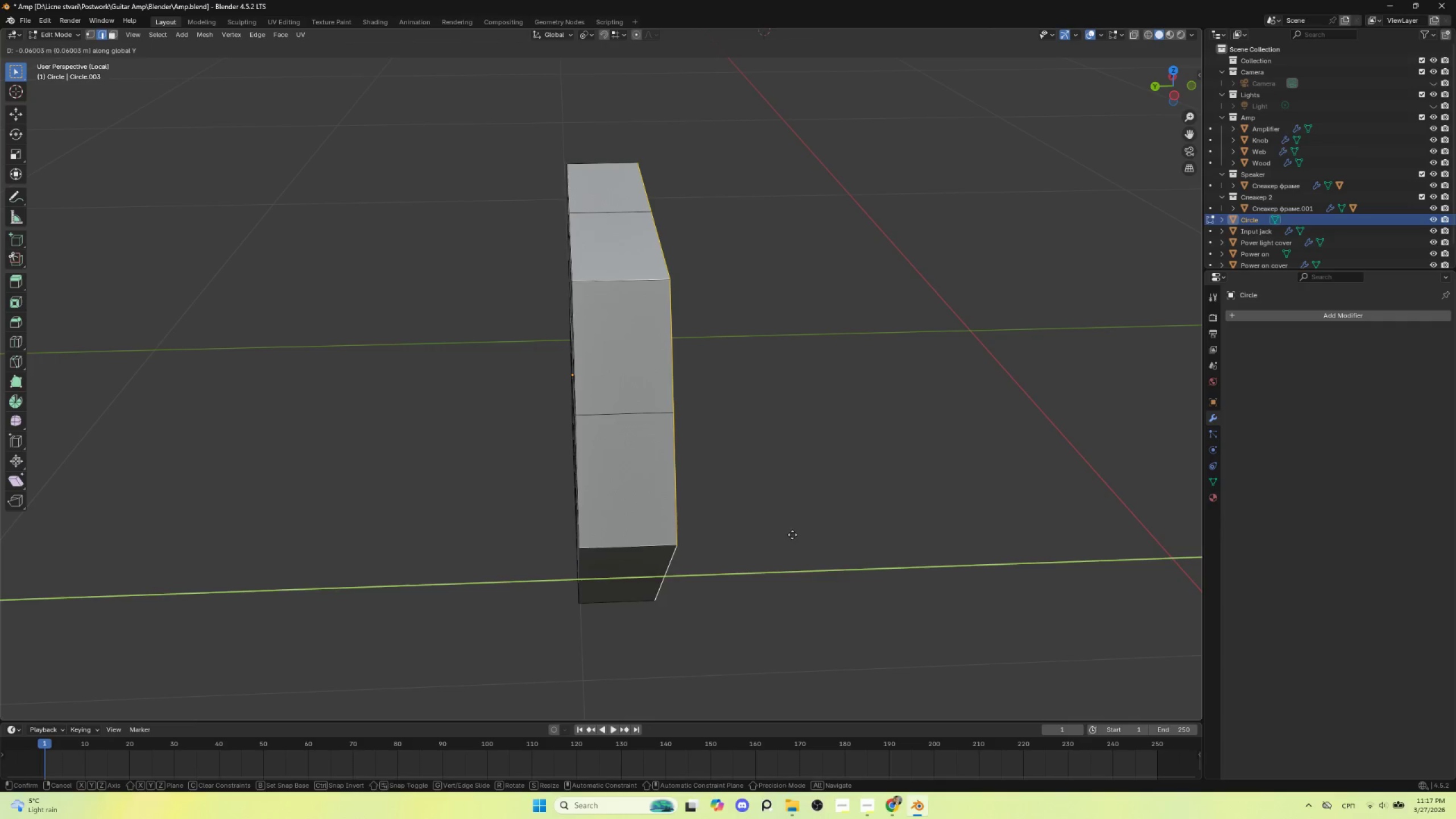 
left_click([792, 535])
 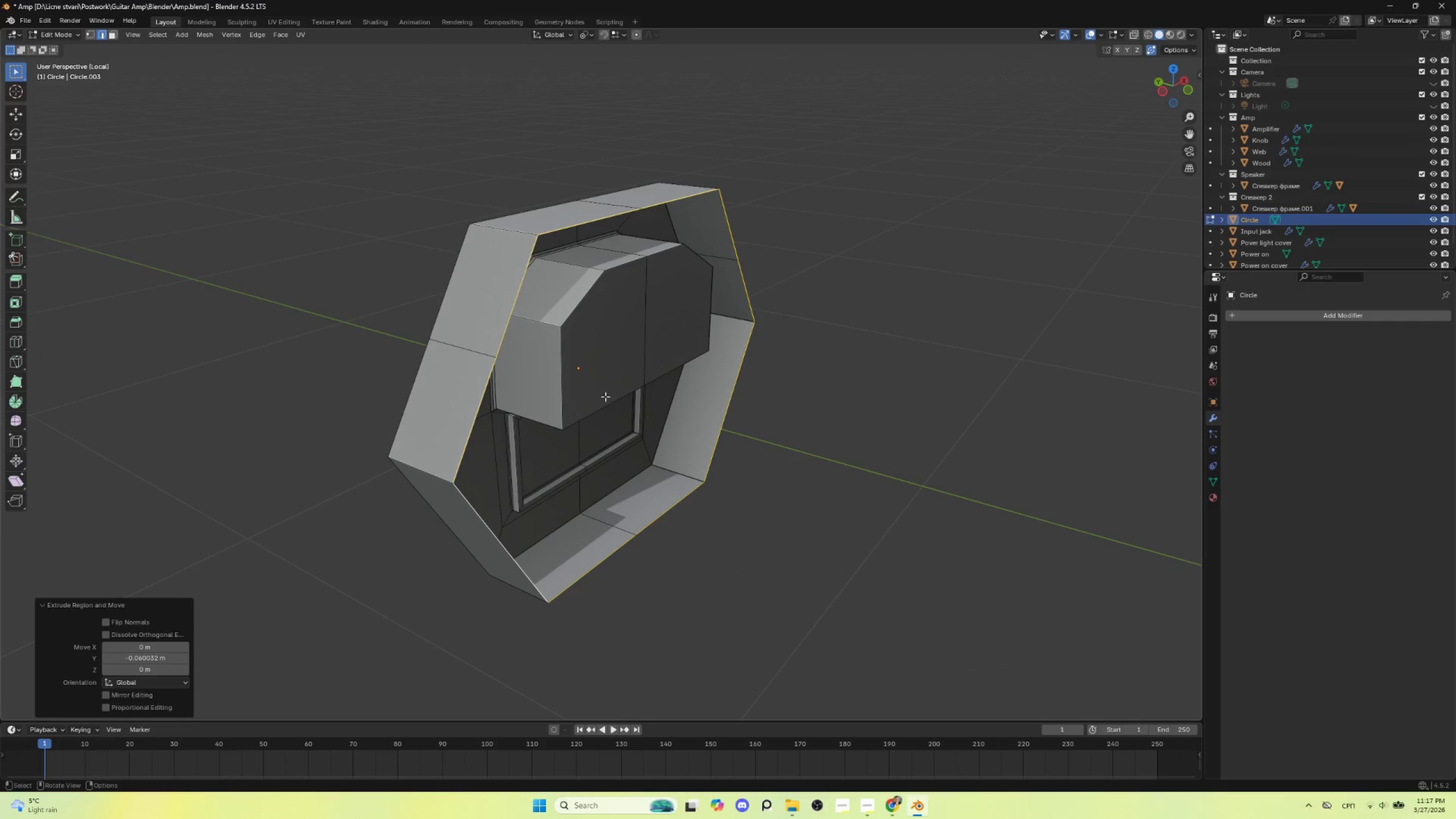 
hold_key(key=AltLeft, duration=1.58)
hold_key(key=ShiftLeft, duration=1.52)
left_click([575, 304])
 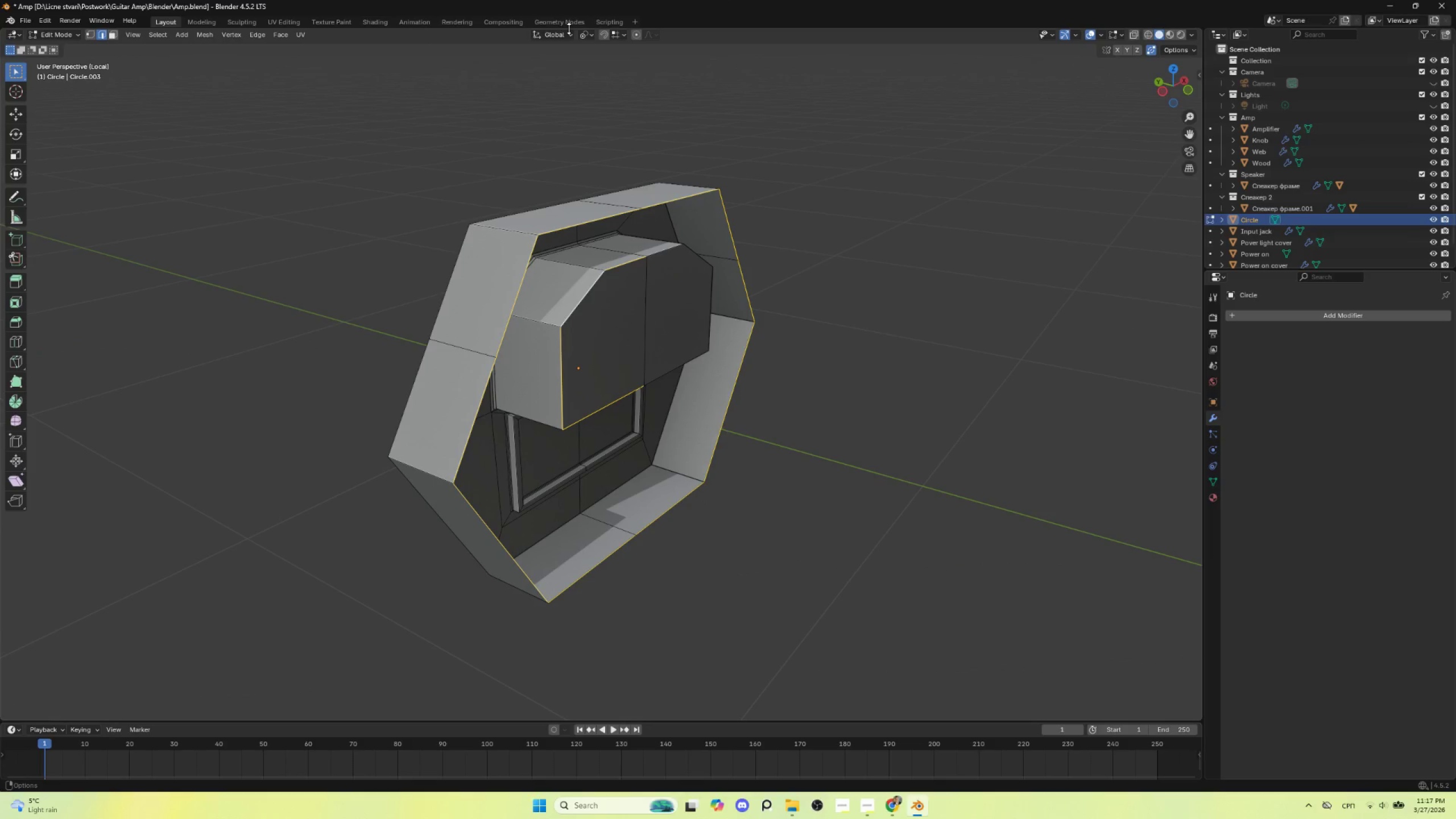 
left_click([591, 34])
 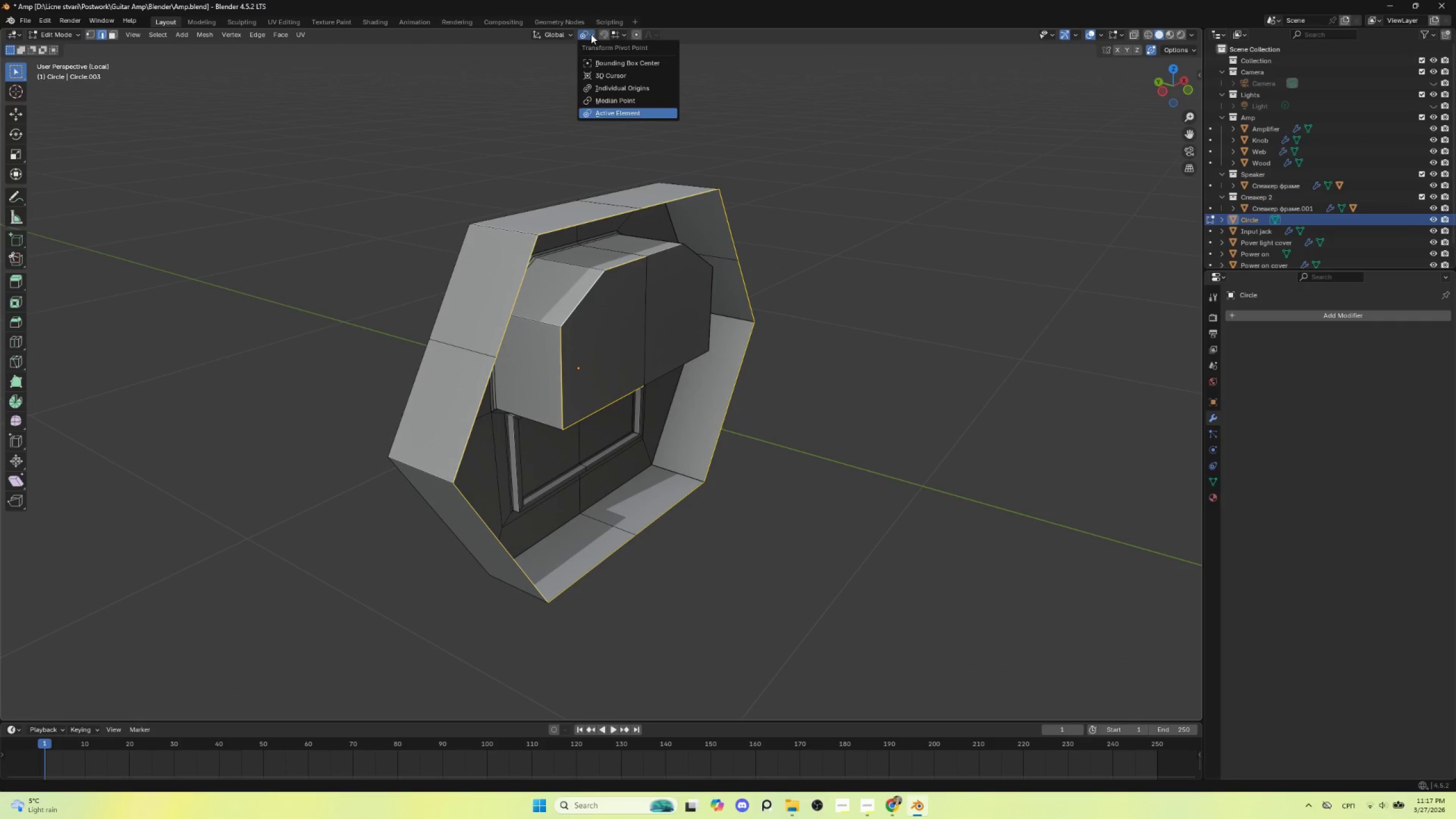 
left_click([591, 34])
 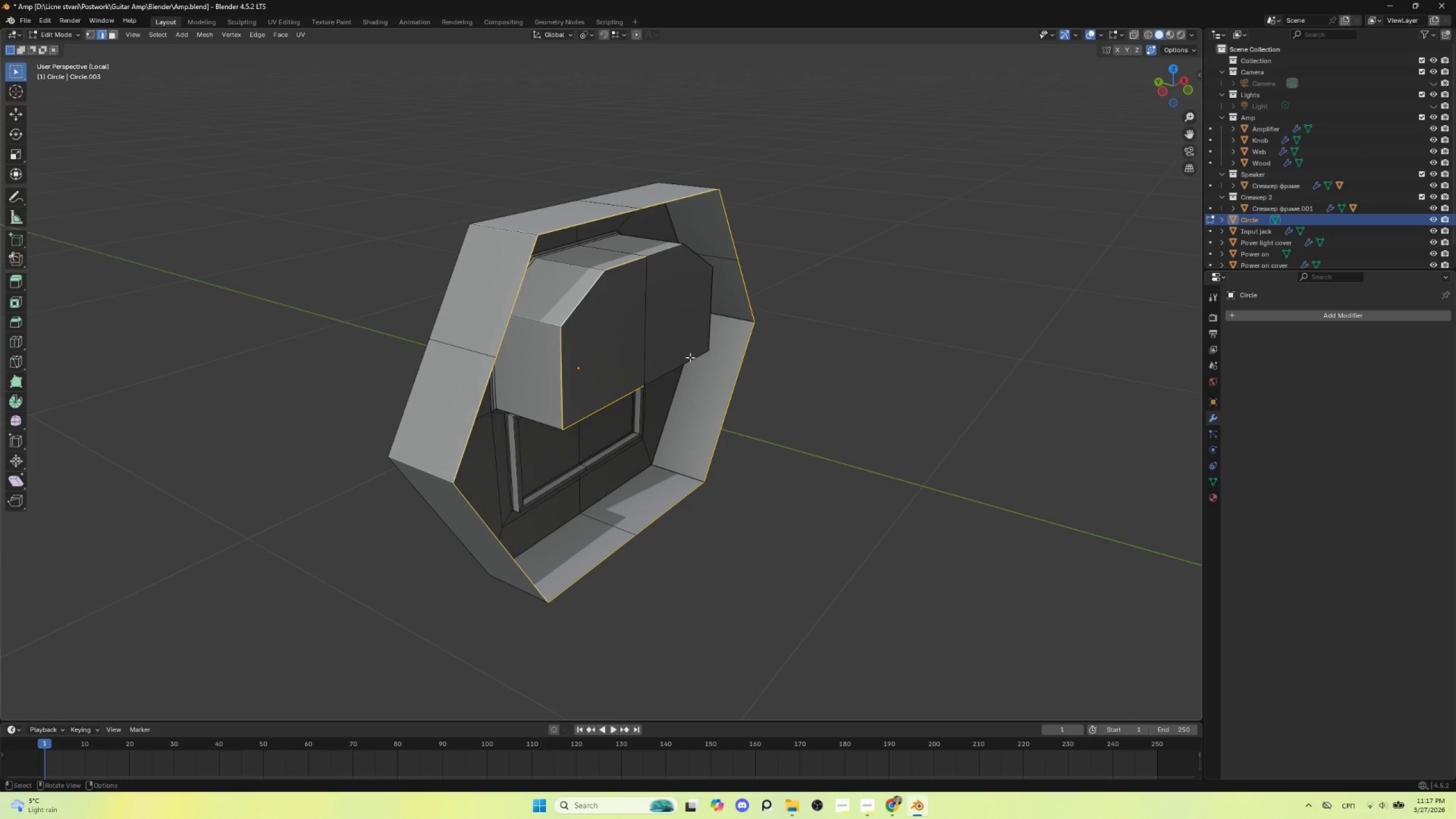 
type(sy0)
 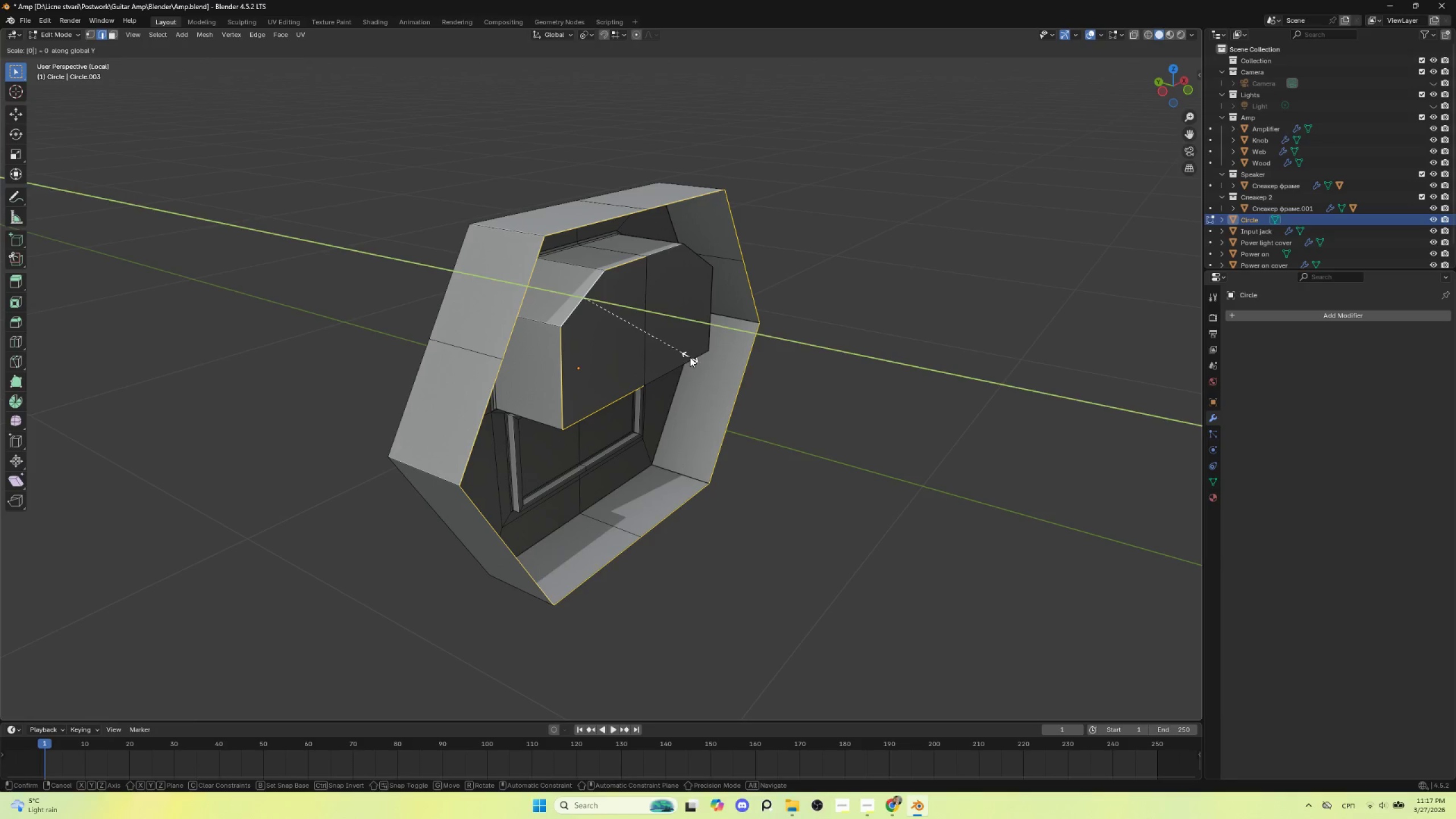 
left_click([690, 357])
 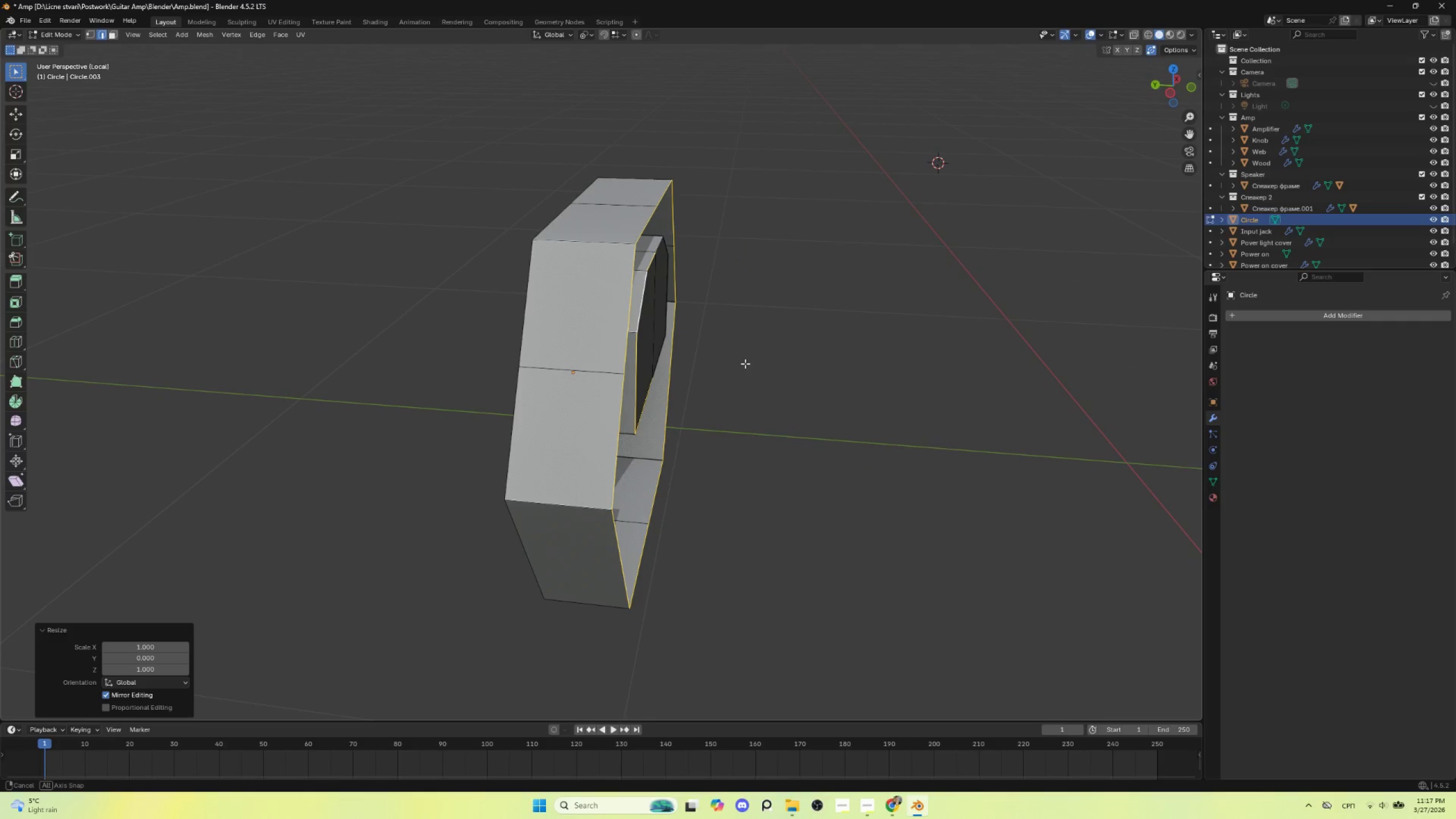 
key(Tab)
 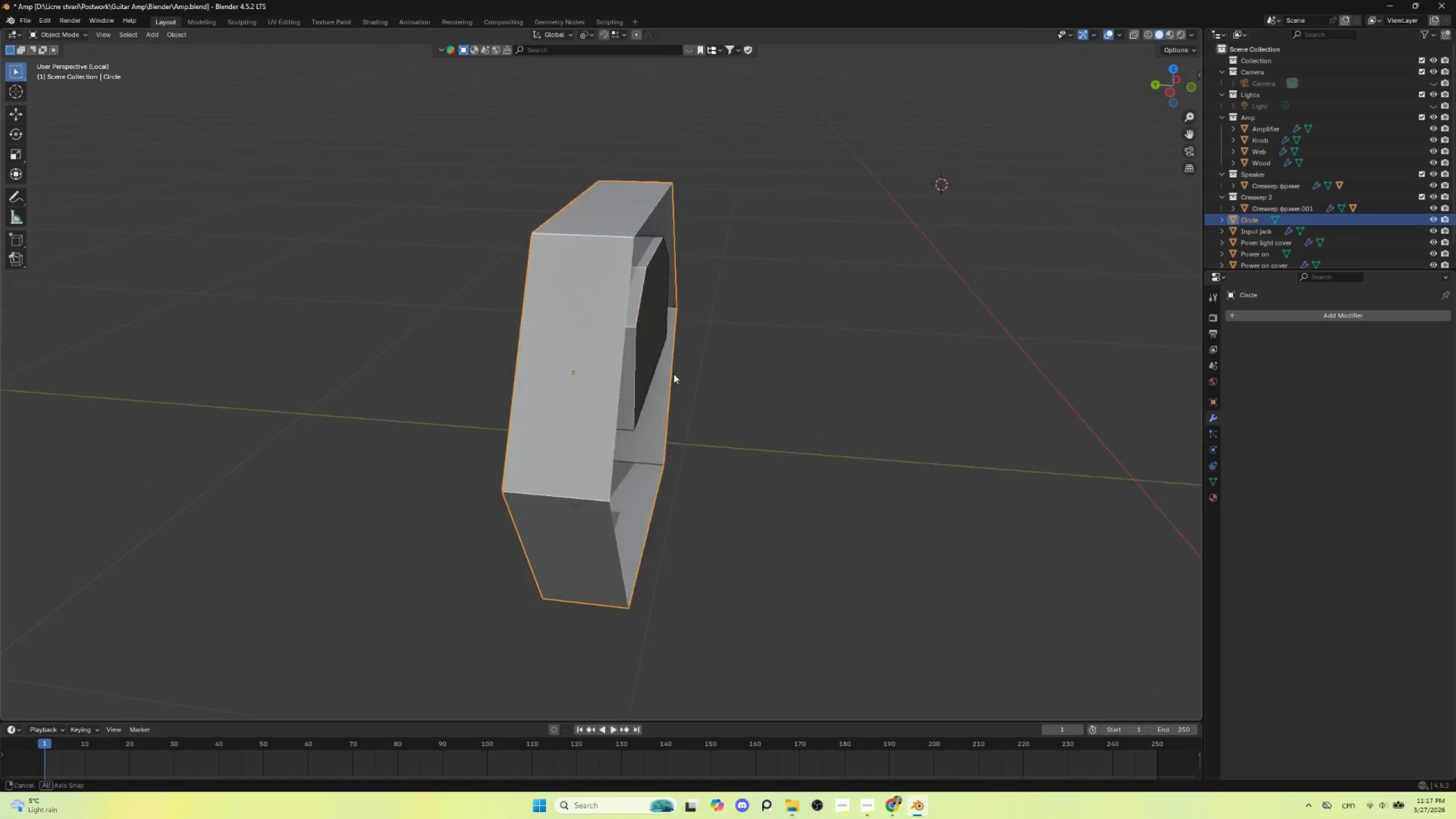 
wait(5.03)
 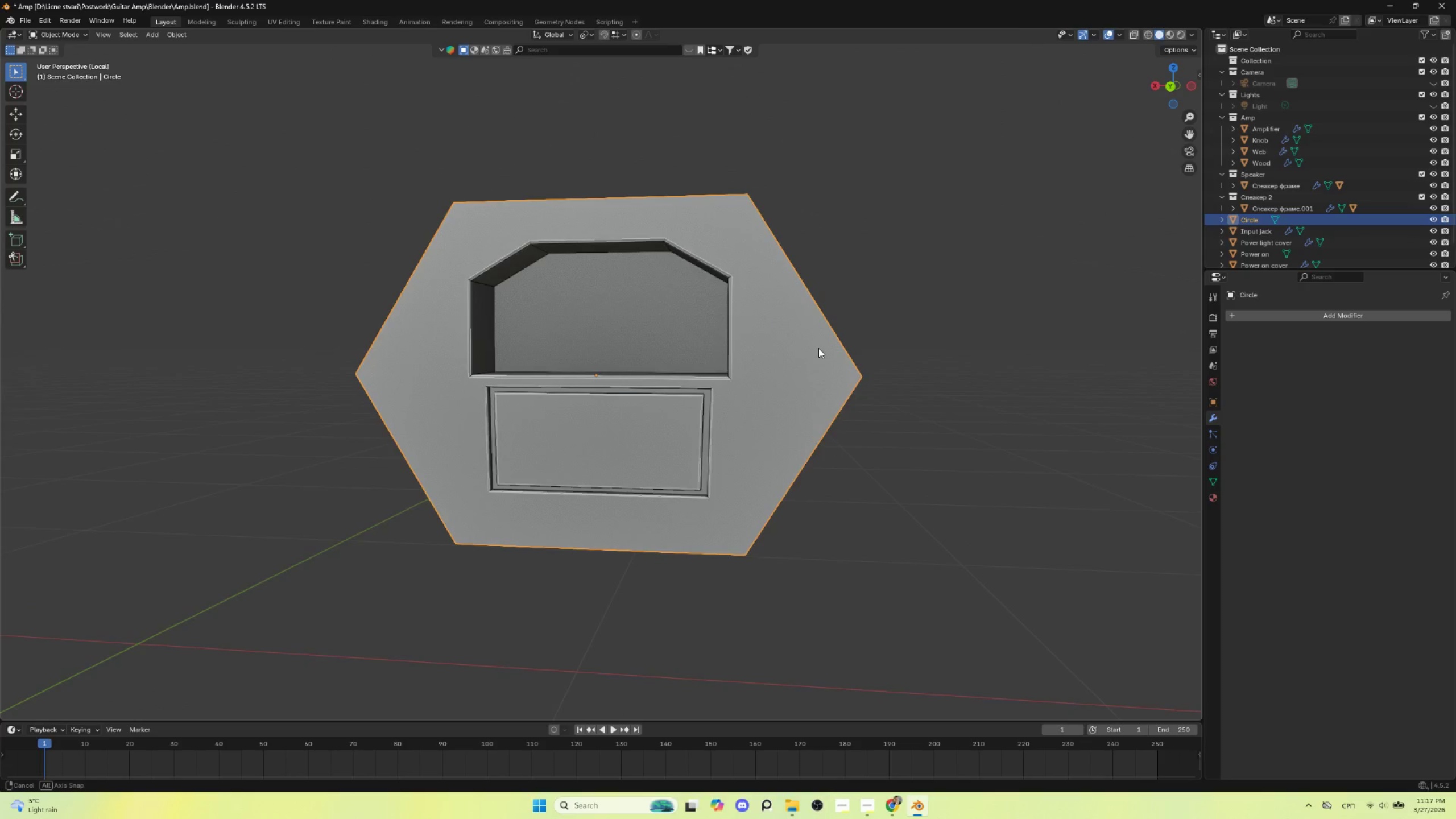 
key(Tab)
 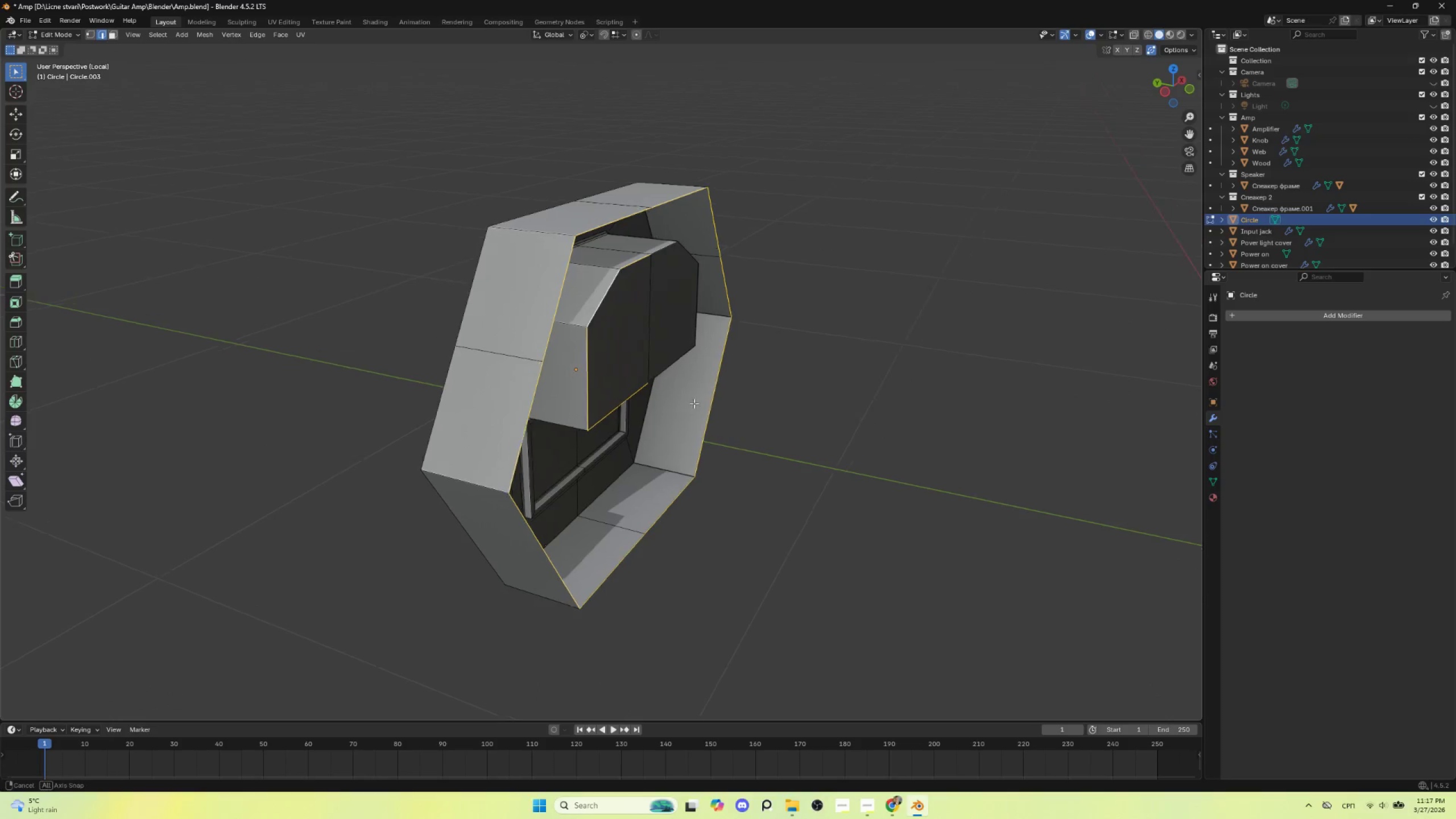 
scroll: coordinate [705, 401], scroll_direction: up, amount: 1.0
 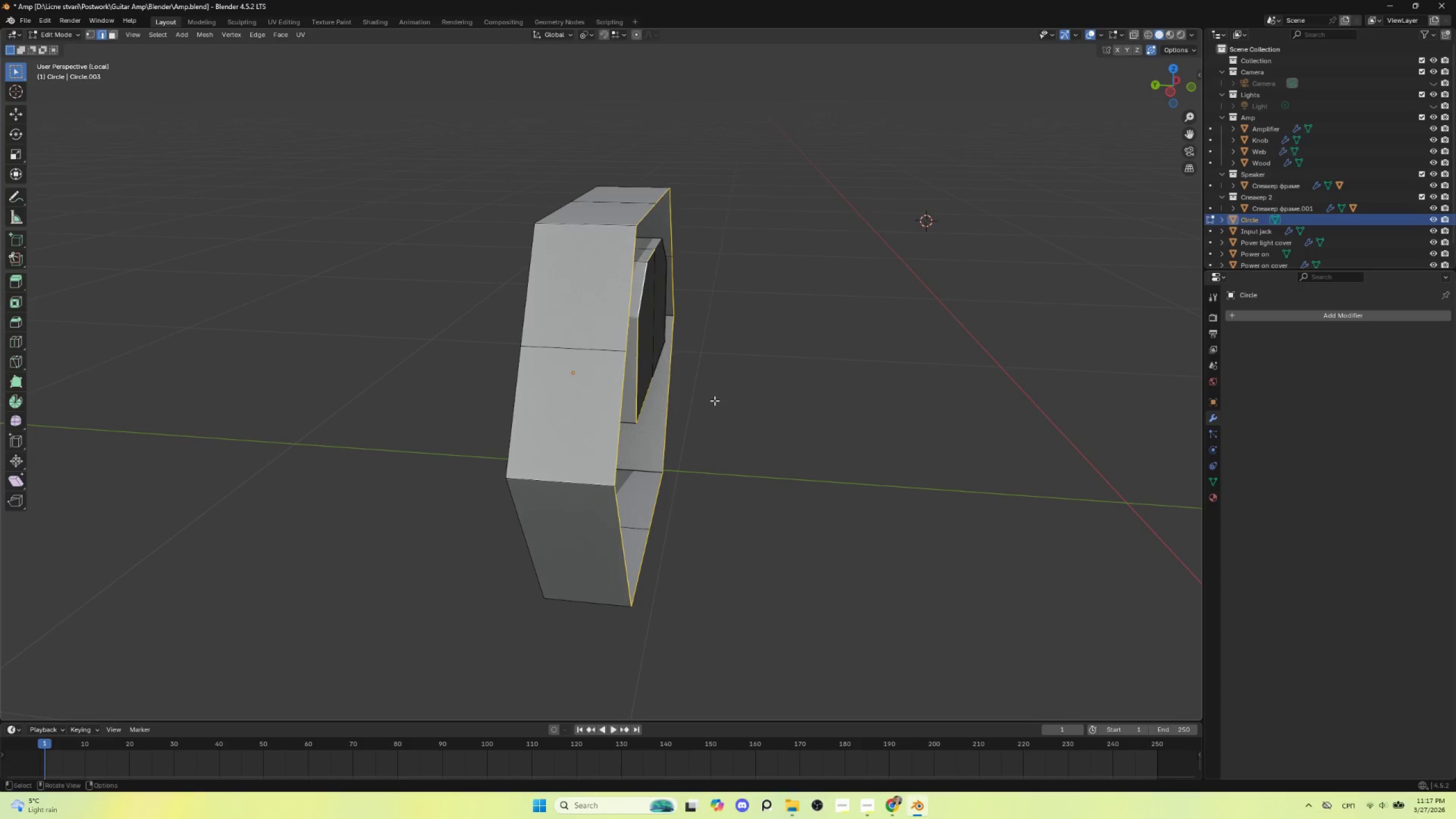 
key(Tab)
 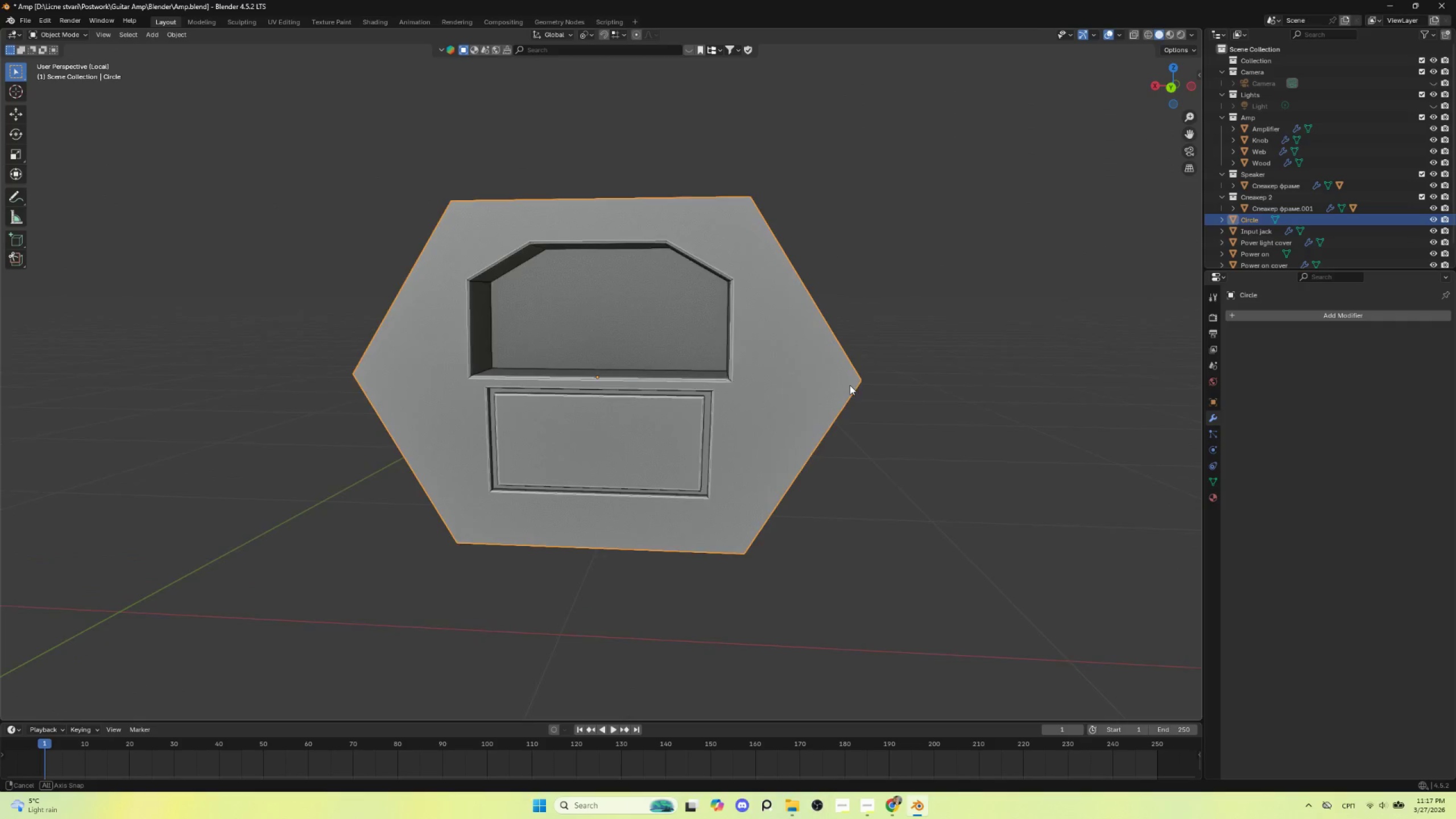 
hold_key(key=AltLeft, duration=0.34)
 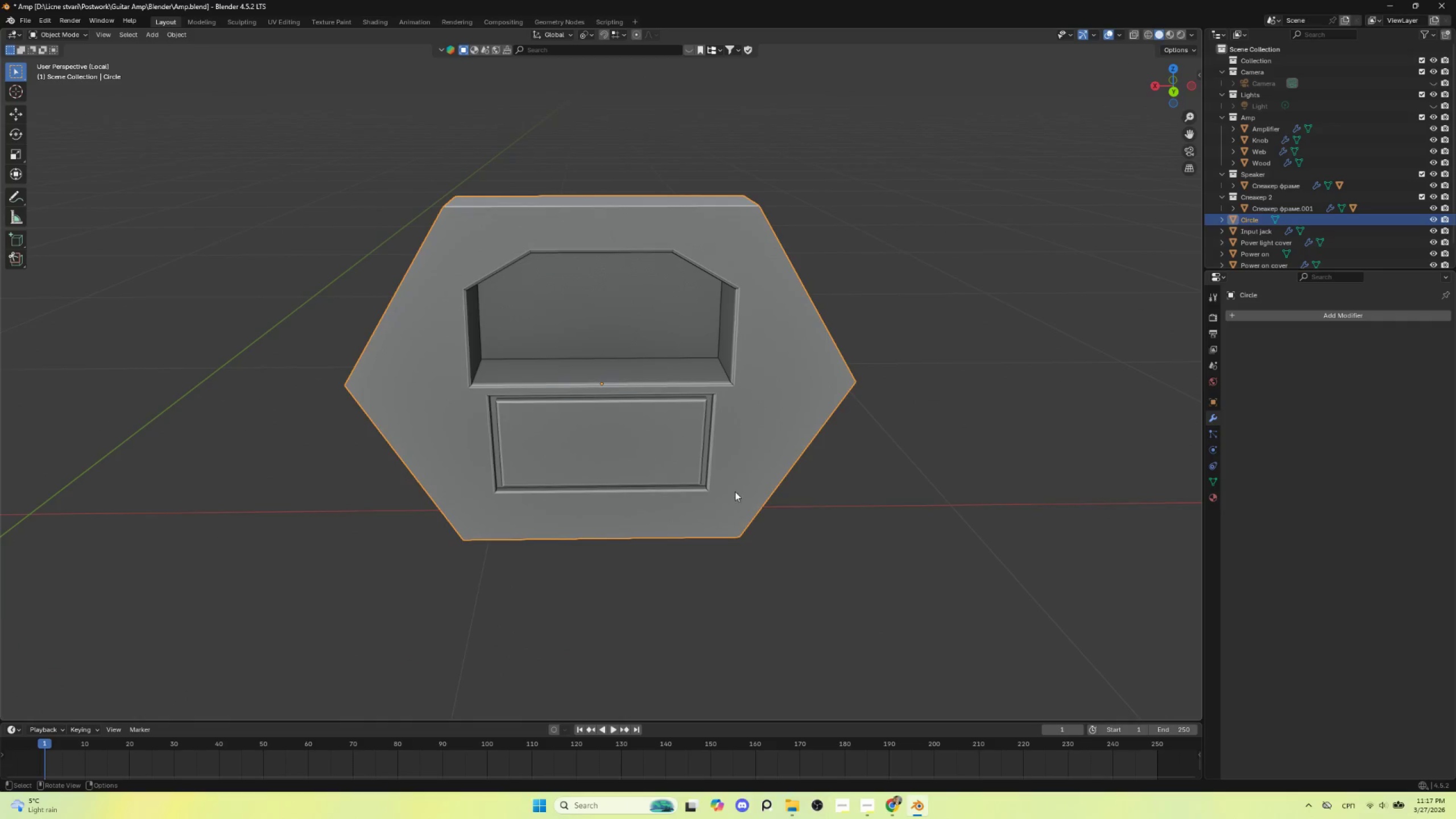 
scroll: coordinate [719, 489], scroll_direction: up, amount: 1.0
 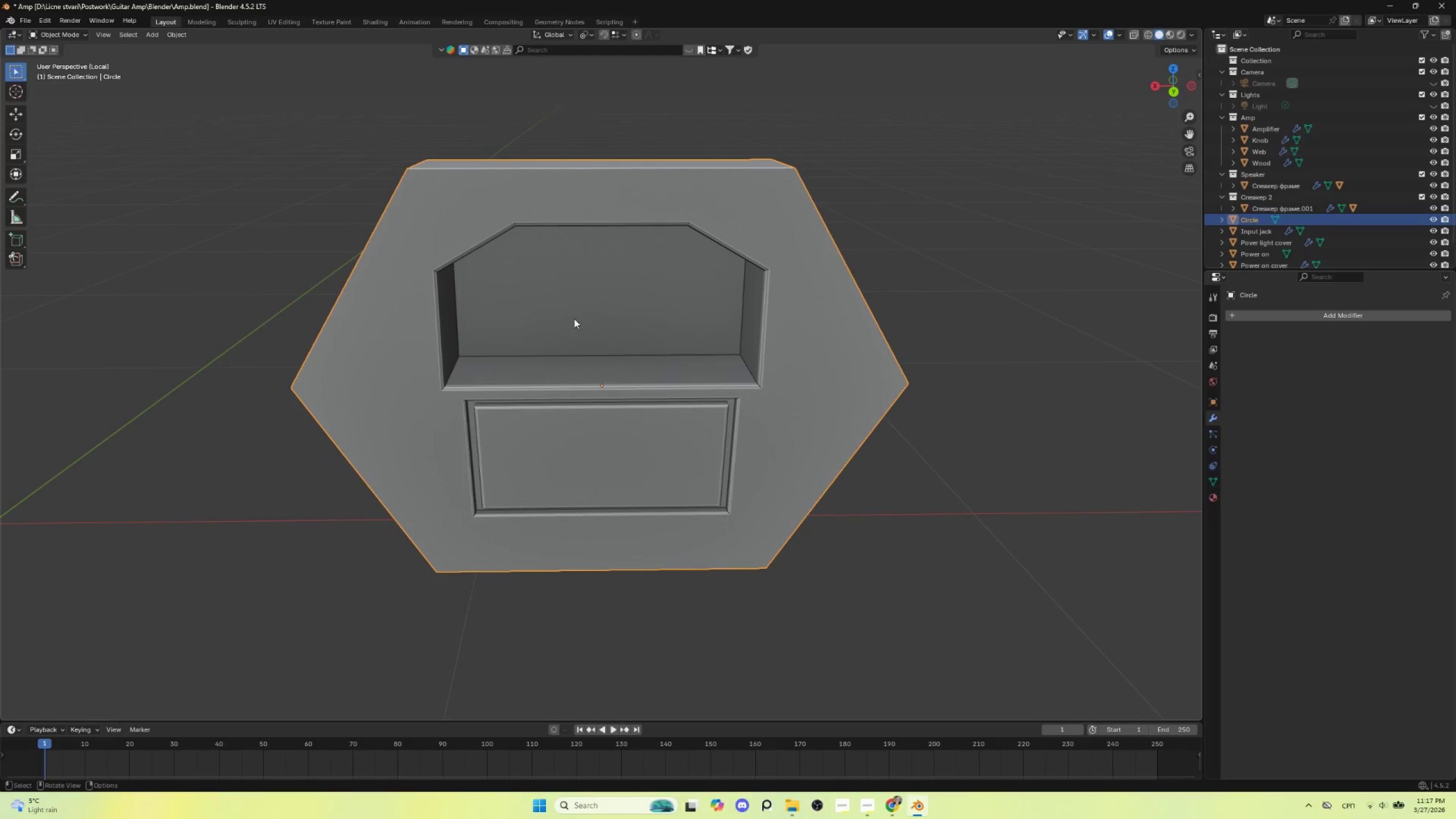 
left_click([570, 313])
 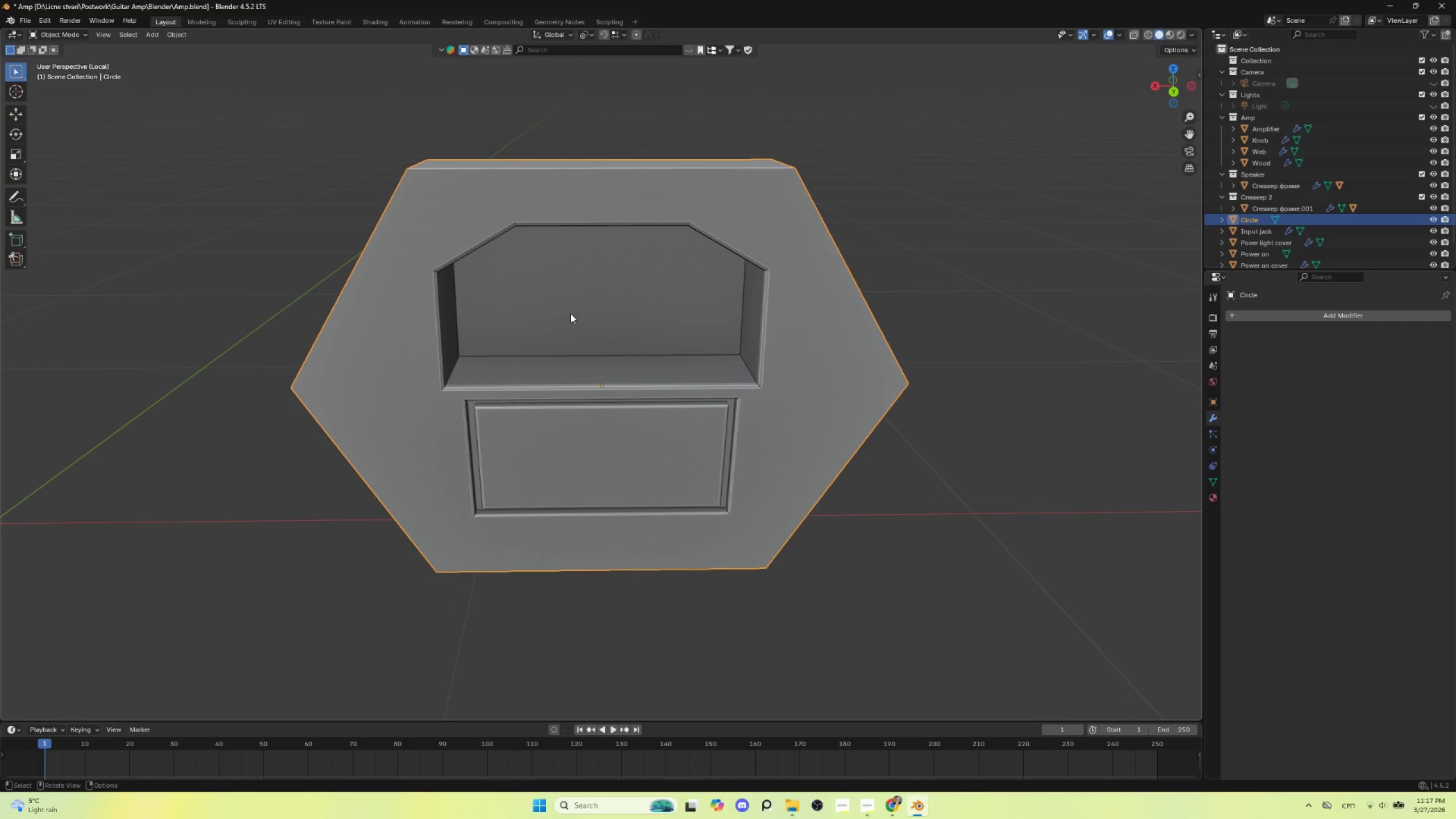 
key(Tab)
 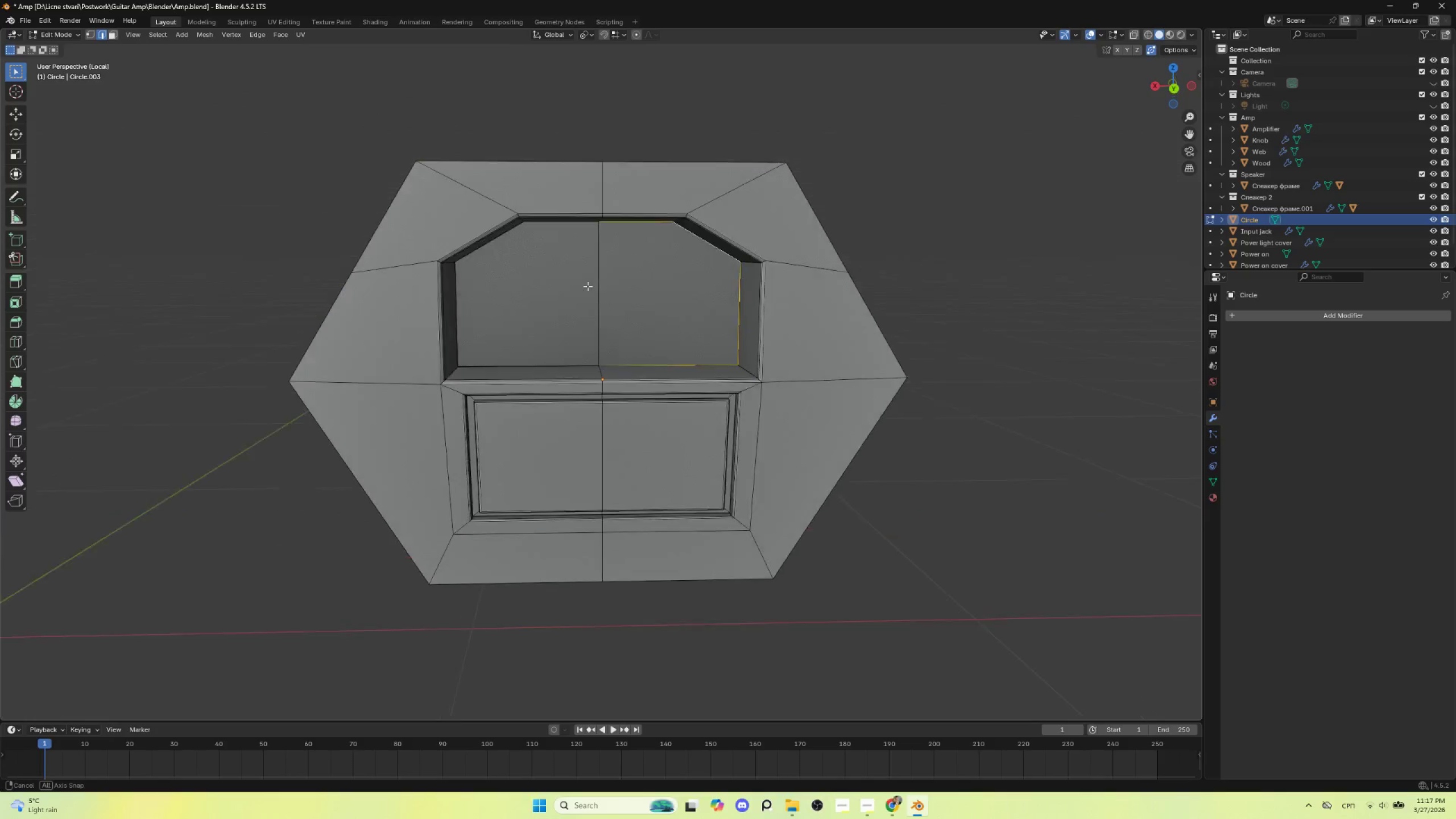 
hold_key(key=AltLeft, duration=0.31)
 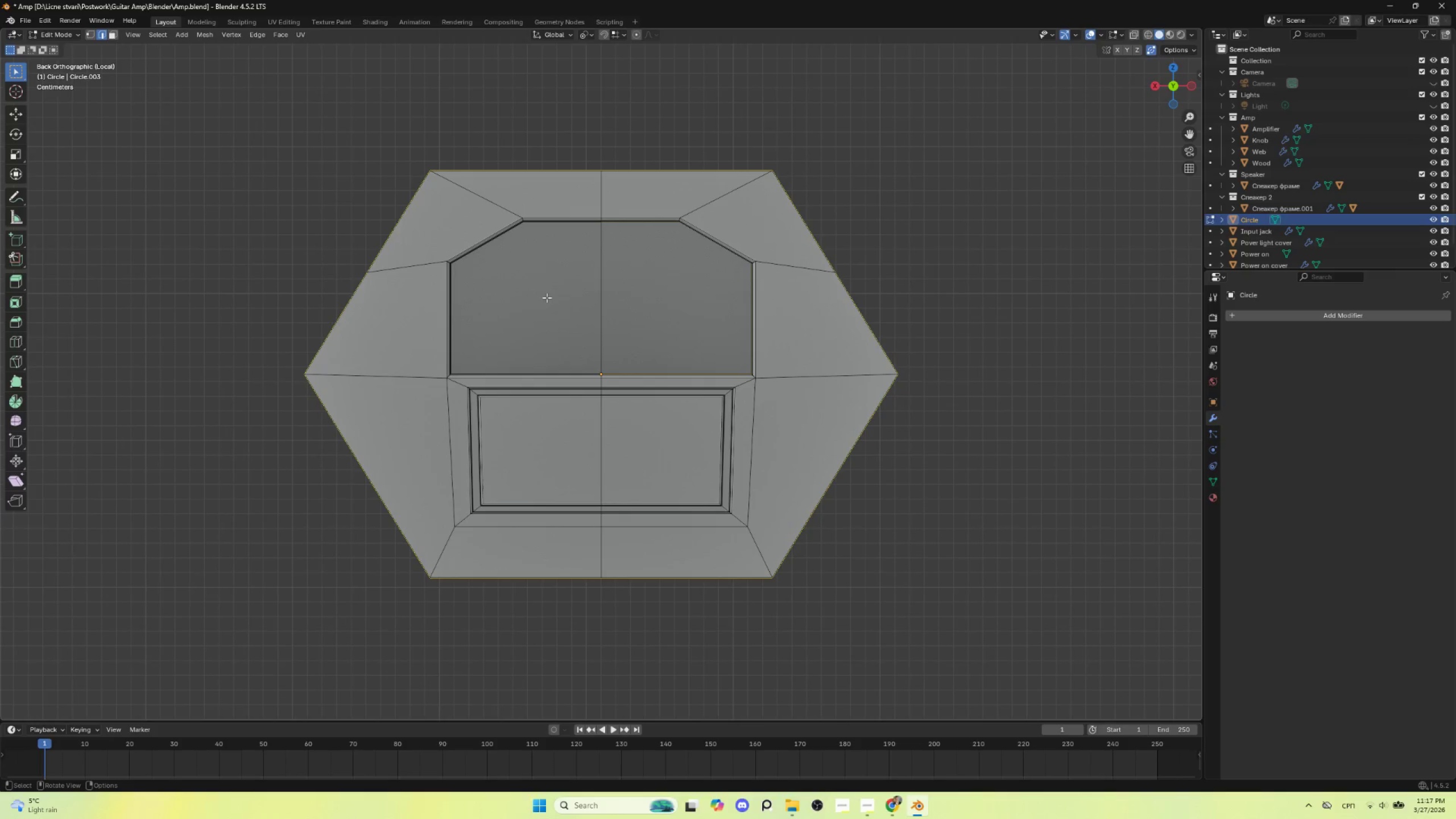 
left_click([547, 297])
 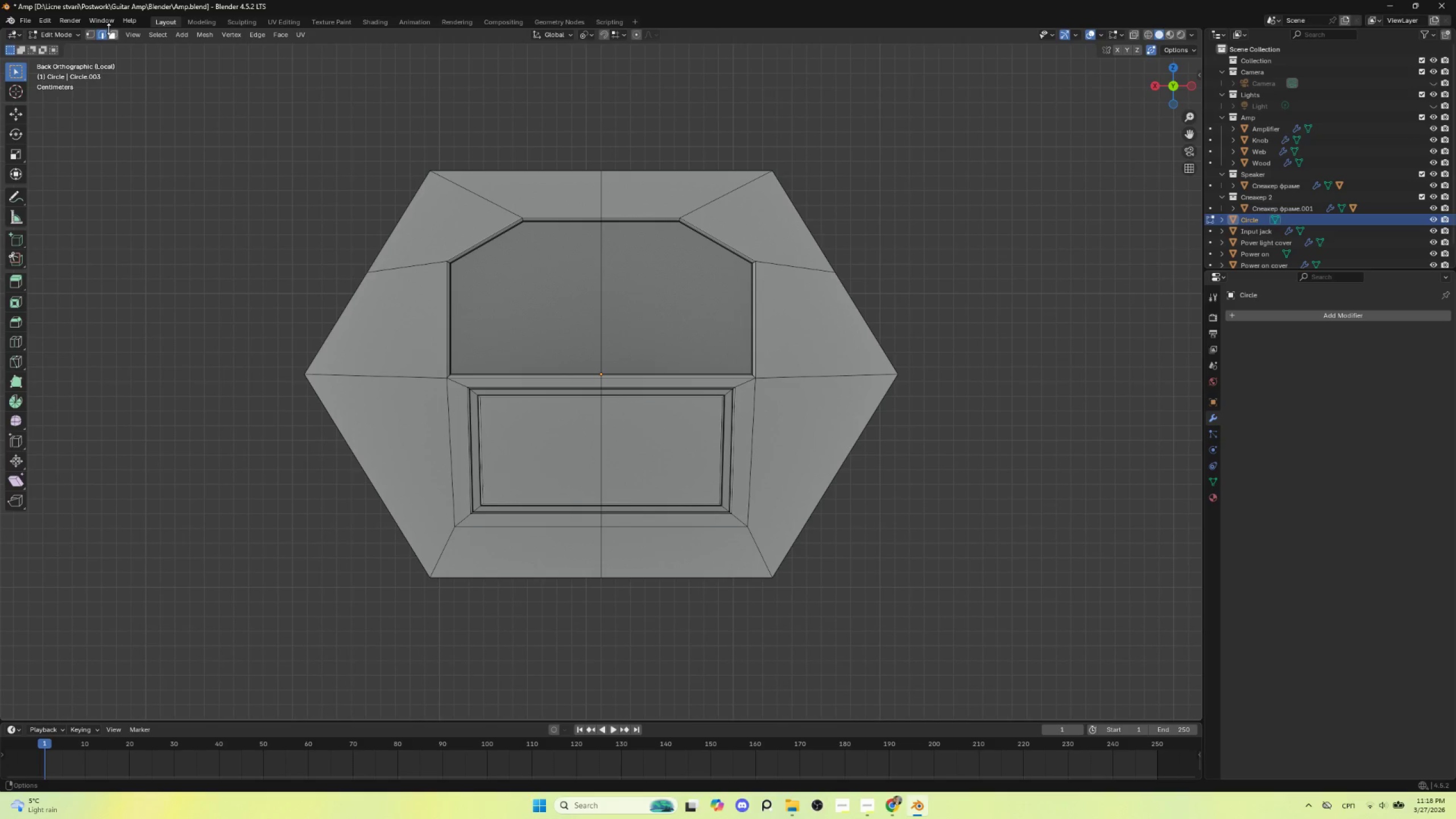 
left_click([113, 38])
 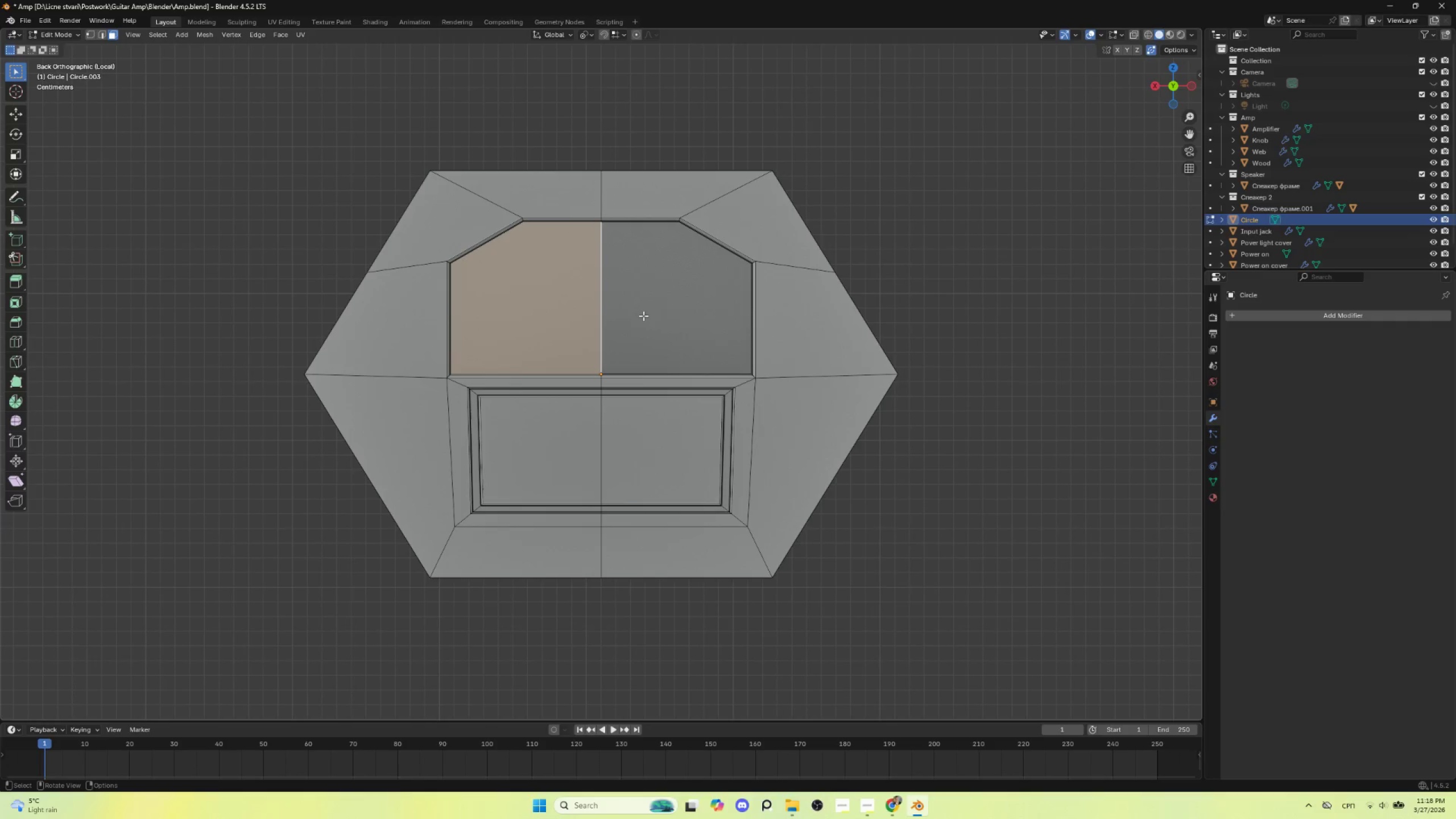 
hold_key(key=ShiftLeft, duration=0.55)
left_click([673, 310])
 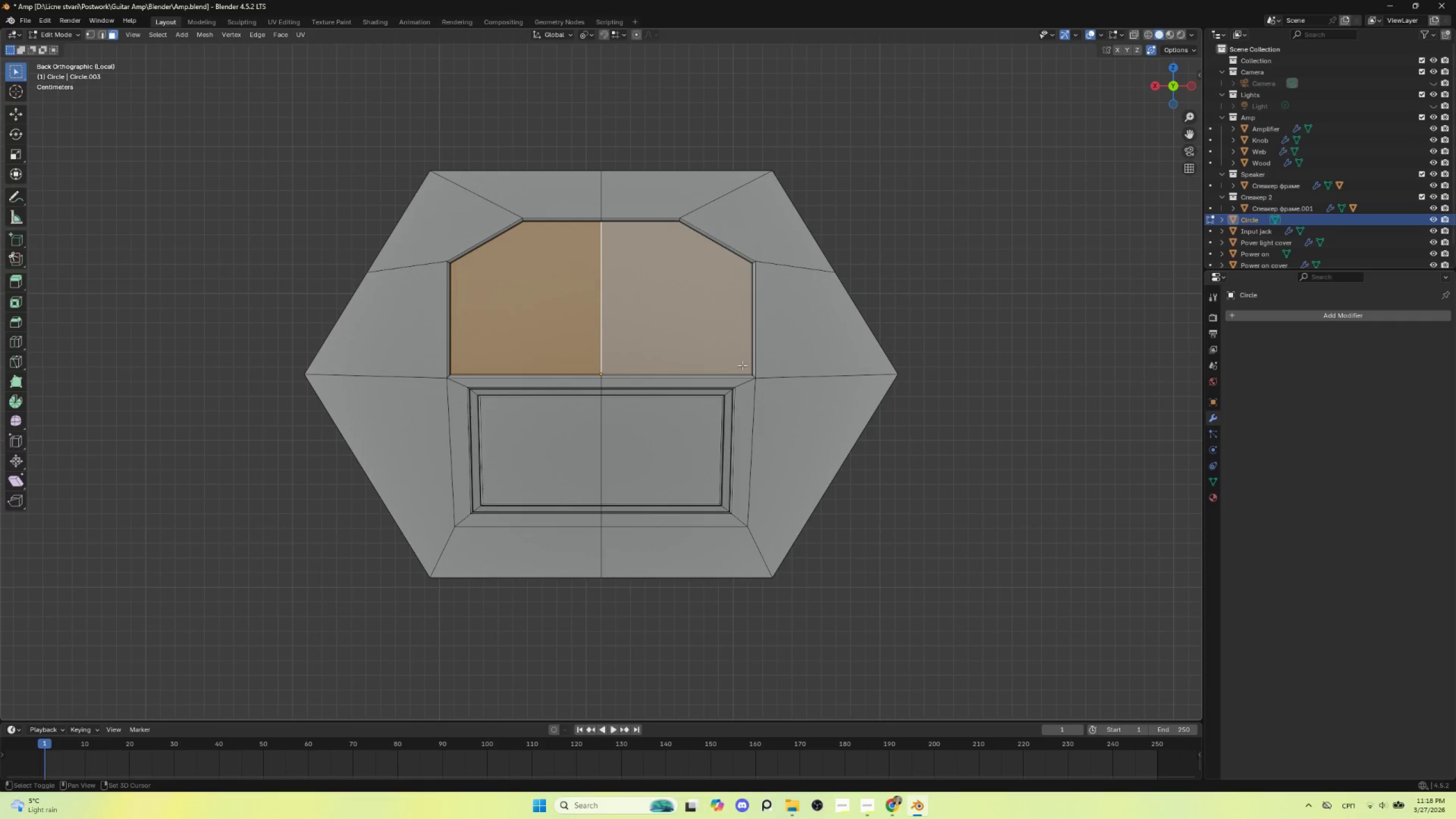 
key(I)
 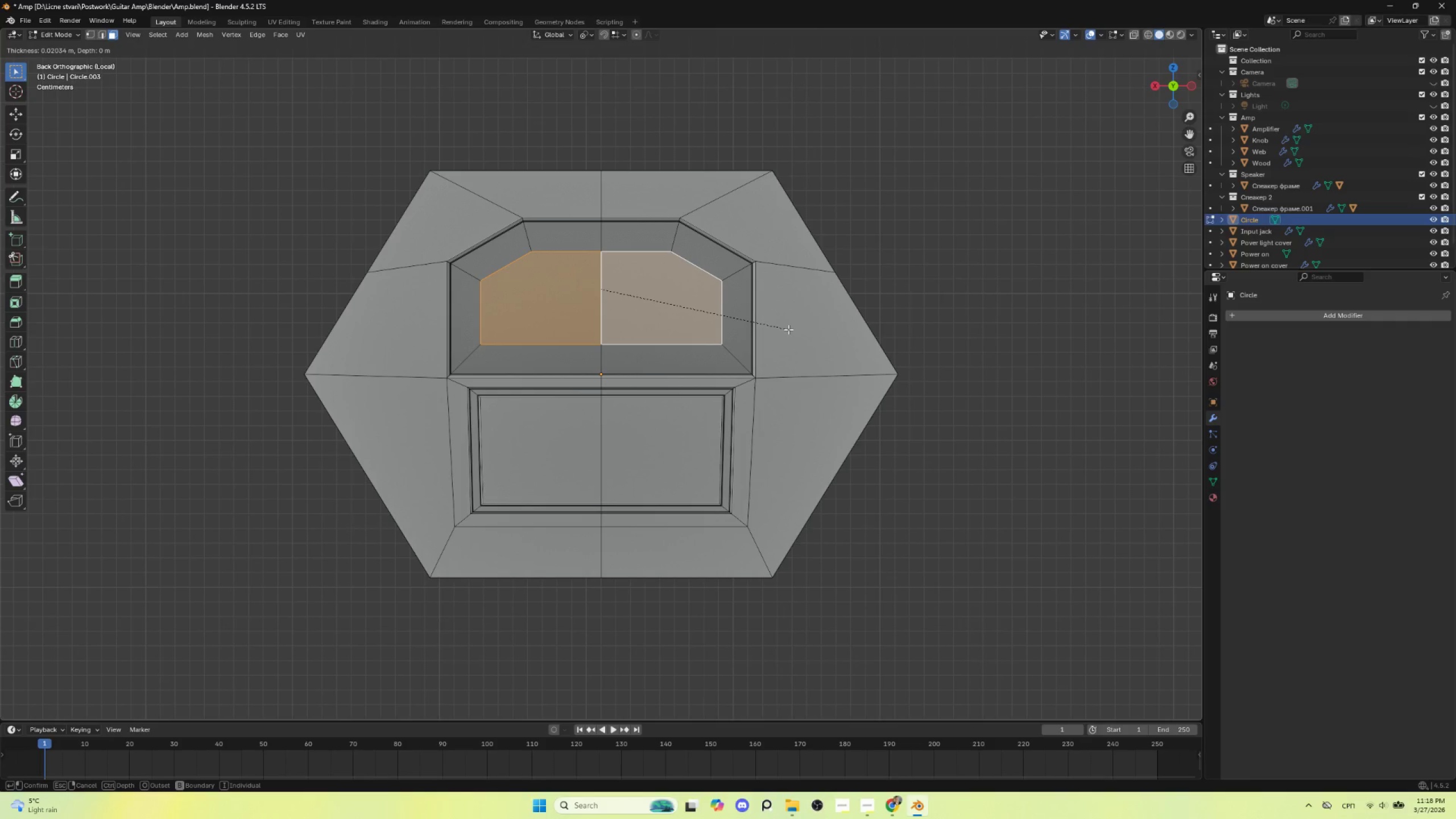 
wait(7.61)
 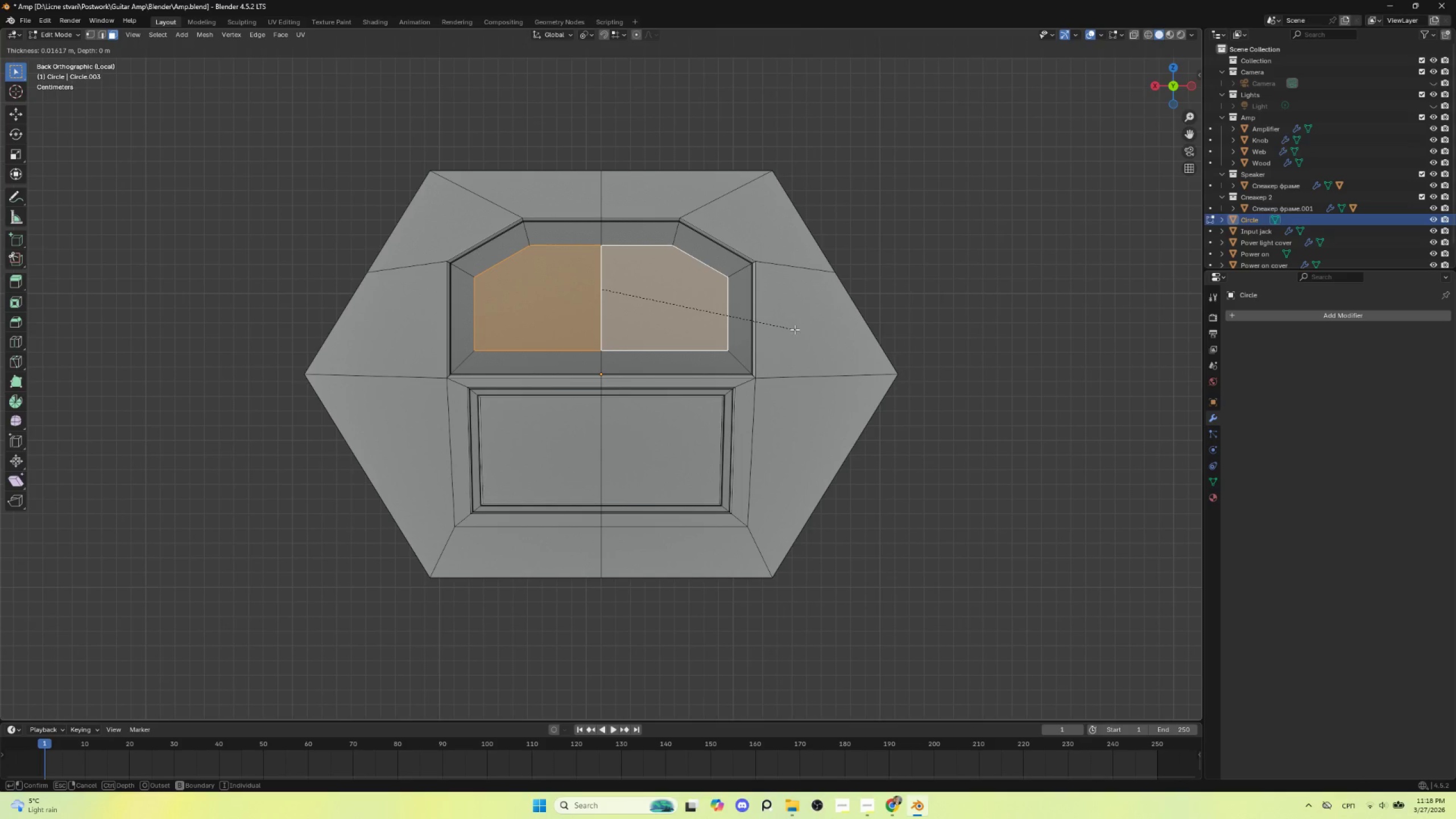 
left_click([788, 329])
 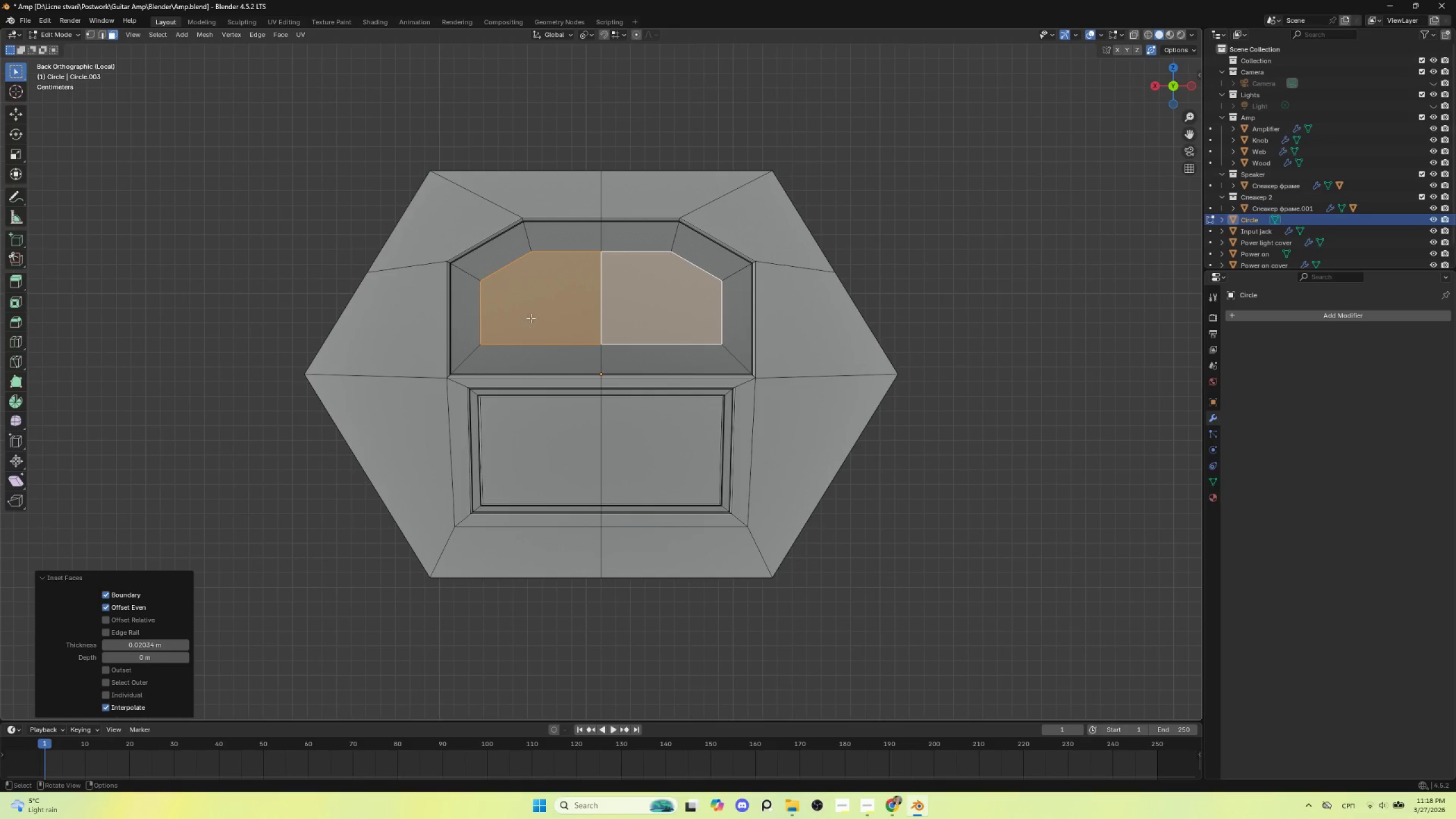 
key(Control+Z)
 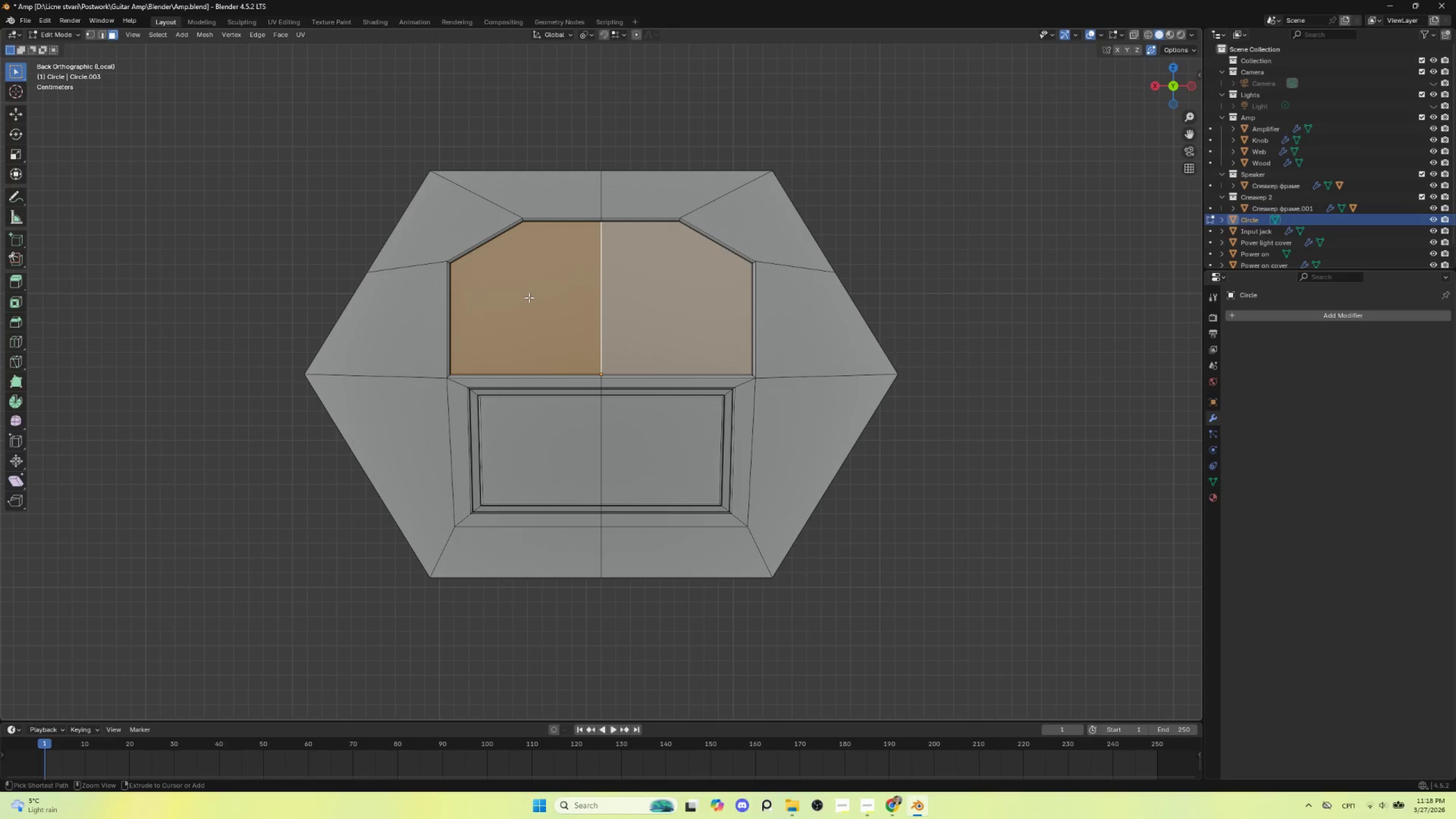 
key(Control+R)
 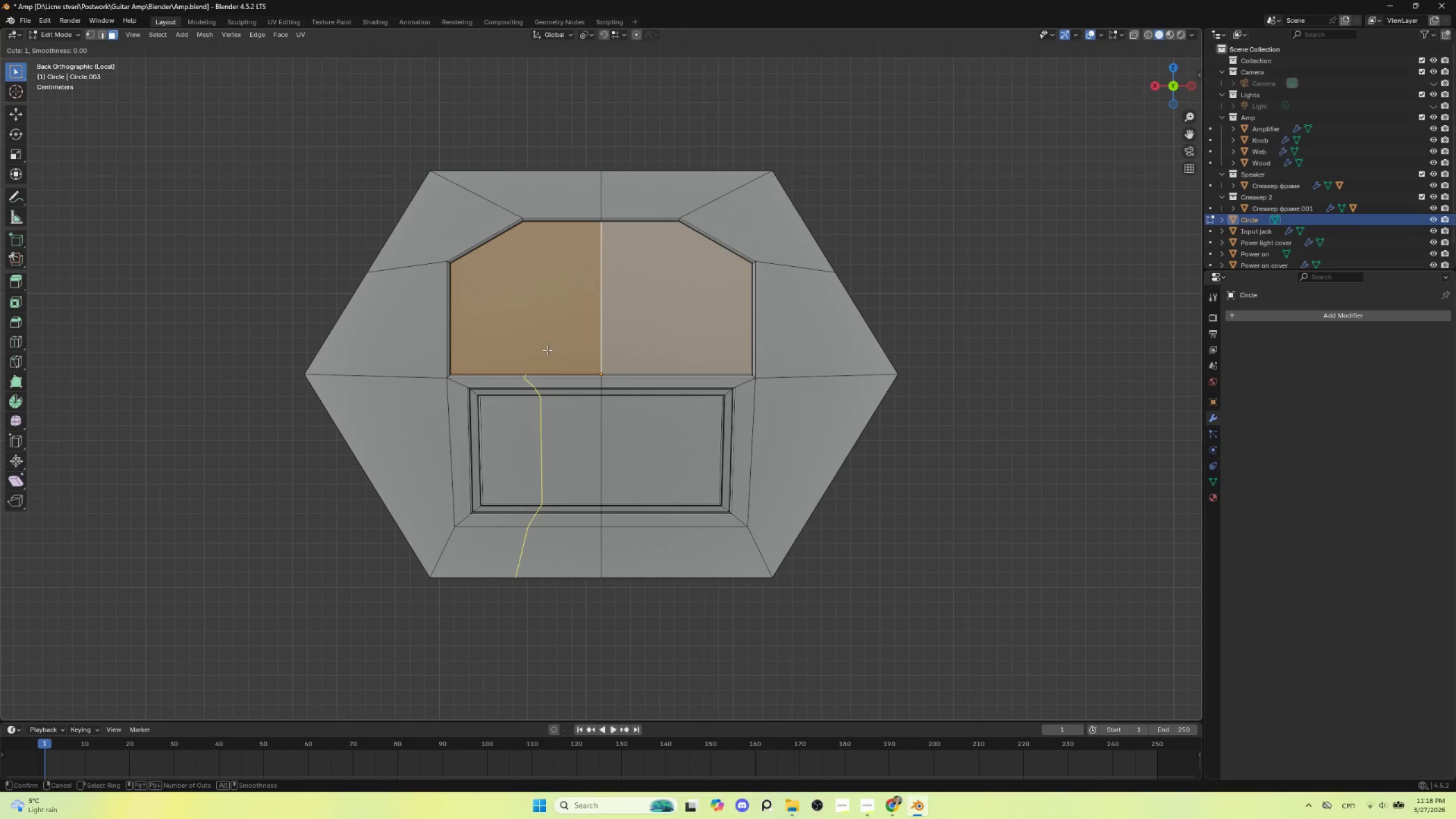 
key(Escape)
 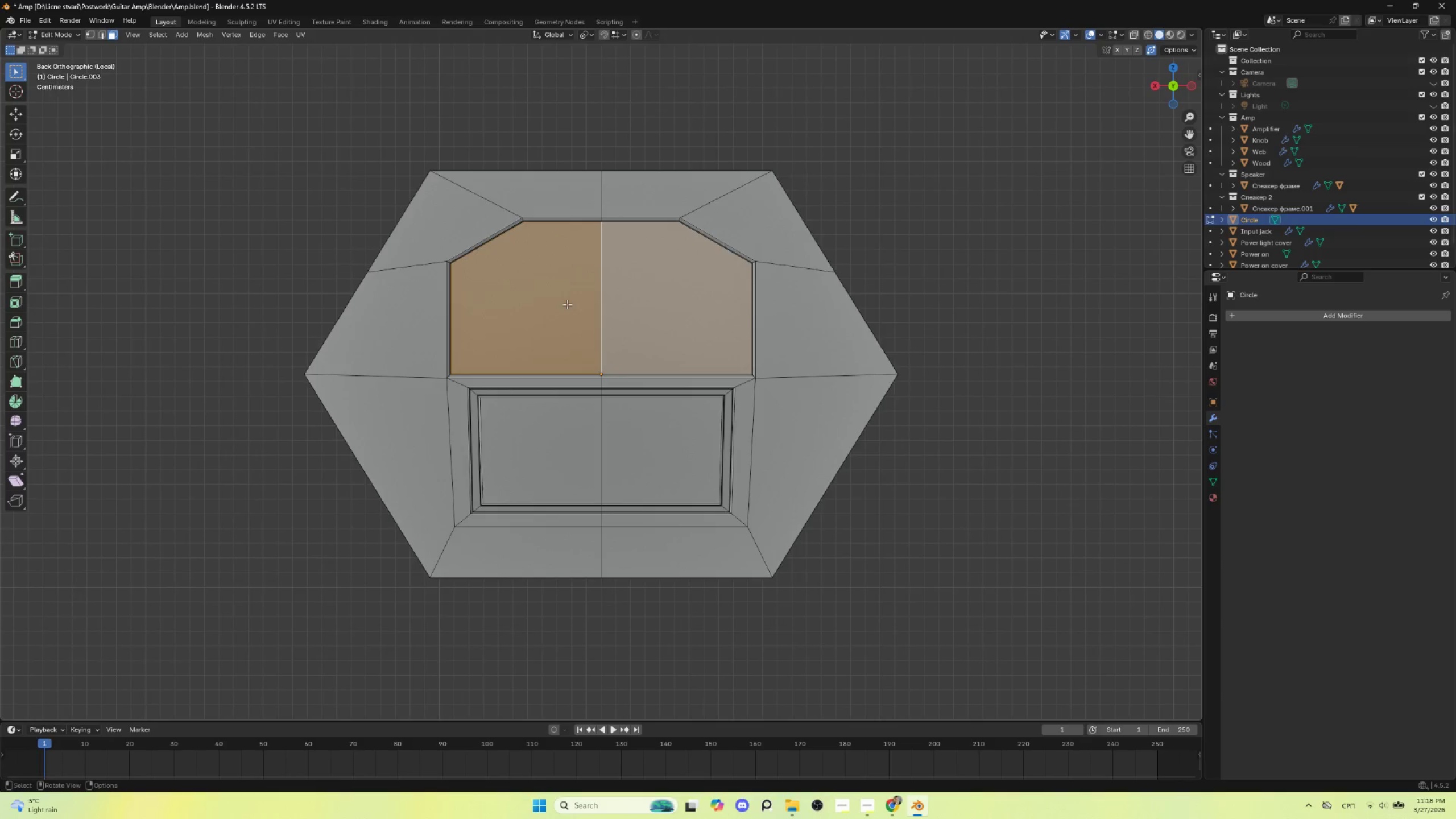 
scroll: coordinate [568, 305], scroll_direction: up, amount: 1.0
 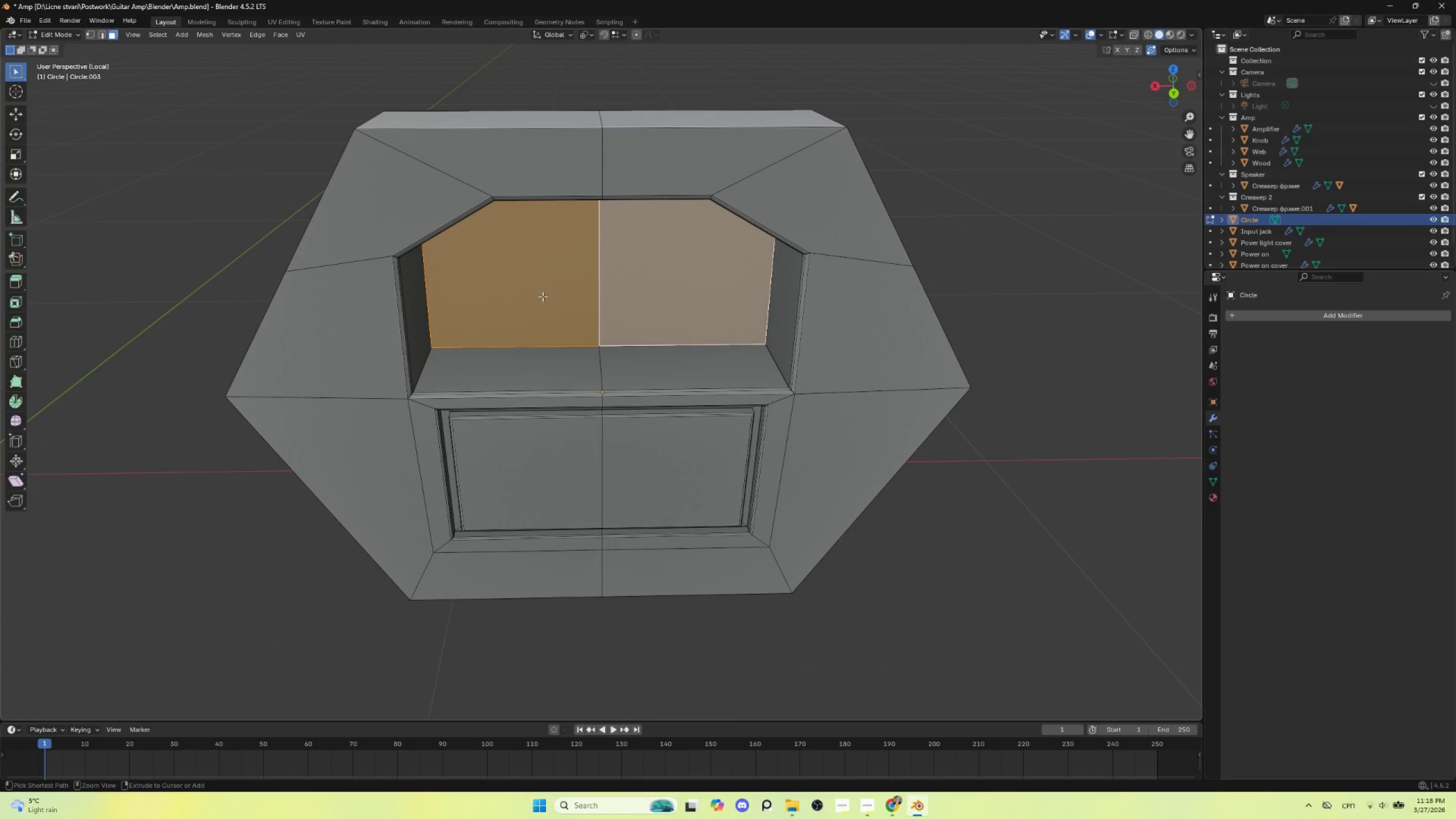 
hold_key(key=ControlLeft, duration=0.95)
 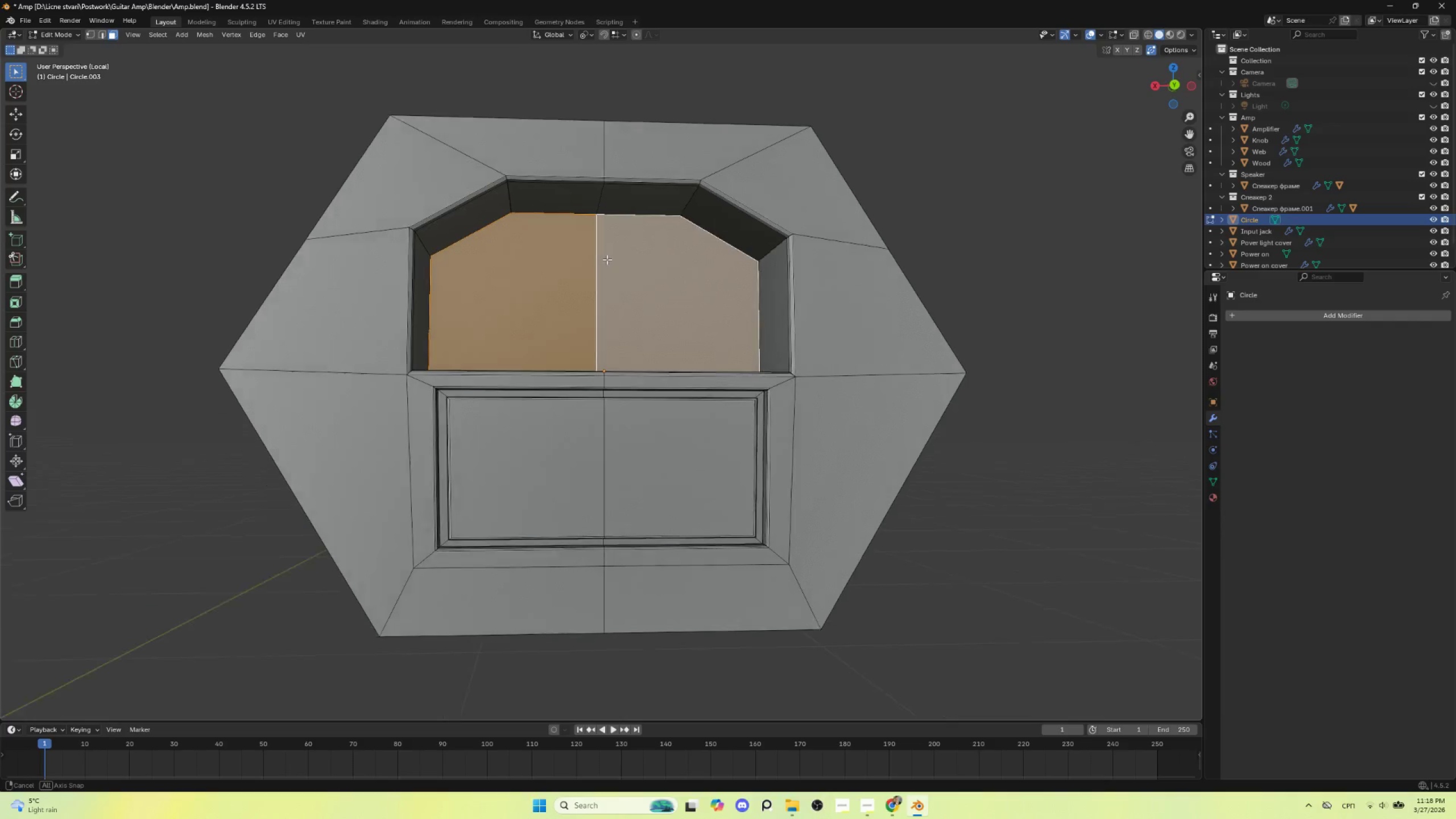 
hold_key(key=AltLeft, duration=0.42)
 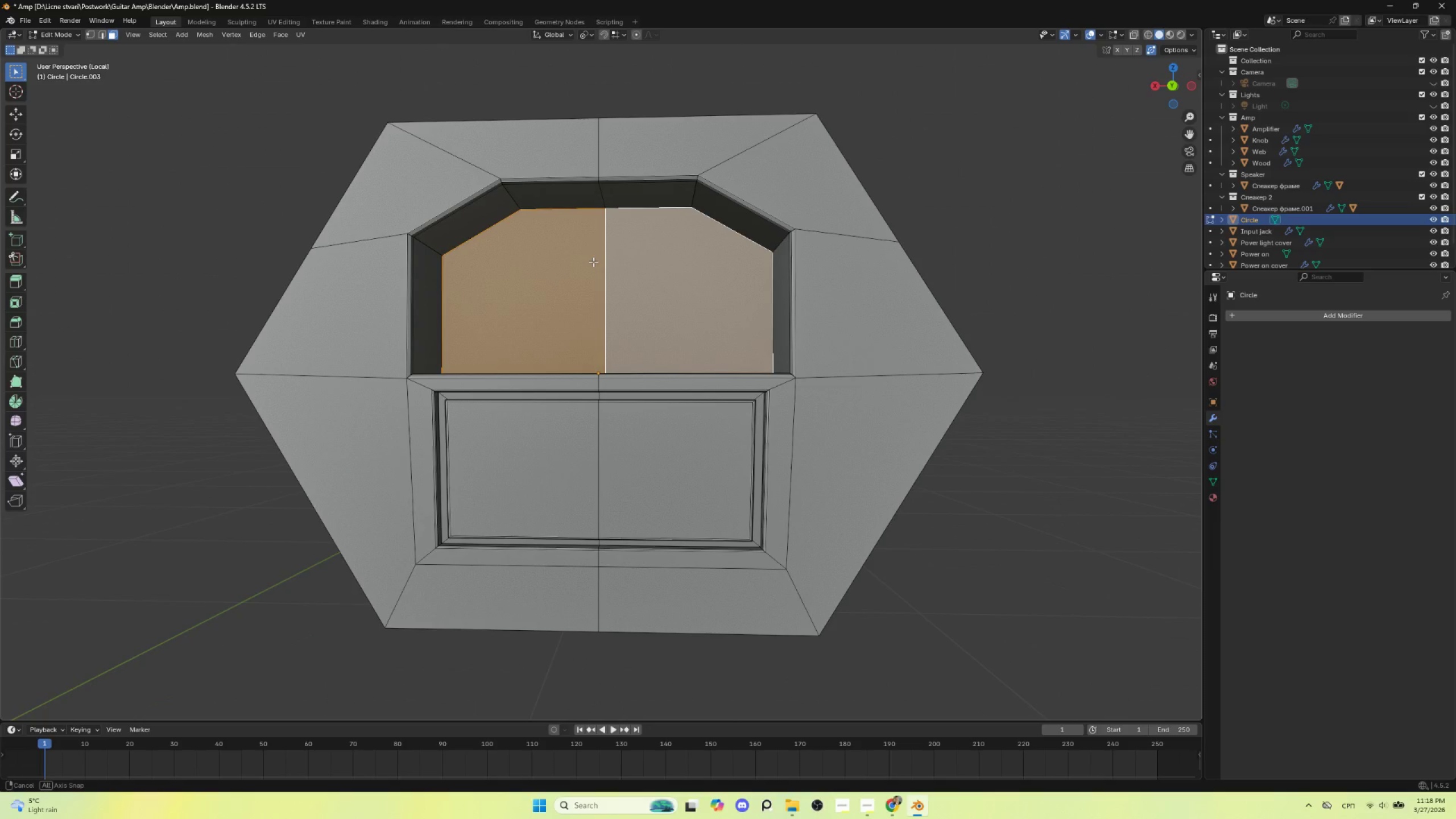 
hold_key(key=AltLeft, duration=0.42)
 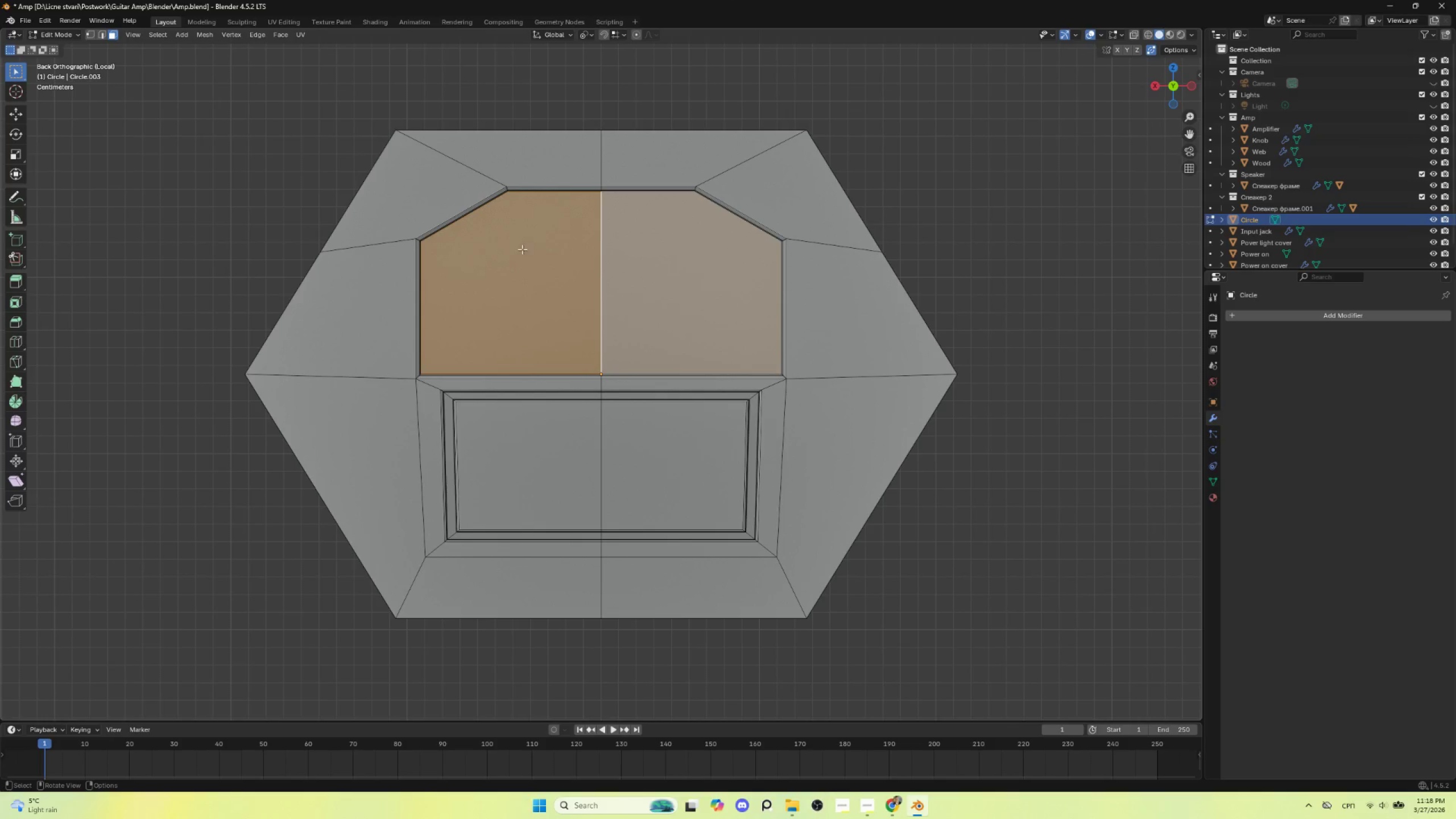 
key(Control+R)
 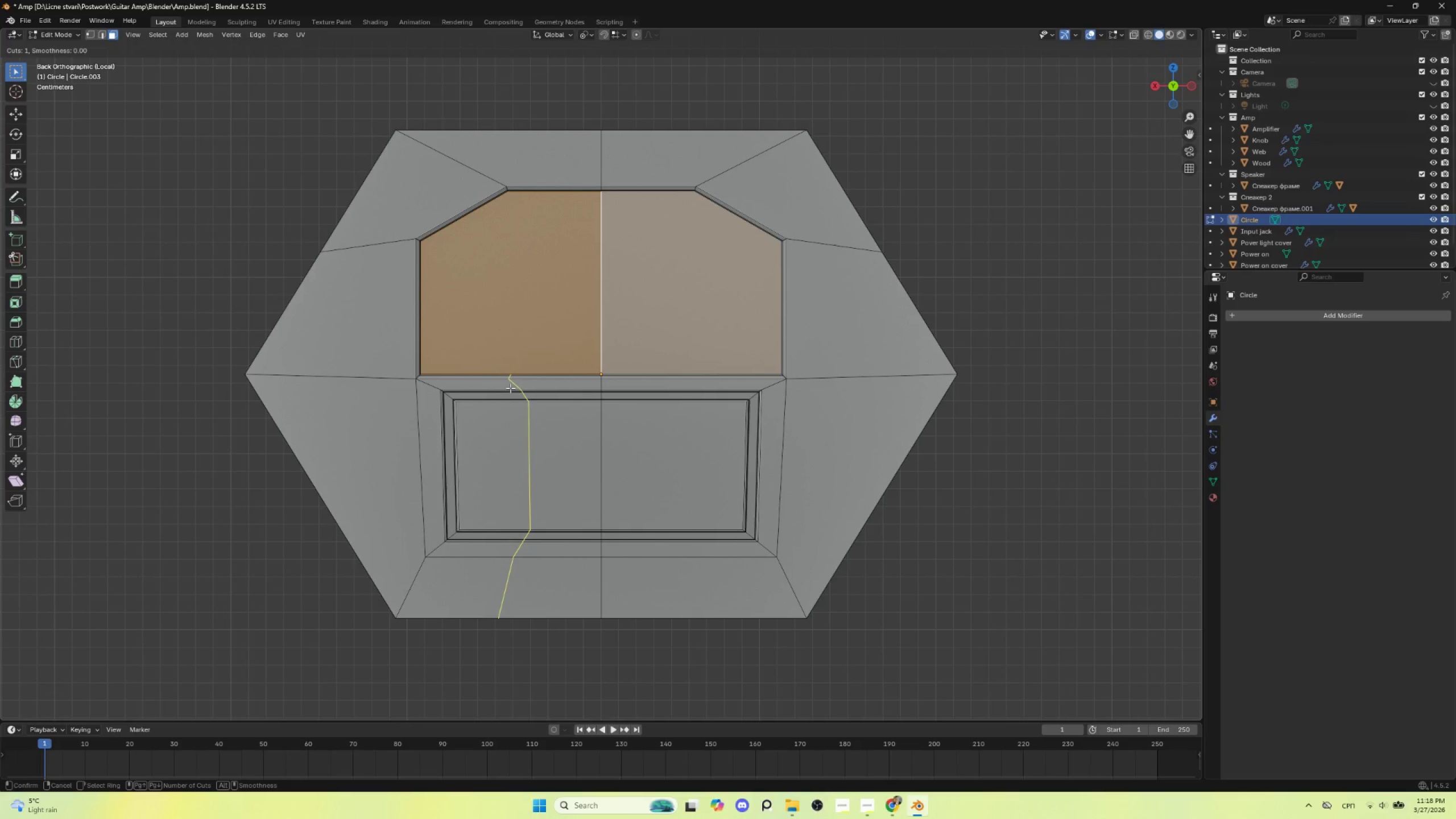 
left_click([510, 388])
 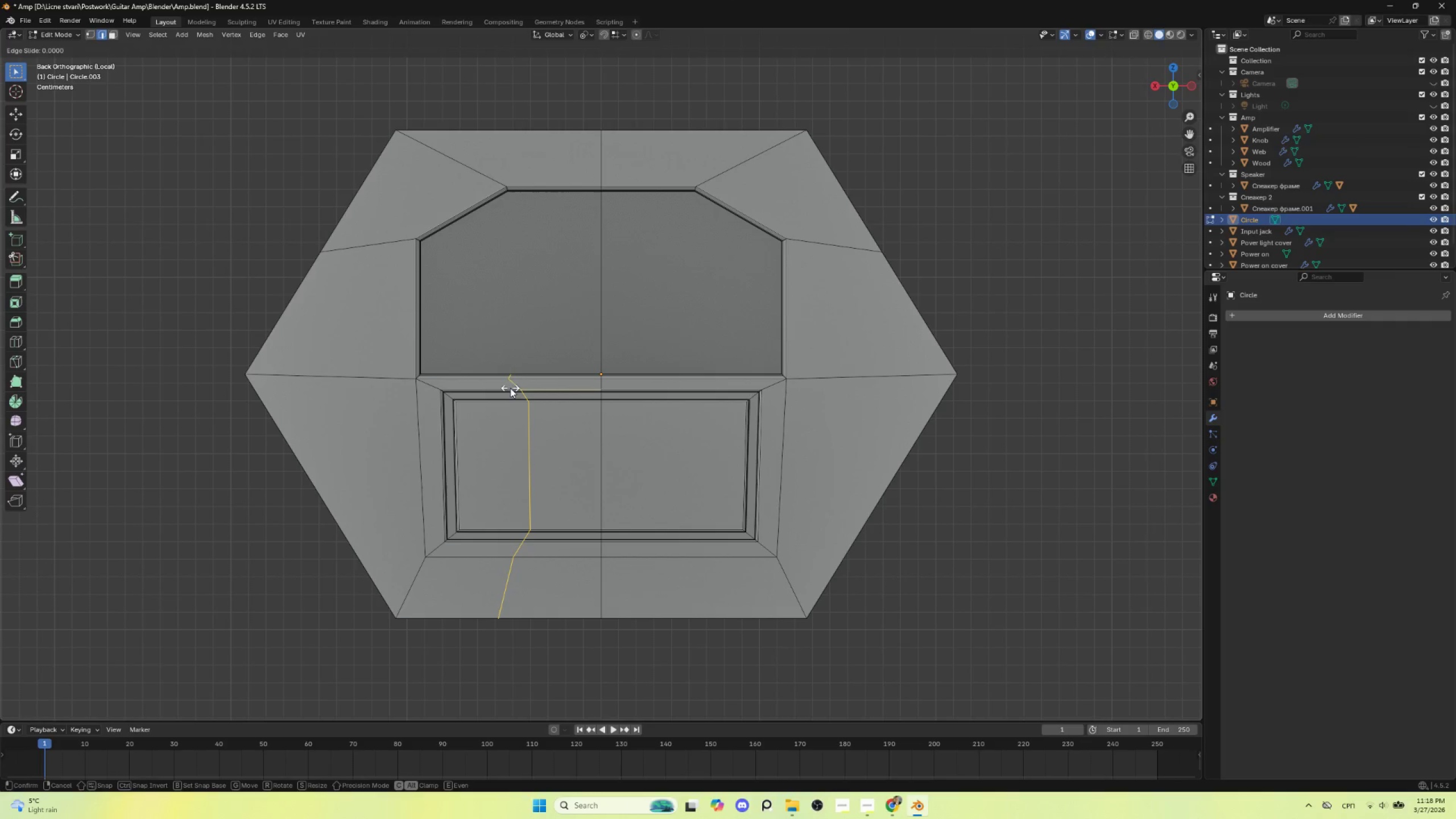 
key(Escape)
 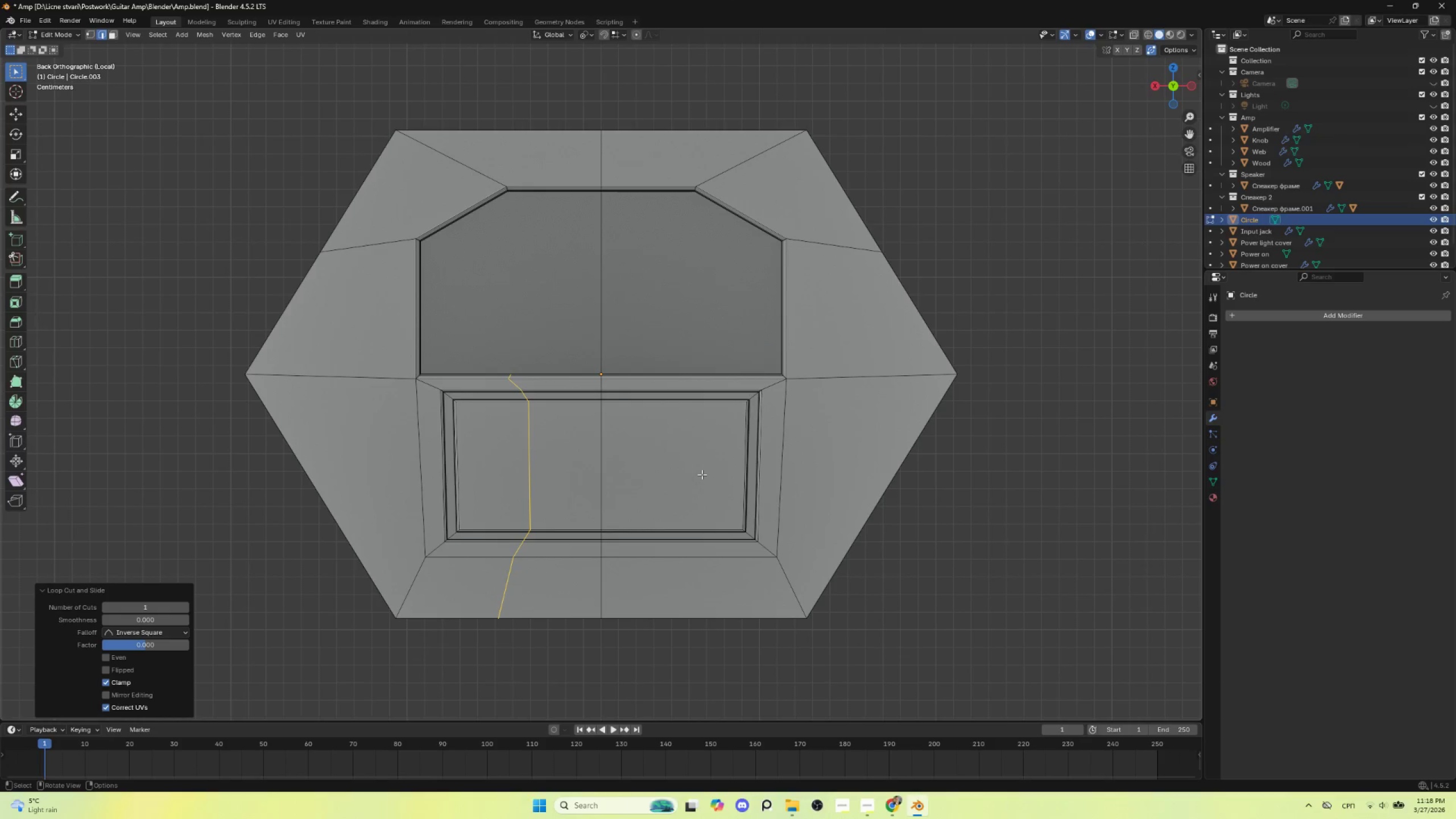 
key(Control+R)
 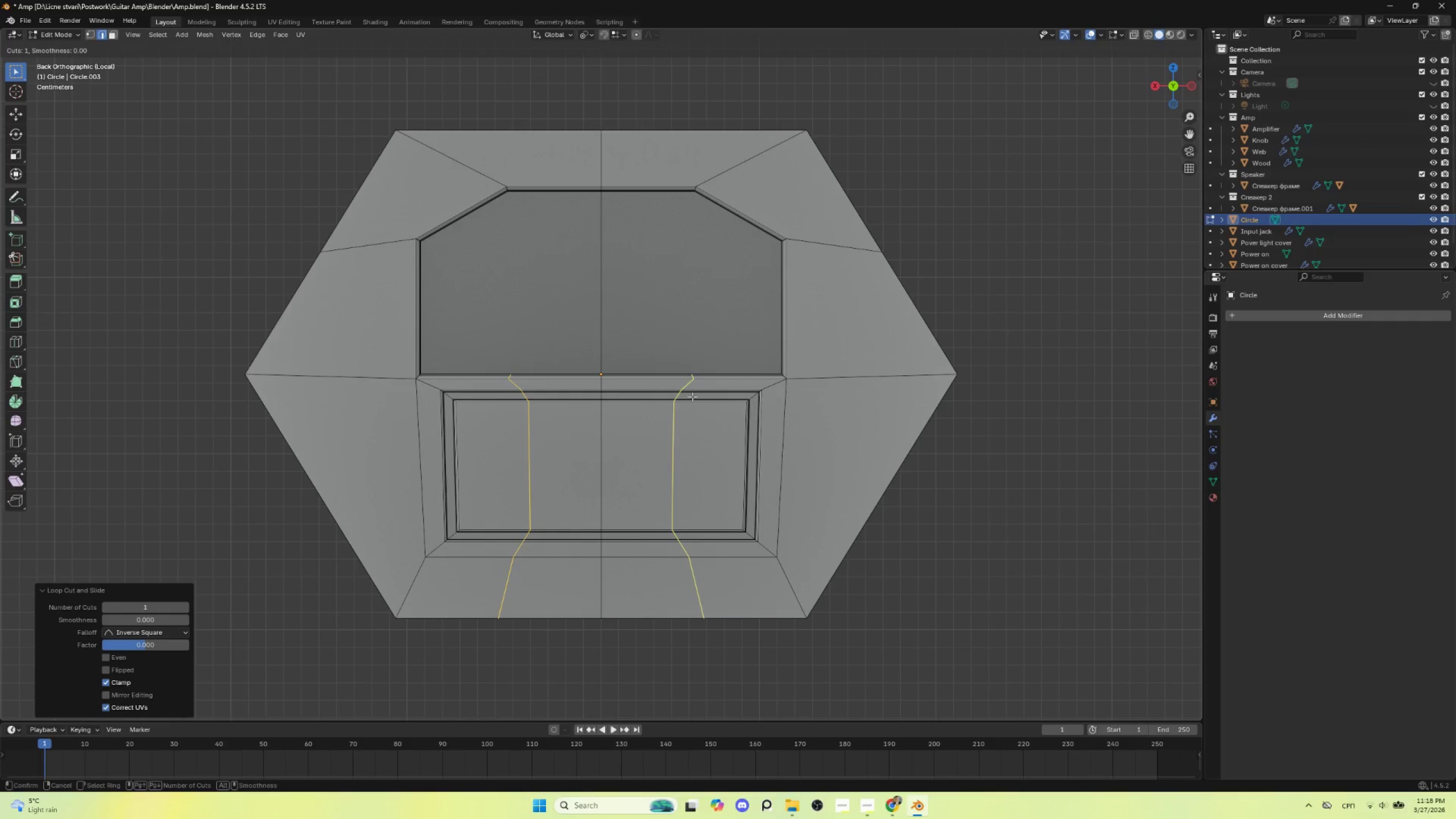 
left_click([692, 396])
 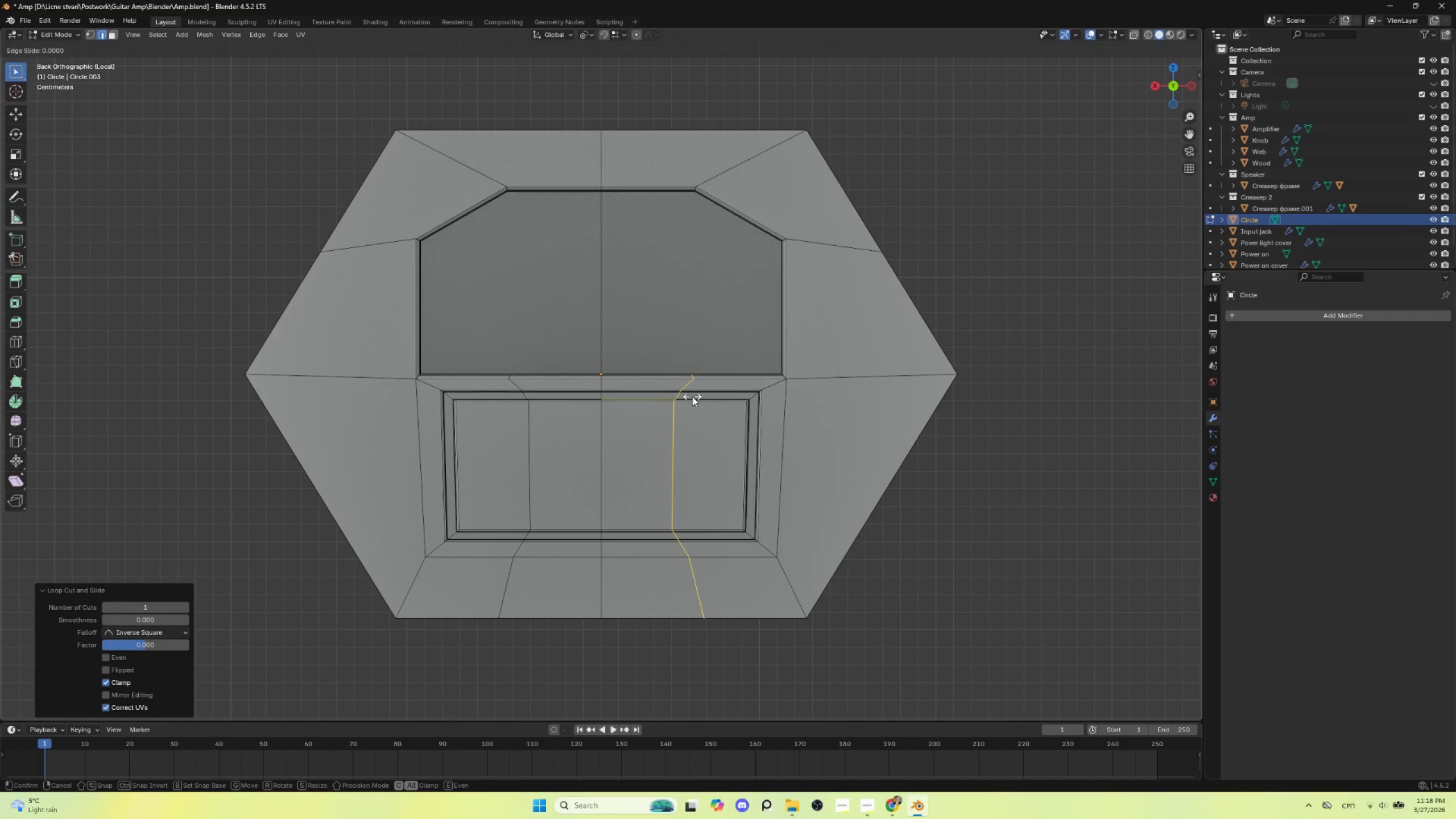 
key(Escape)
 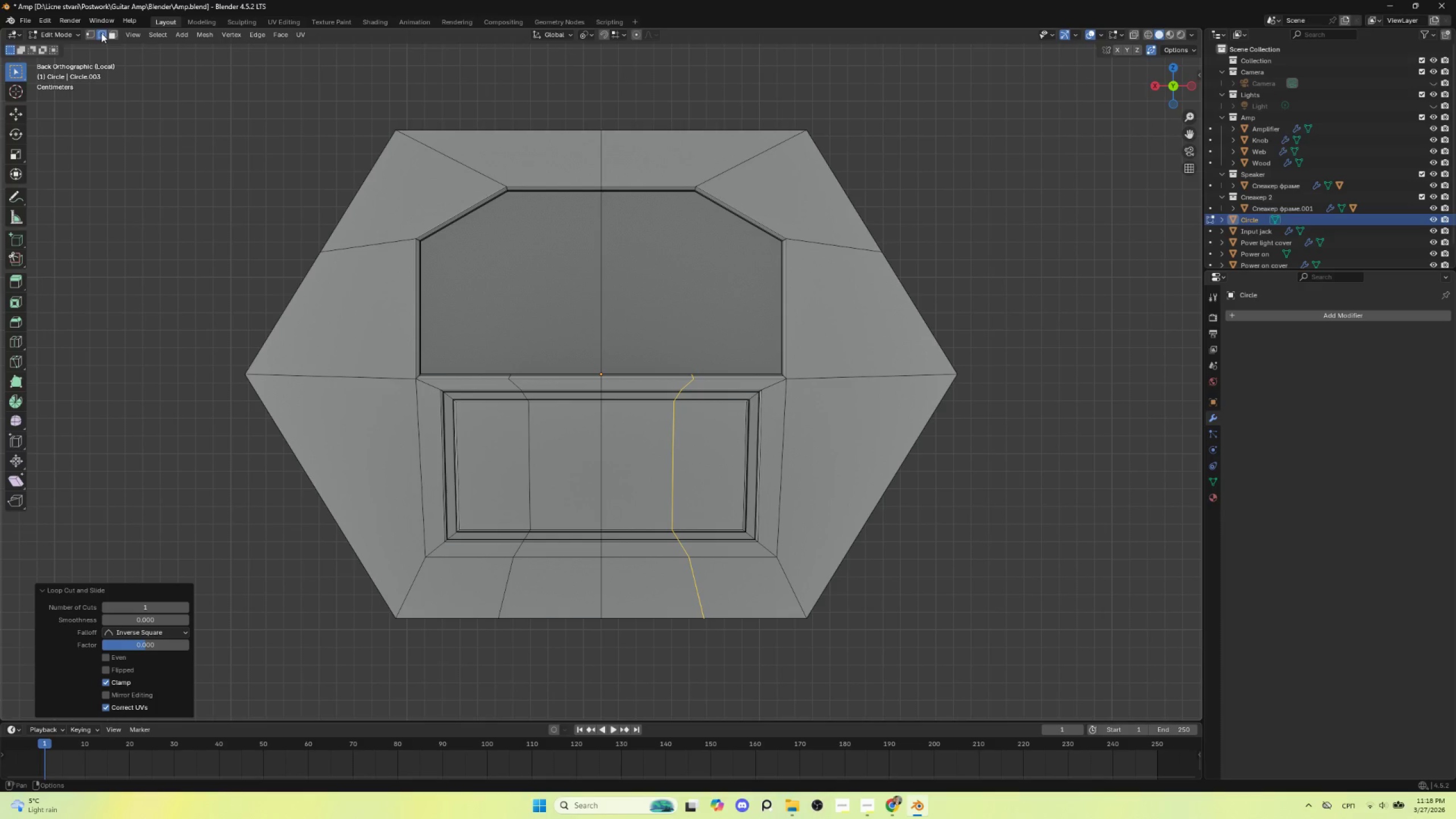 
left_click([92, 33])
 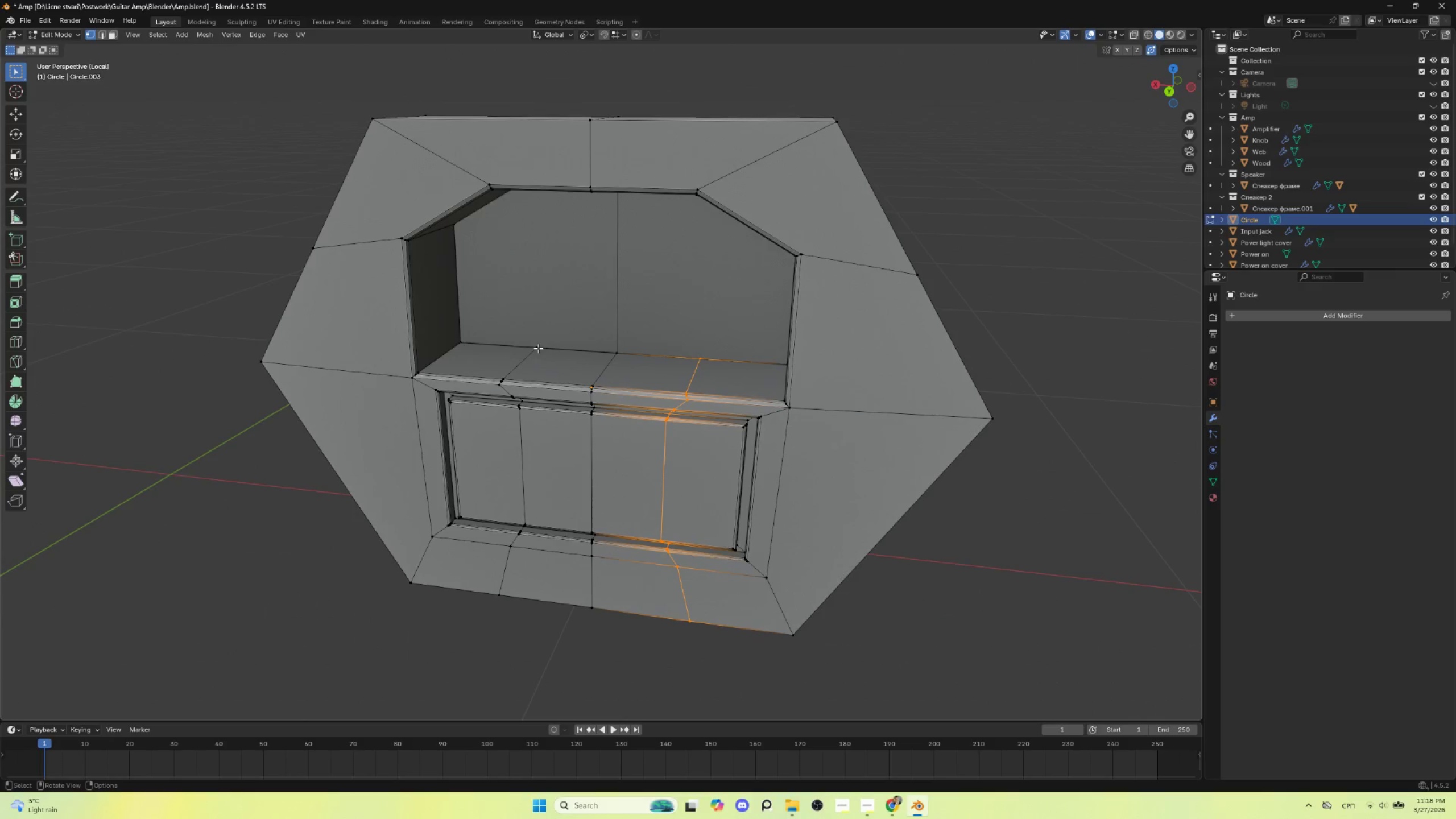 
left_click([538, 345])
 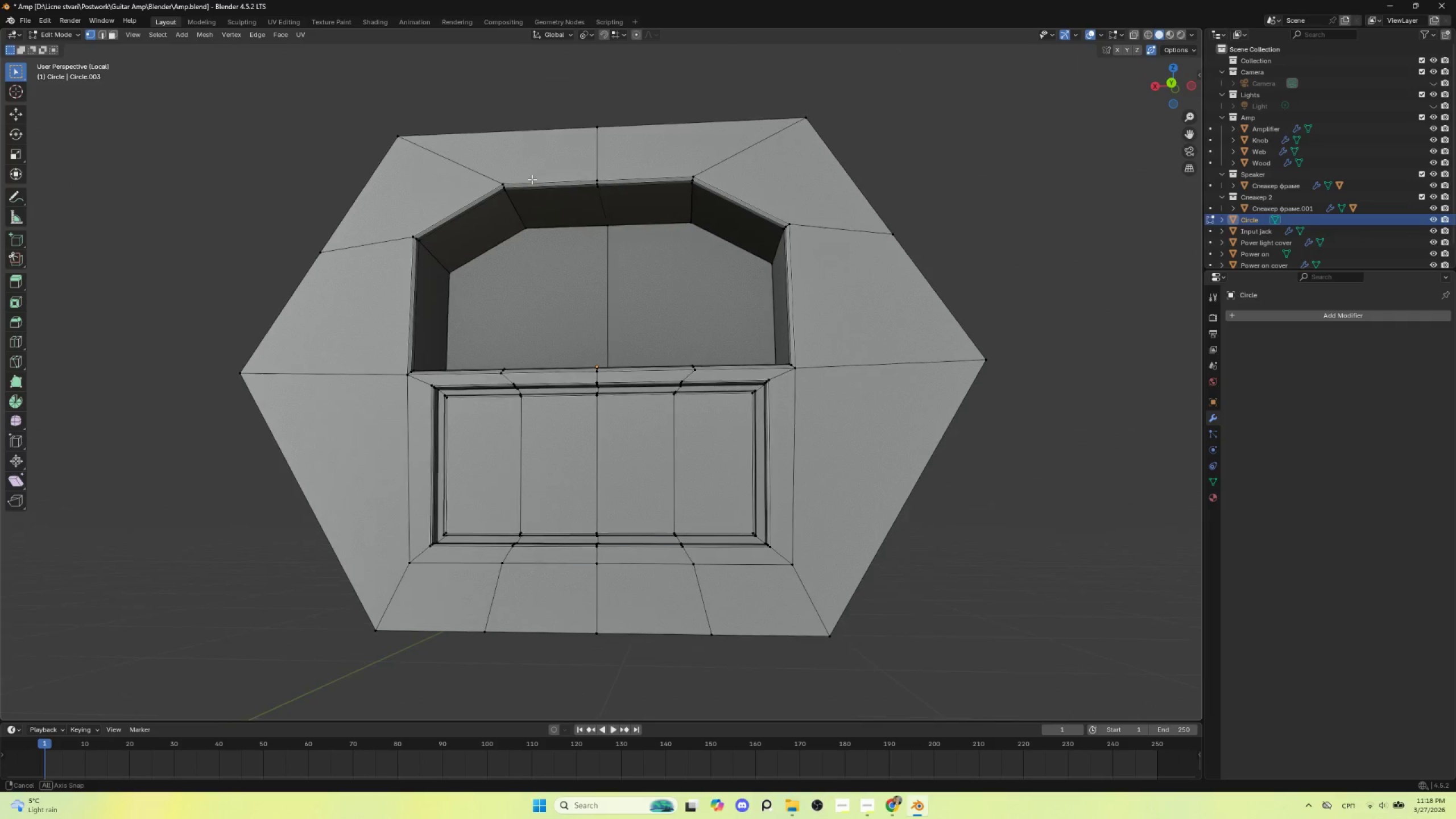 
hold_key(key=ShiftLeft, duration=0.66)
left_click([530, 234])
 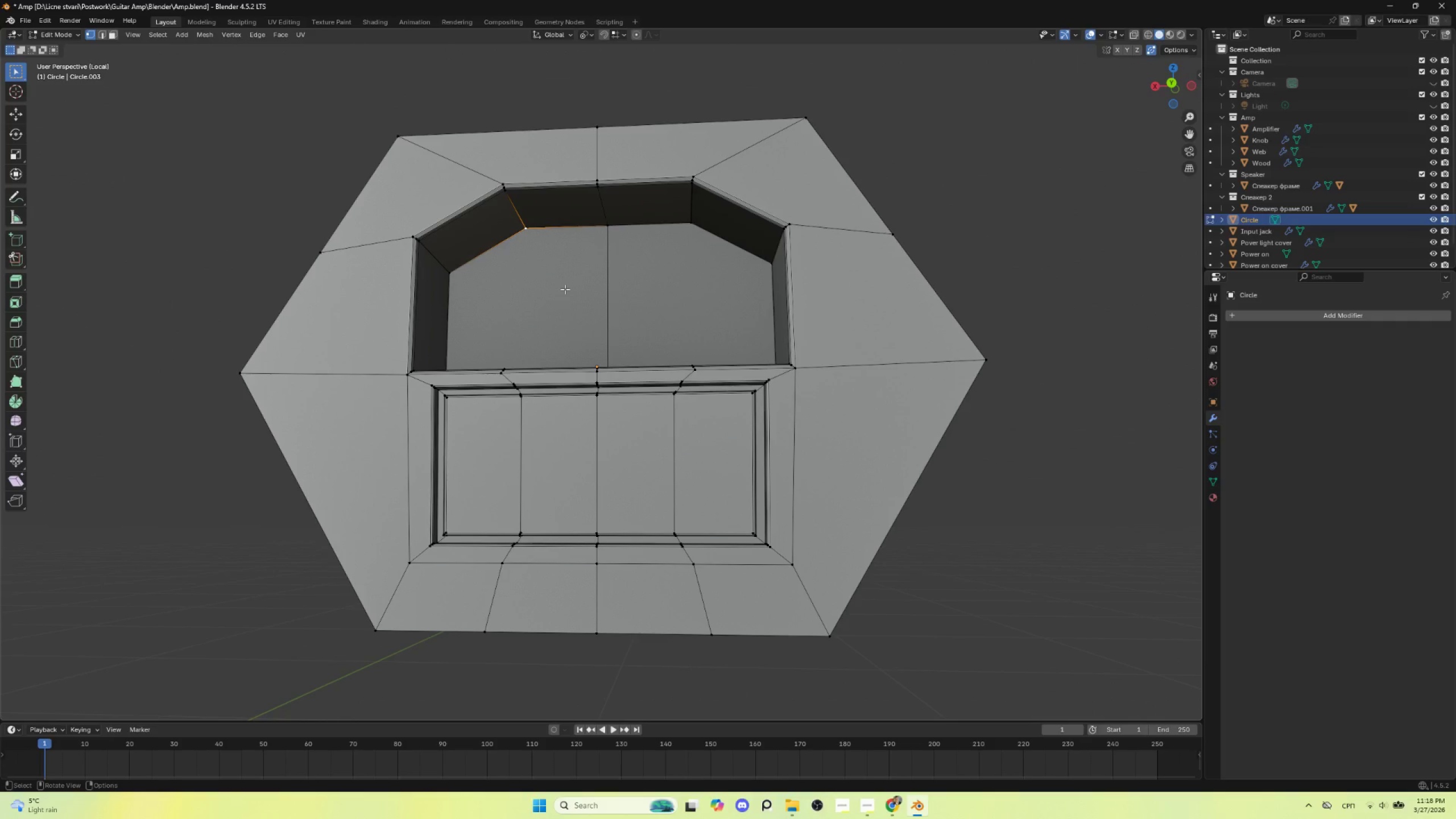 
key(J)
 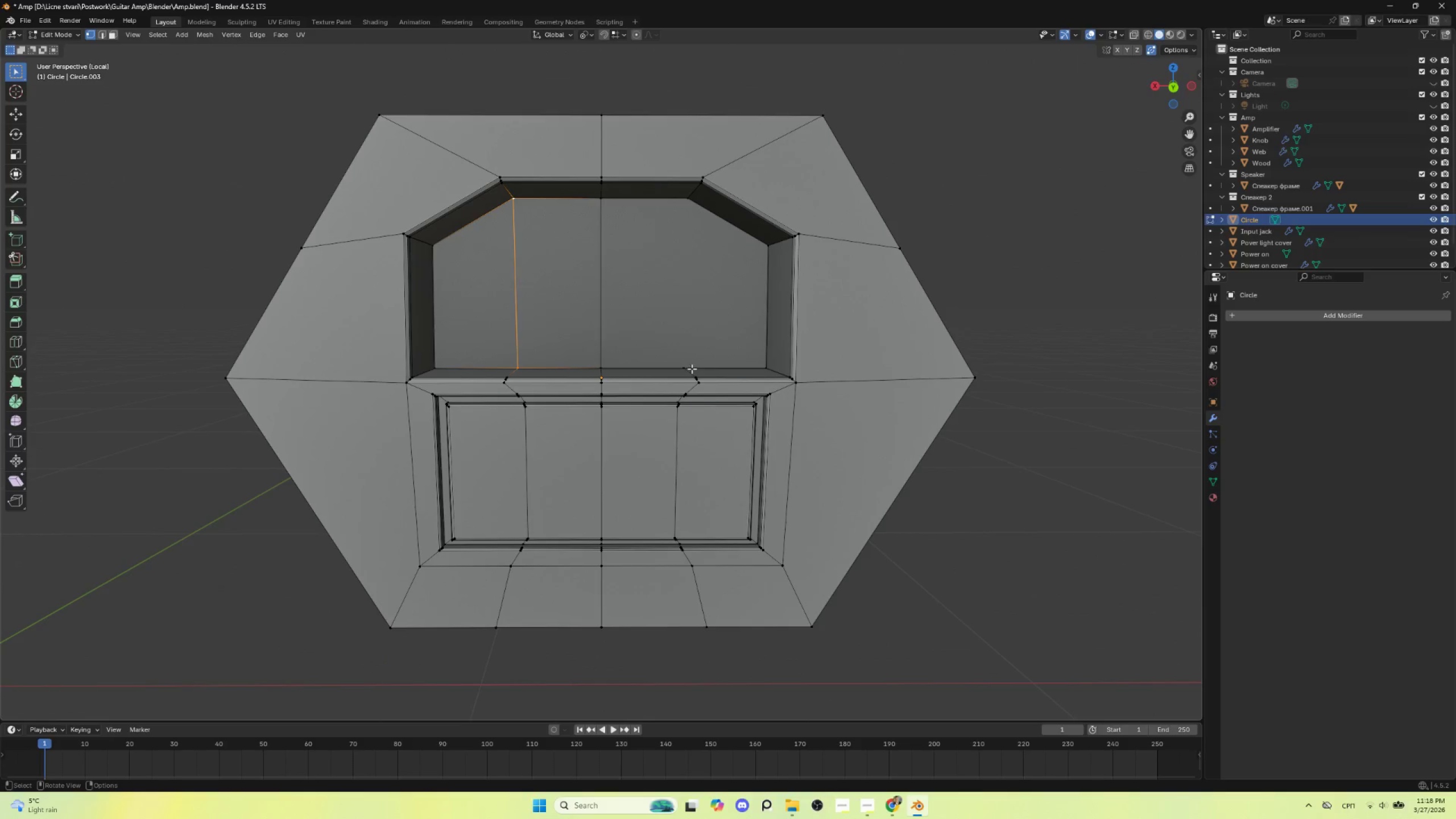 
left_click([684, 365])
 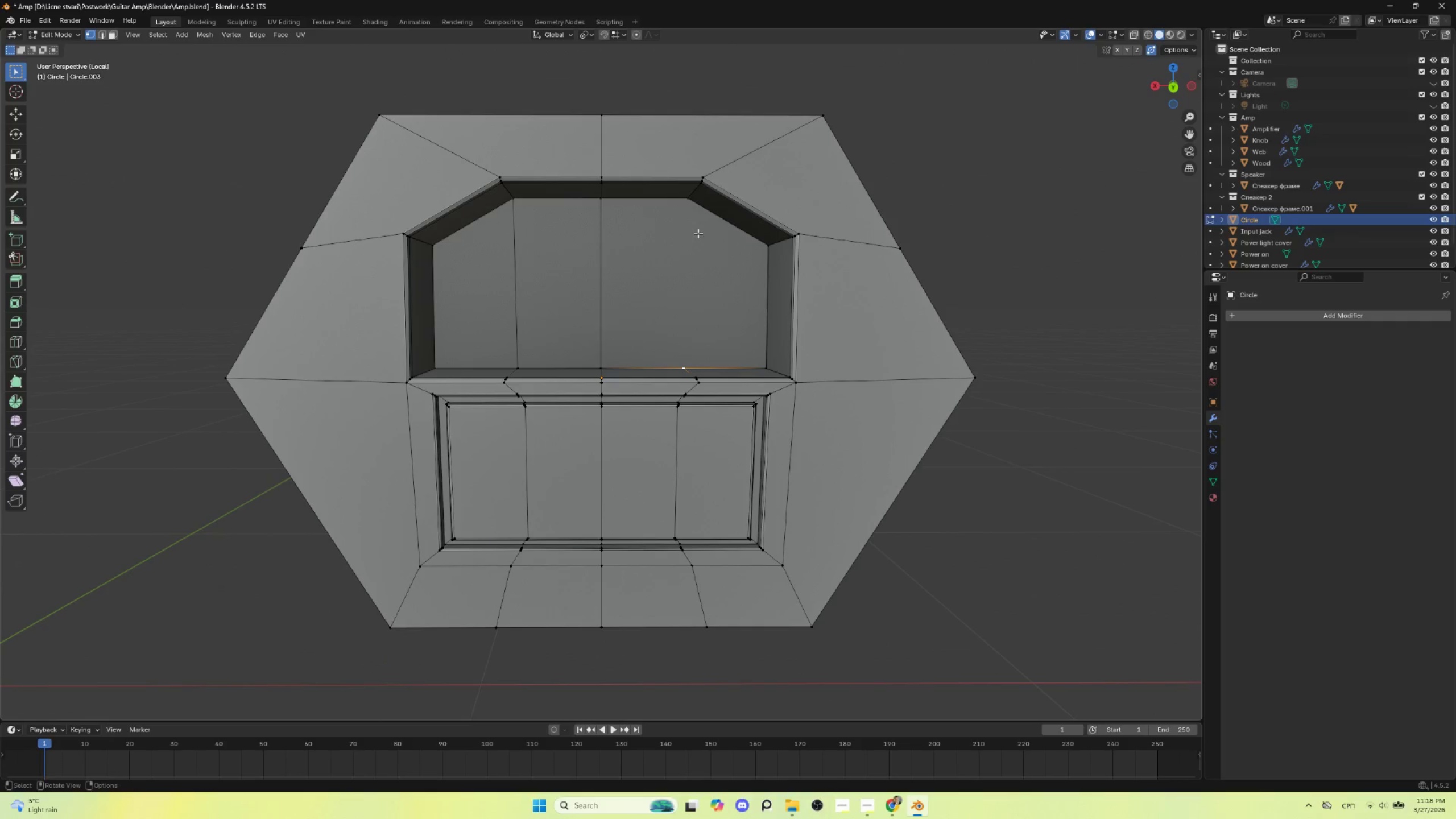 
hold_key(key=ShiftLeft, duration=0.83)
left_click([688, 198])
 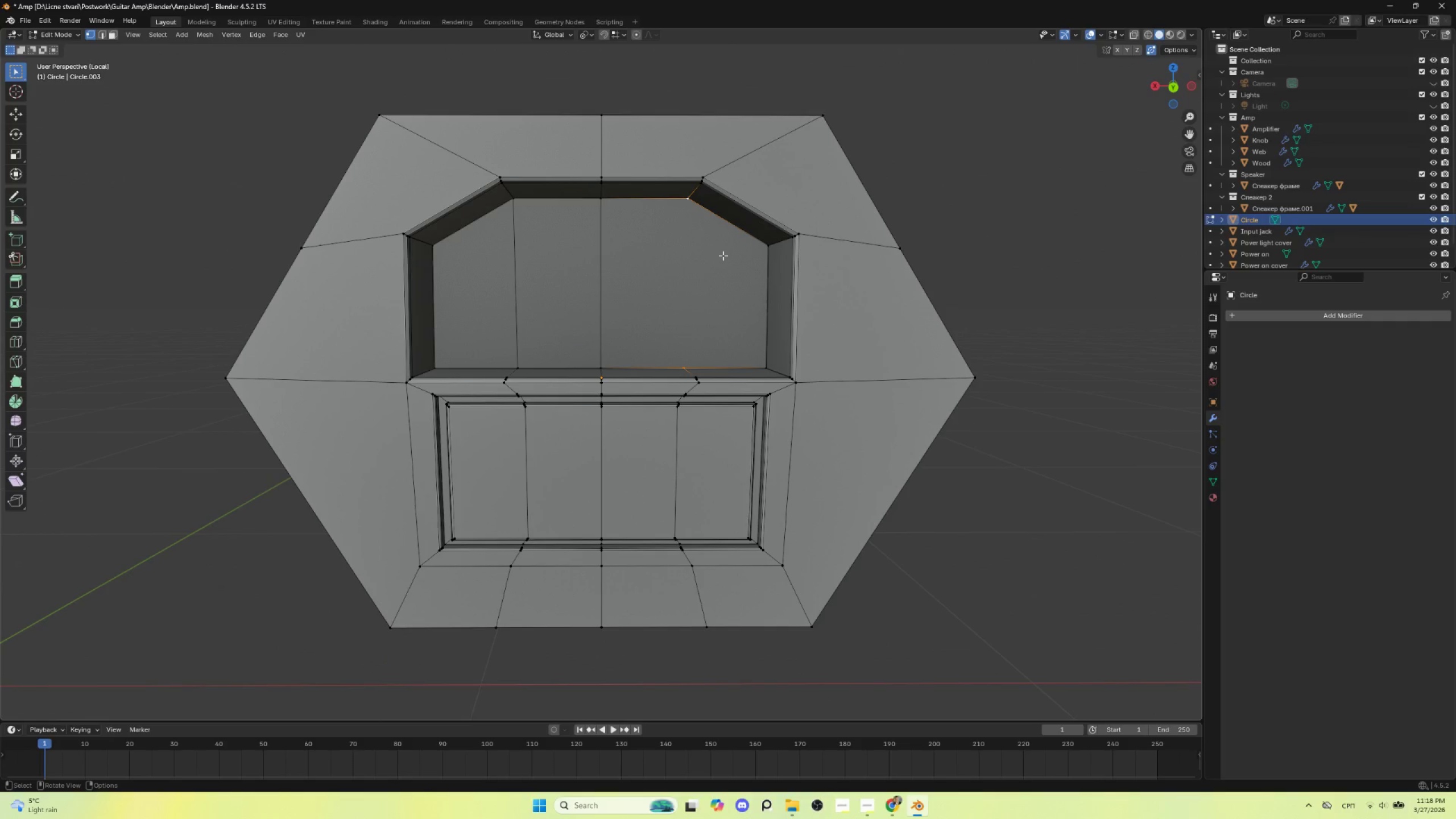 
key(J)
 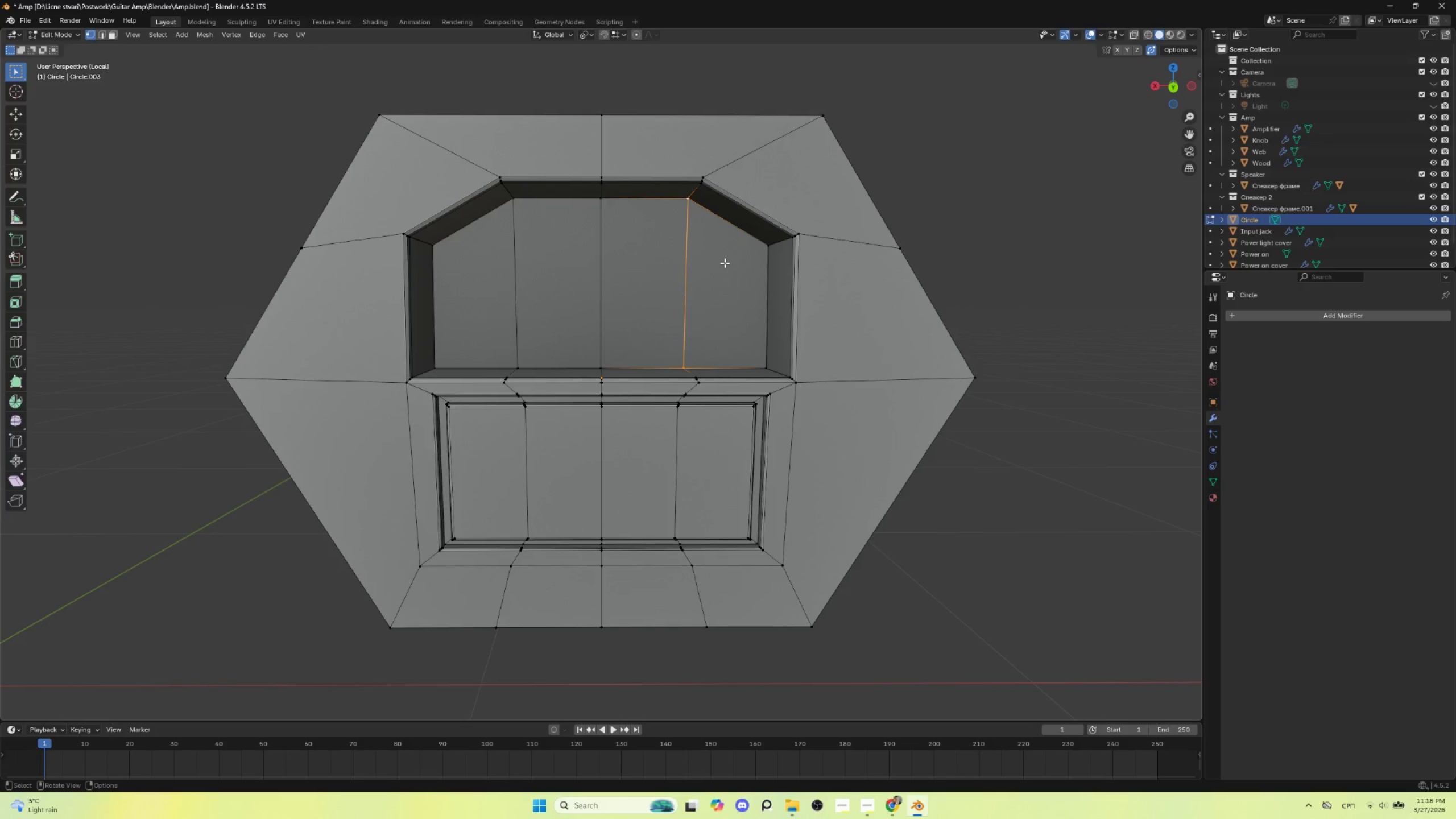 
key(Tab)
 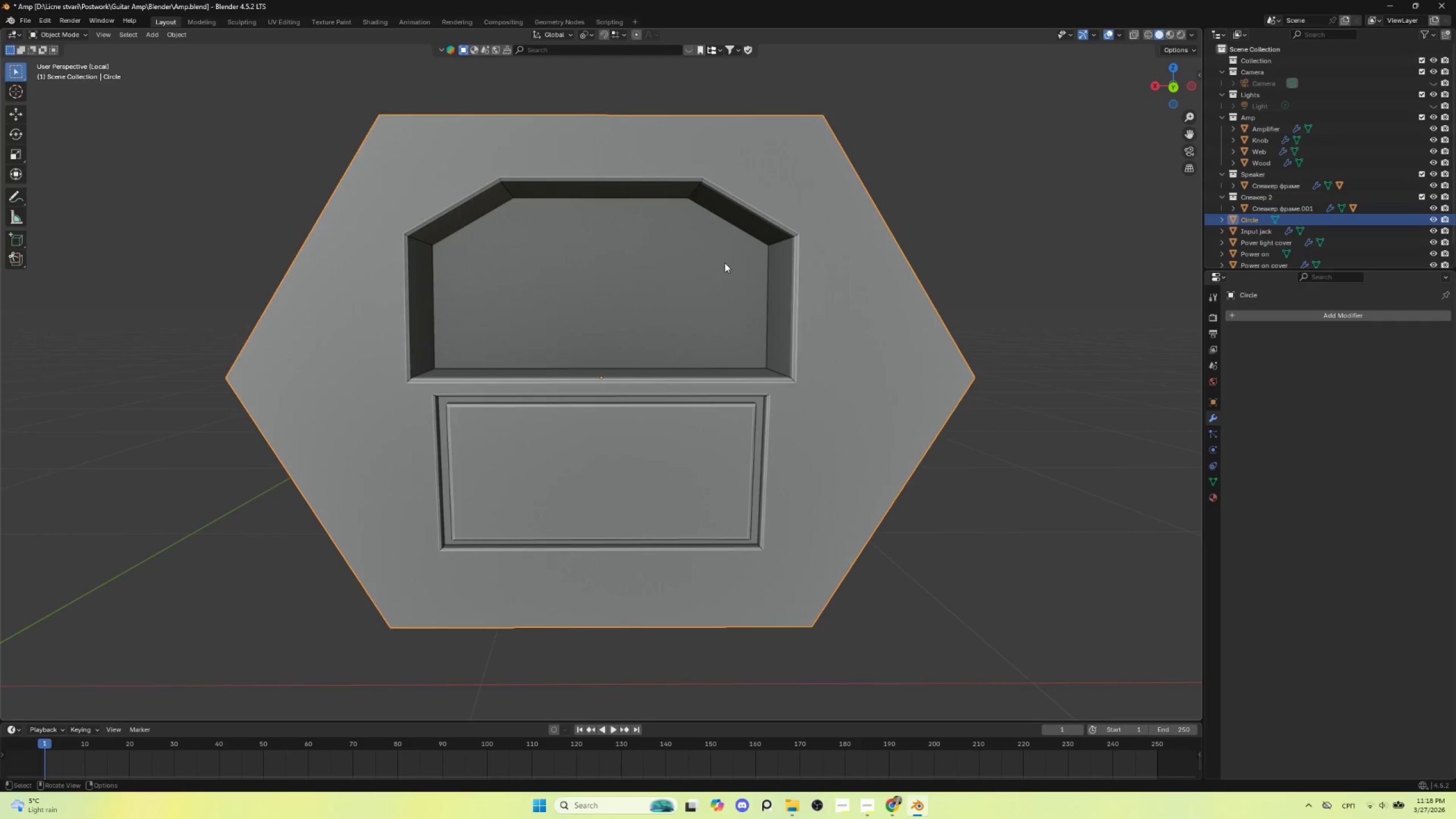 
key(Tab)
 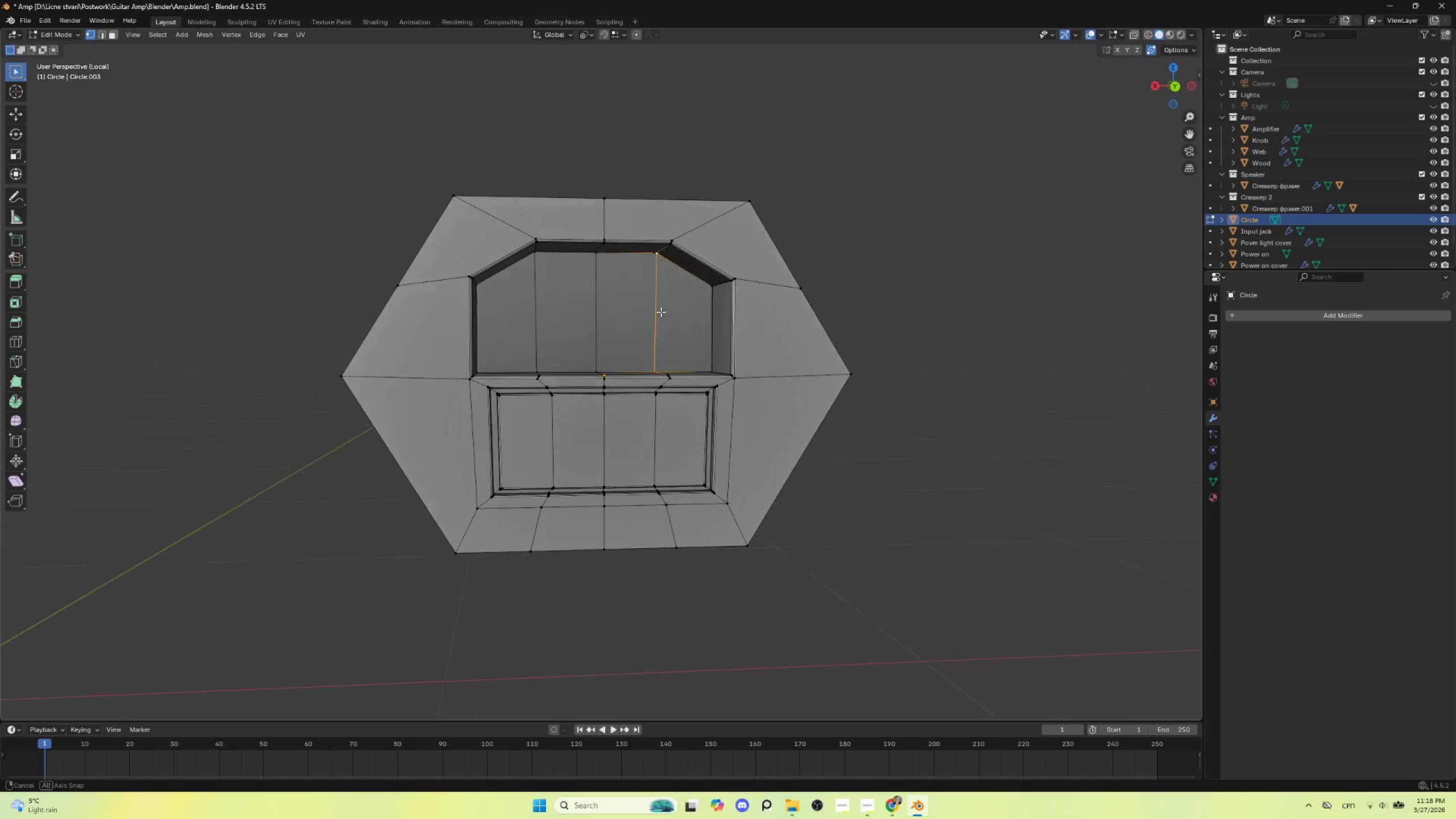 
scroll: coordinate [727, 275], scroll_direction: down, amount: 2.0
 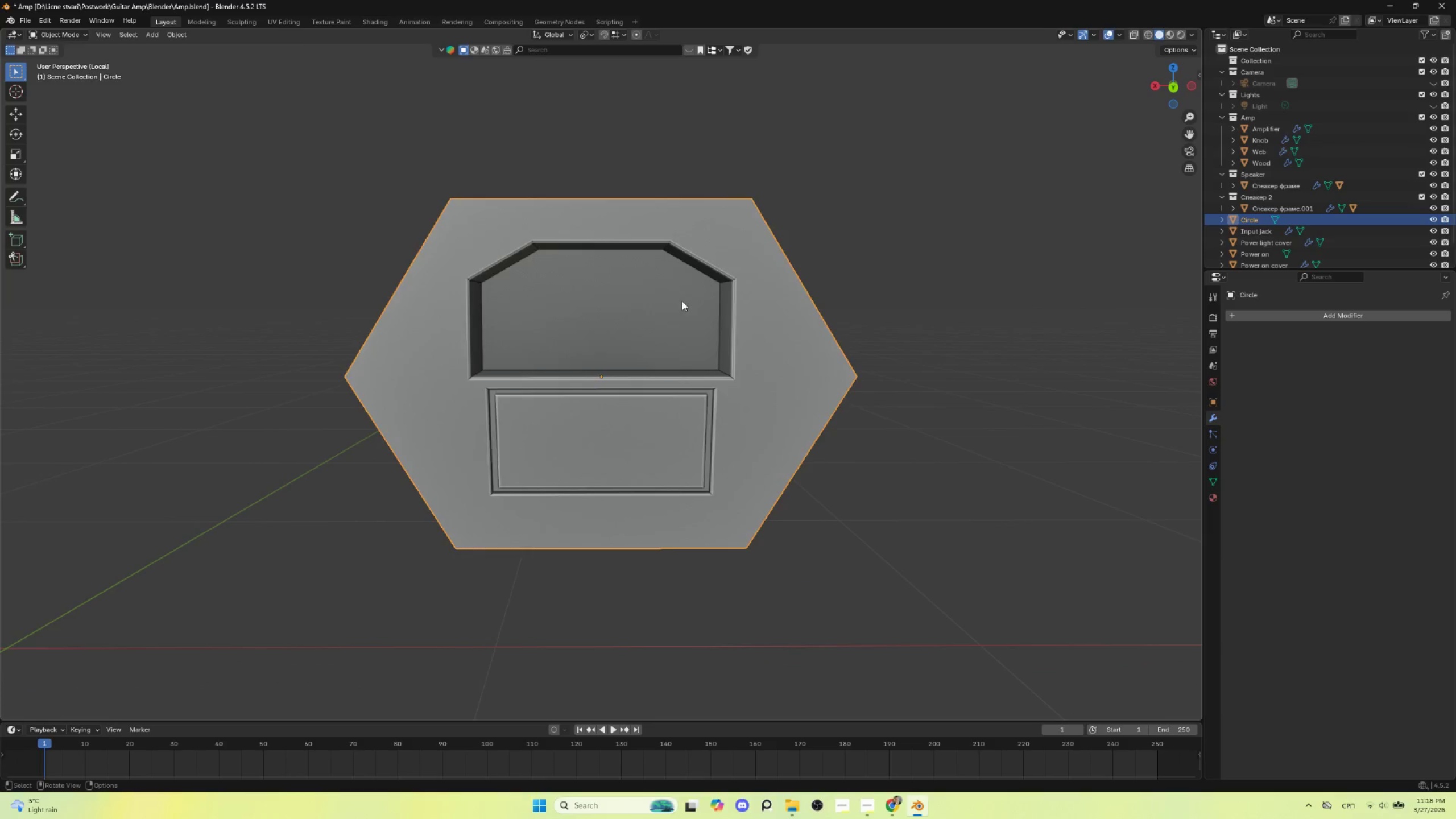 
key(Alt+AltLeft)
 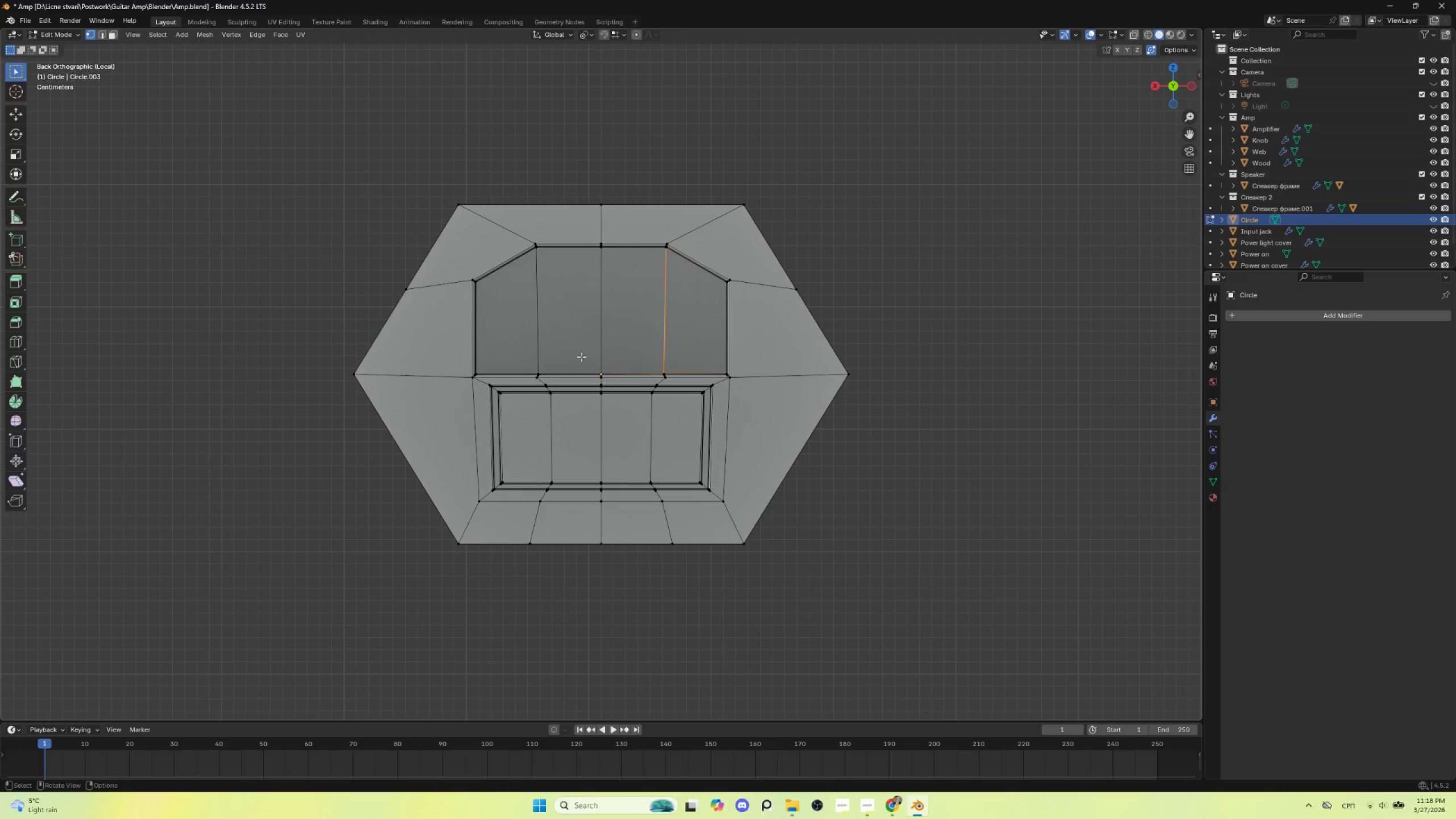 
key(Control+R)
 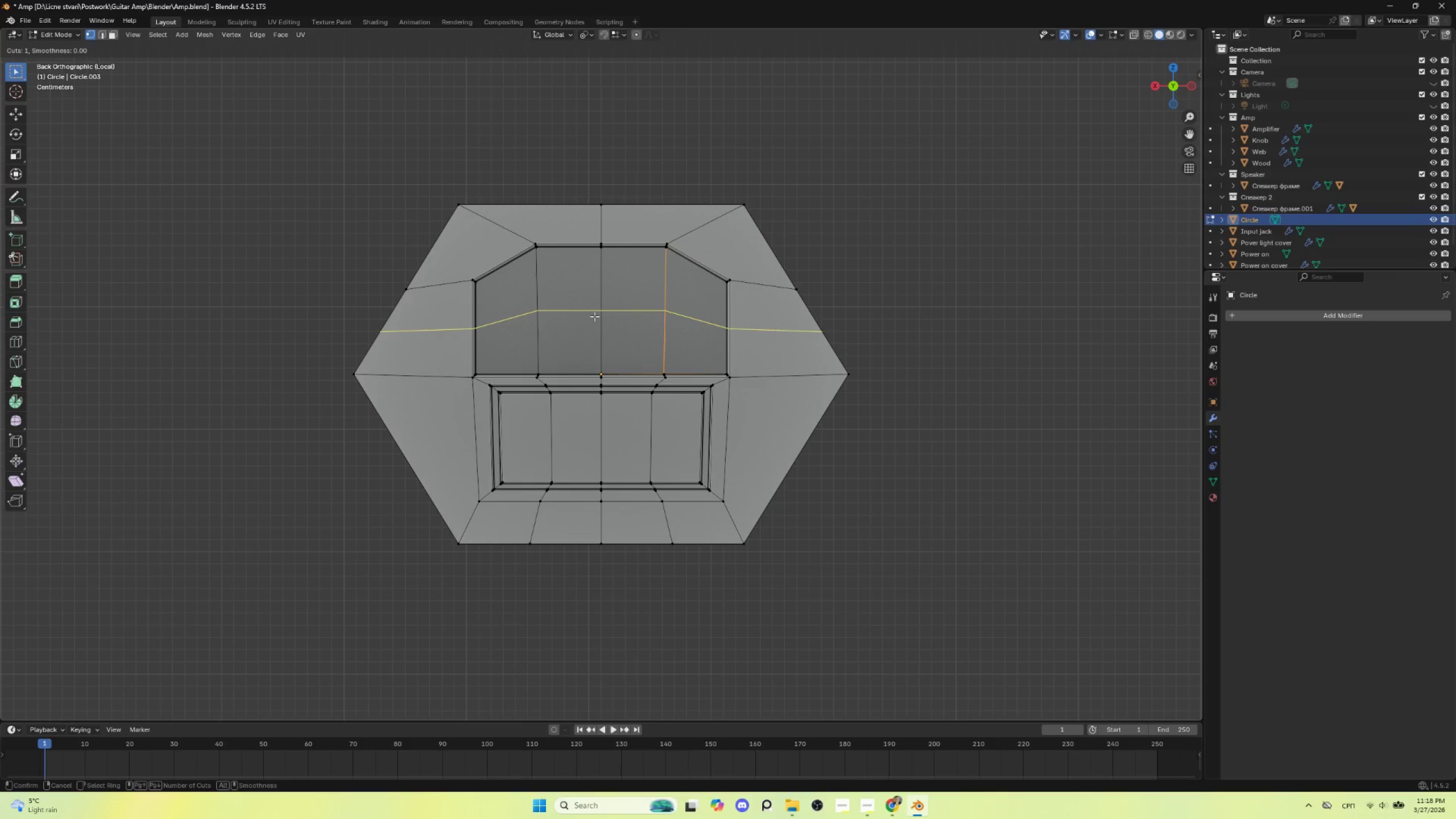 
left_click([594, 316])
 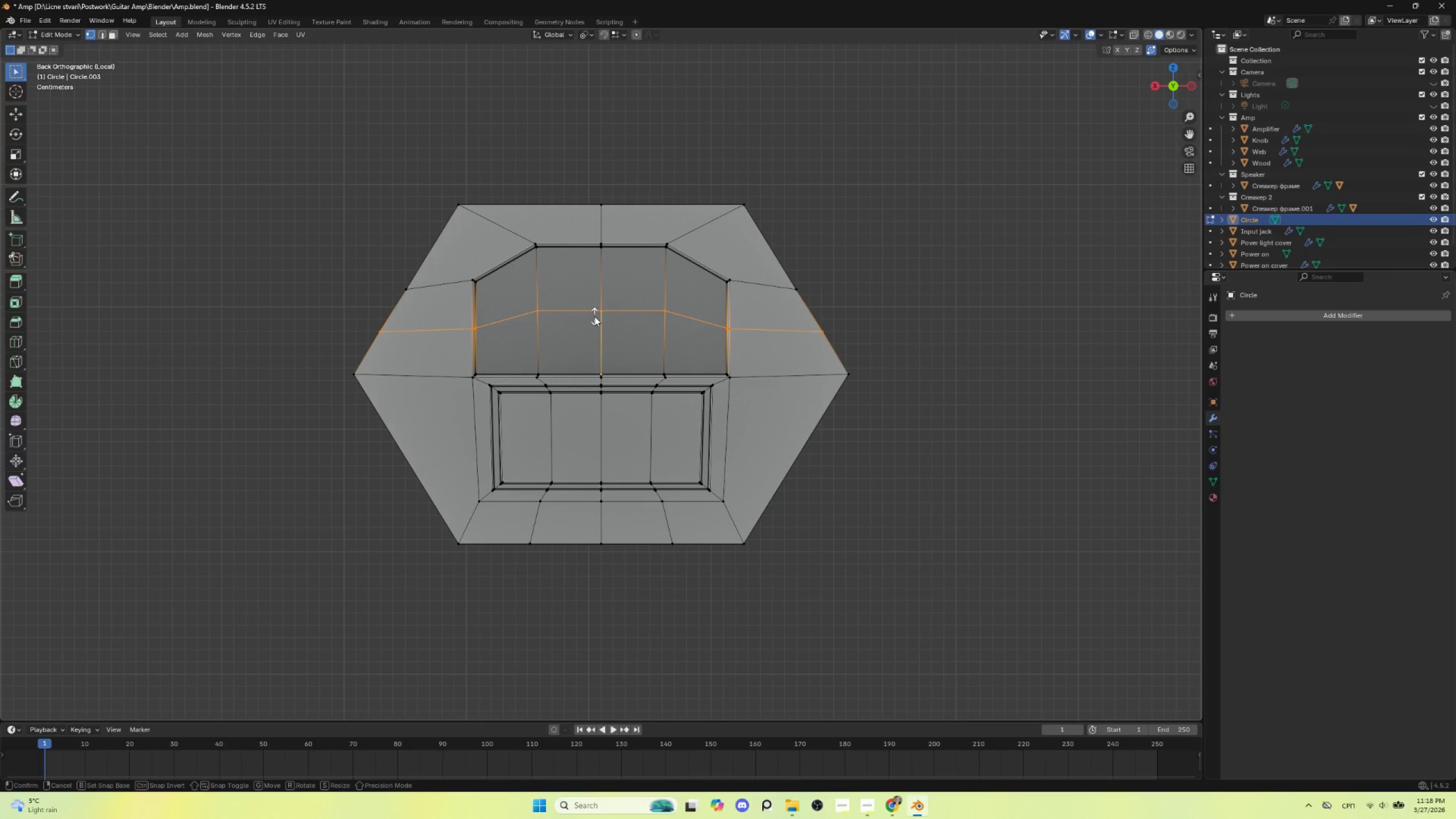 
key(Escape)
 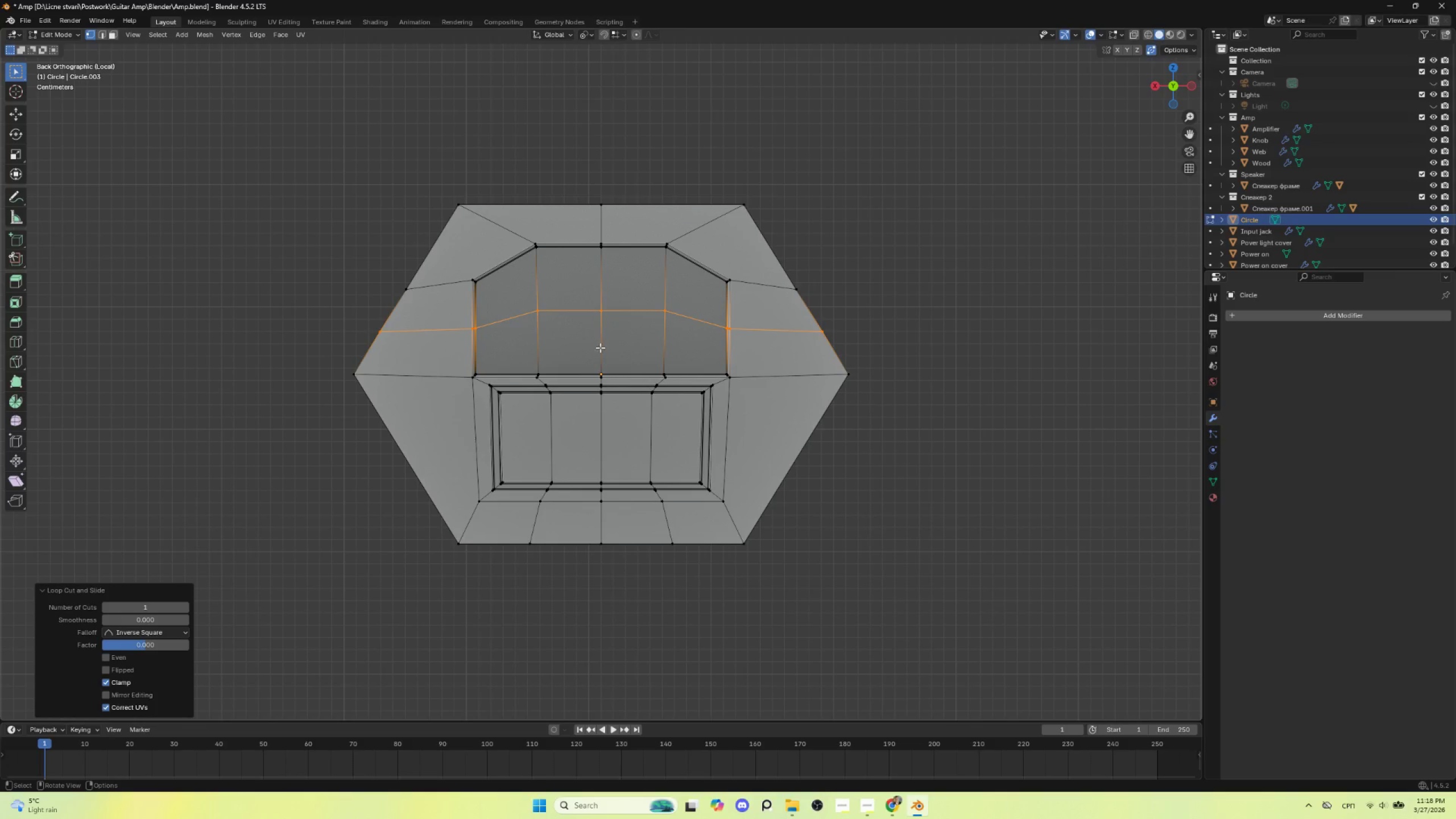 
hold_key(key=AltLeft, duration=0.8)
left_click([599, 347])
 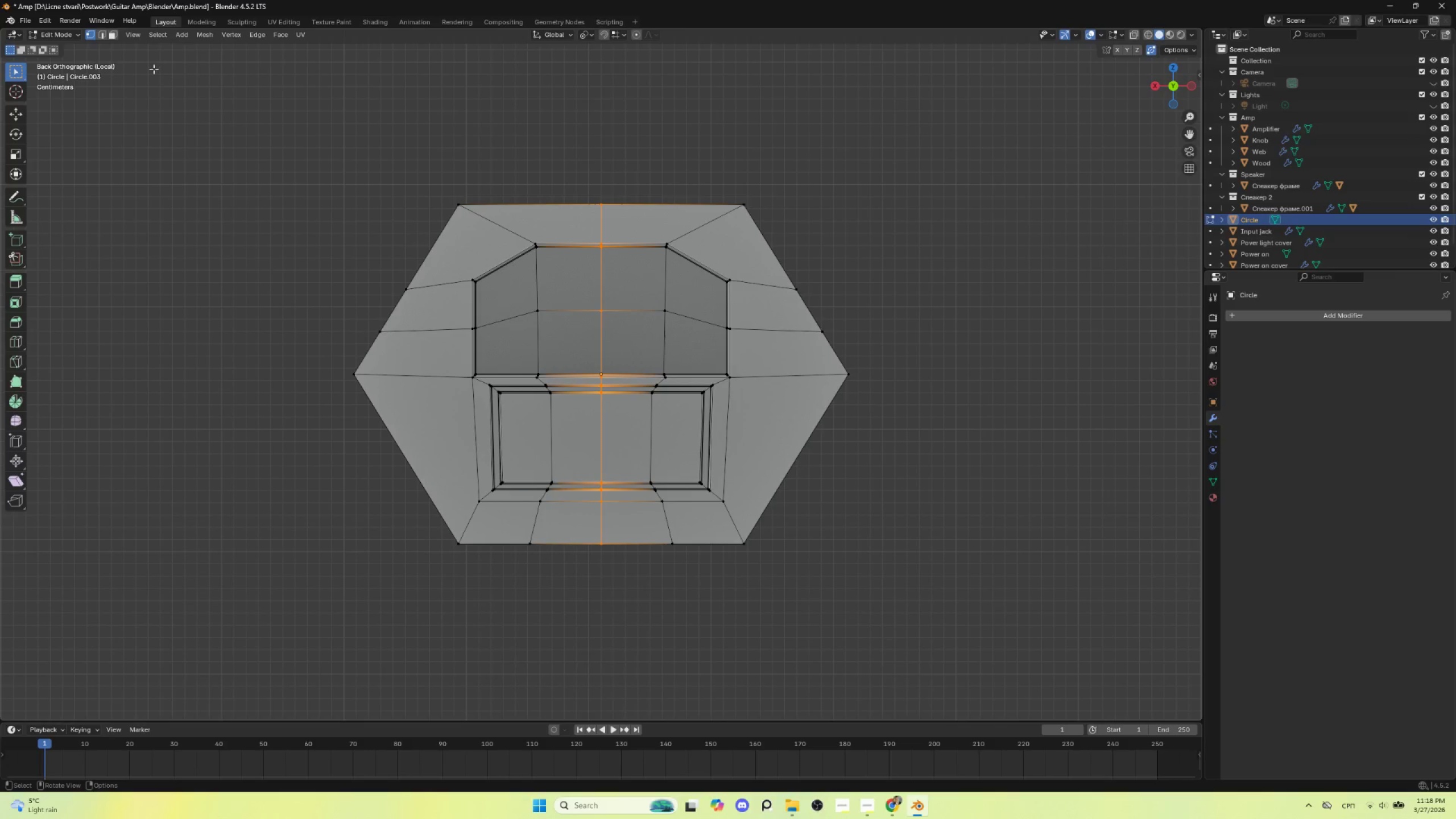 
left_click([98, 30])
 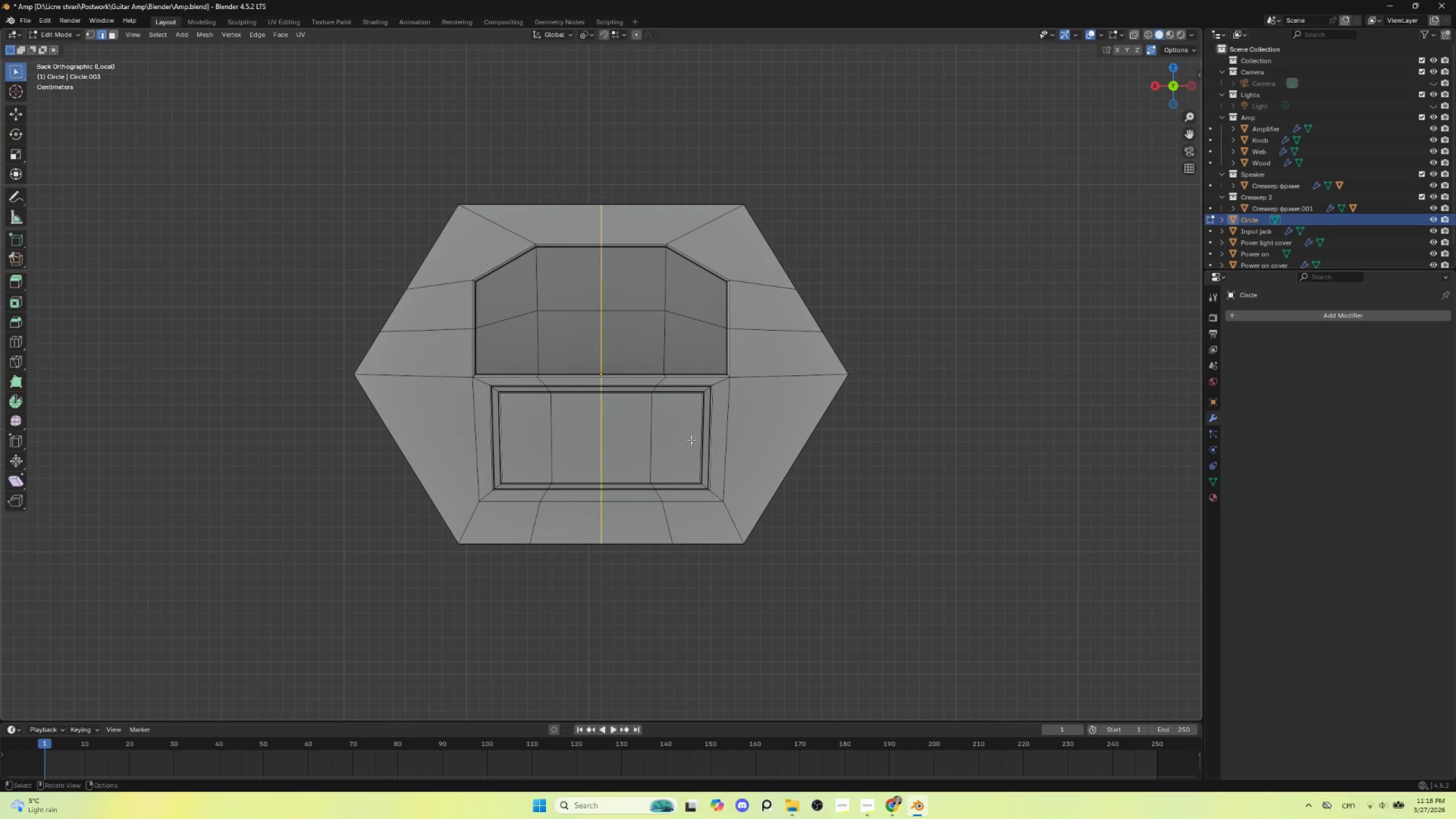 
key(Control+B)
 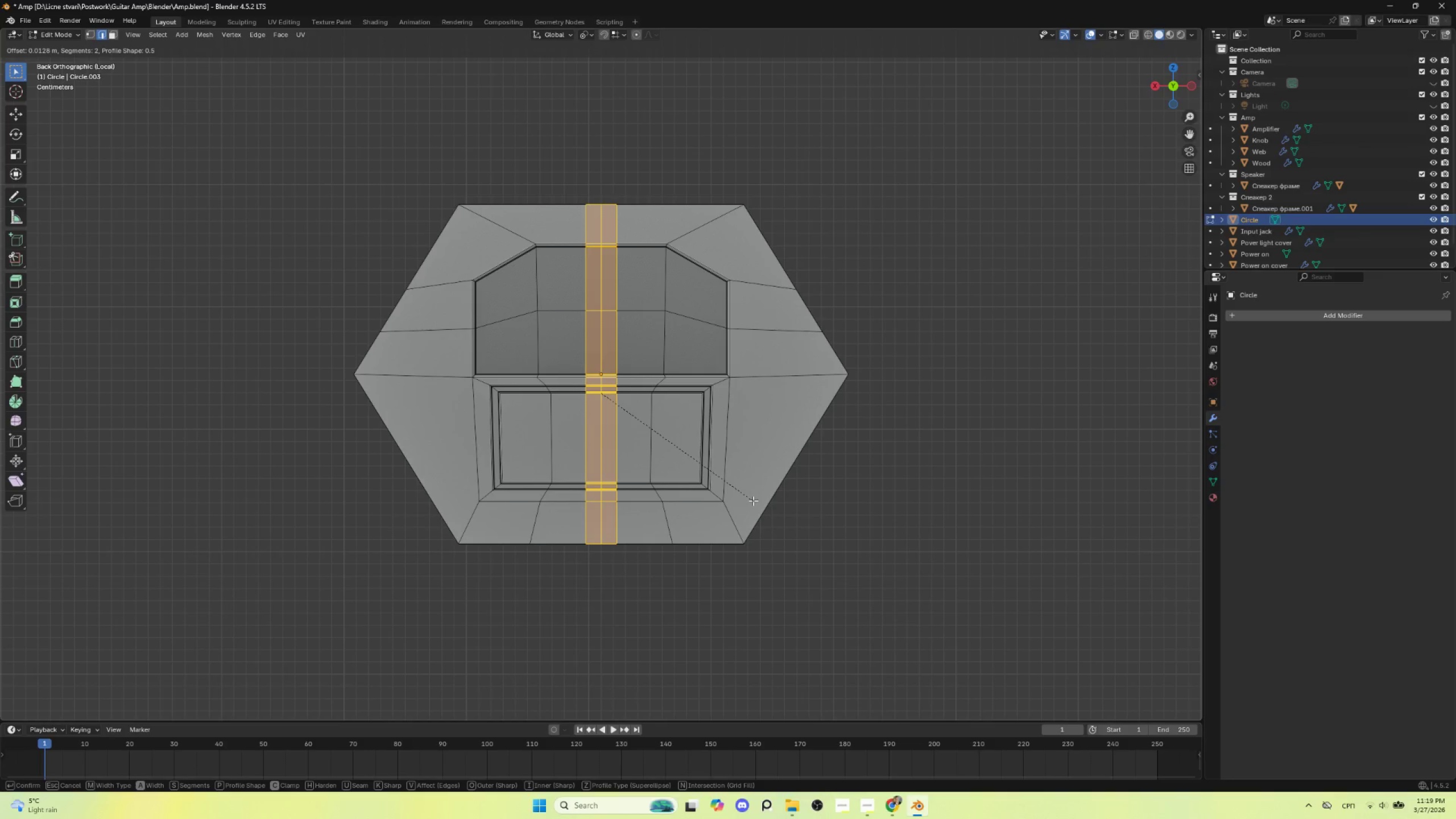 
scroll: coordinate [751, 501], scroll_direction: down, amount: 2.0
 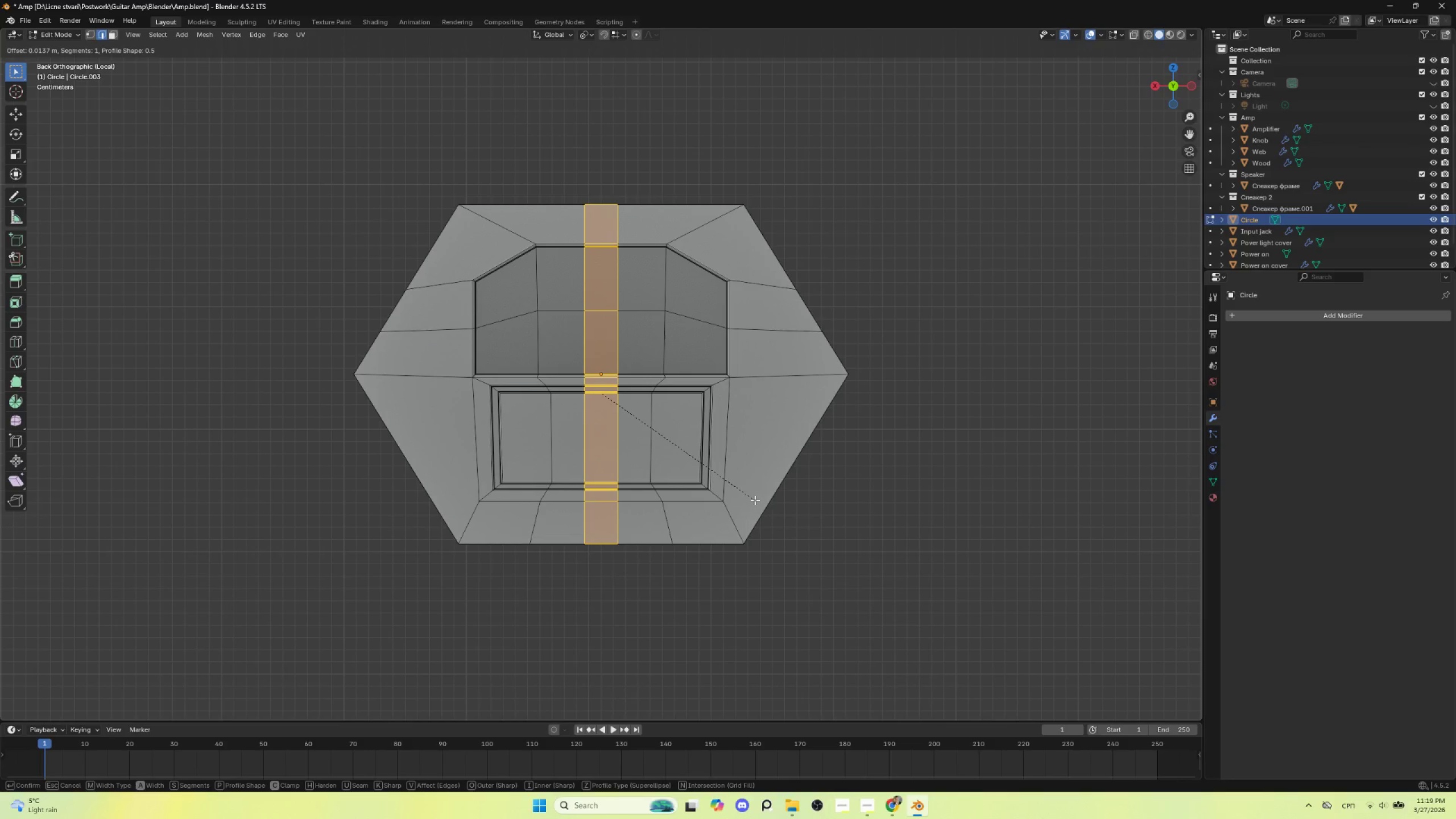 
left_click([755, 500])
 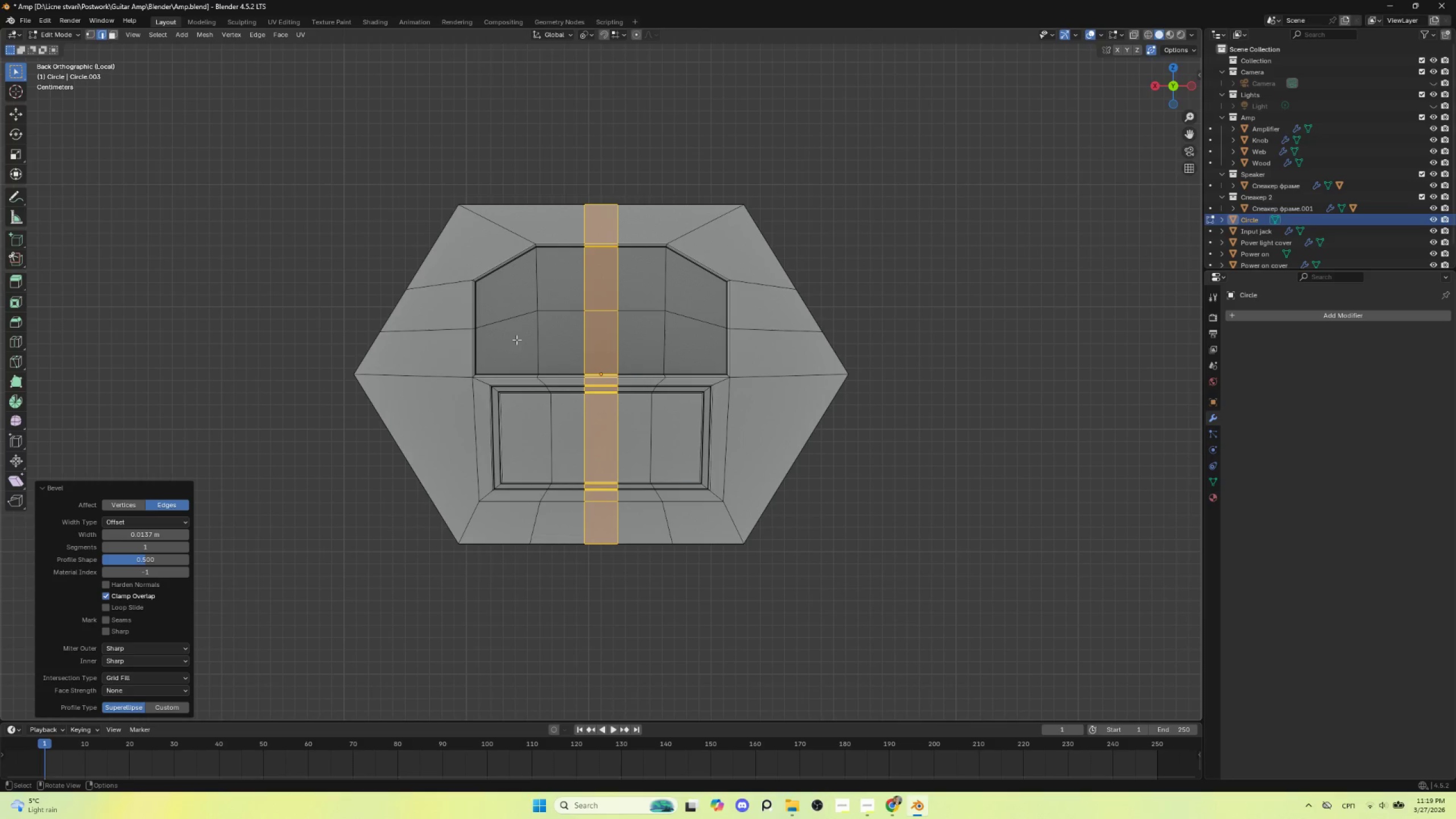 
hold_key(key=ControlLeft, duration=1.5)
 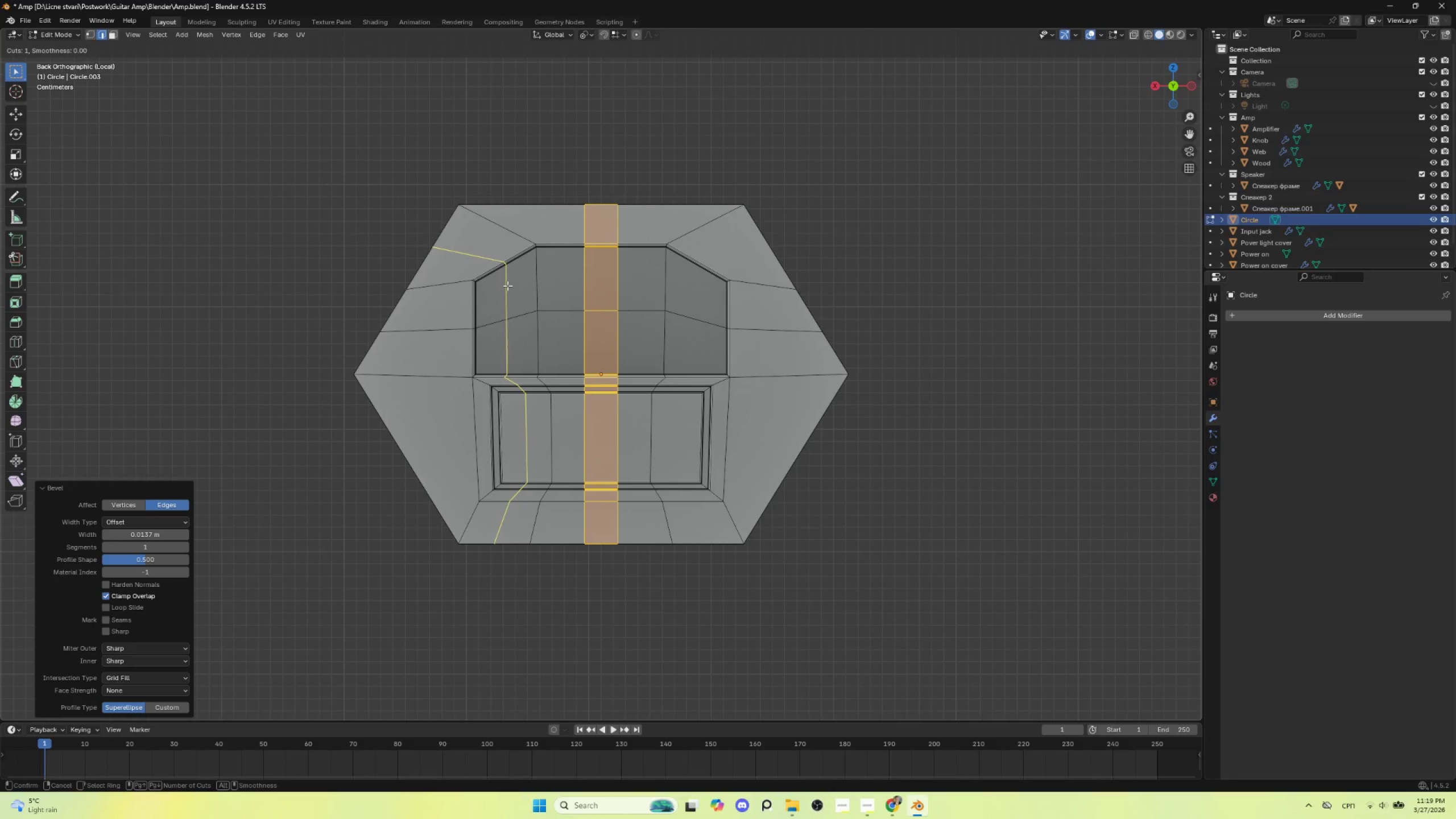 
key(Control+ControlLeft)
 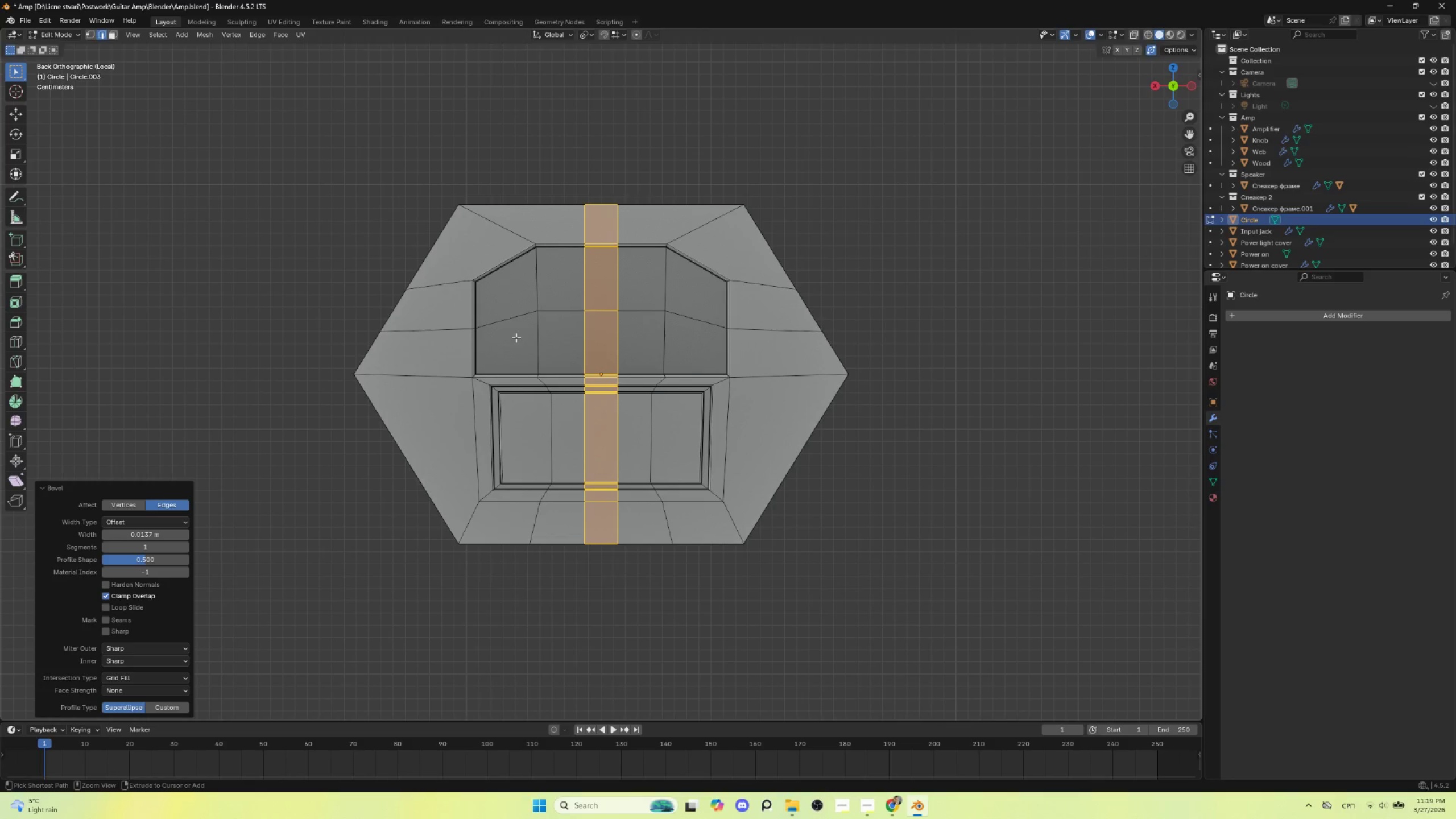 
key(Control+ControlLeft)
 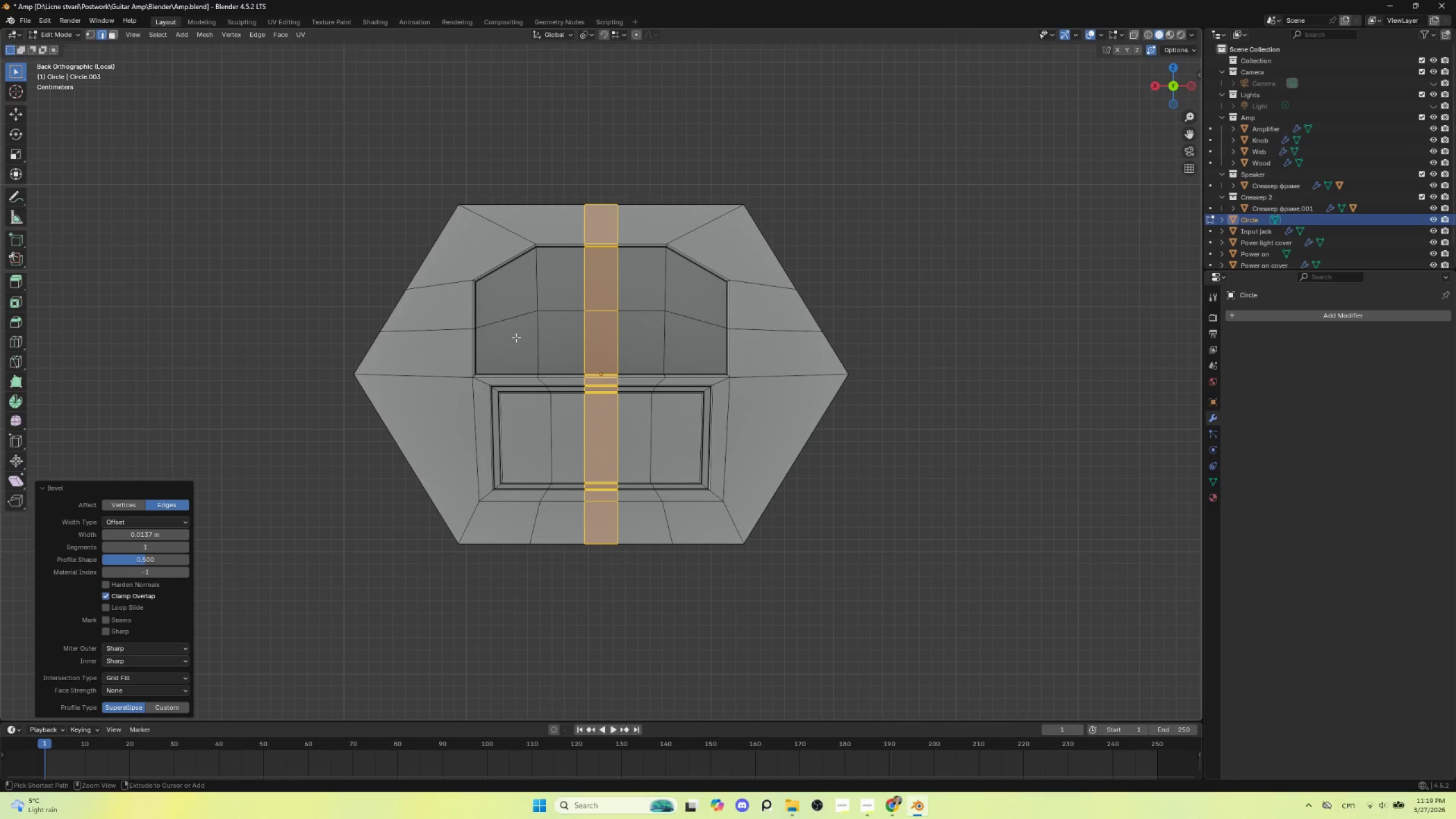 
key(Control+ControlLeft)
 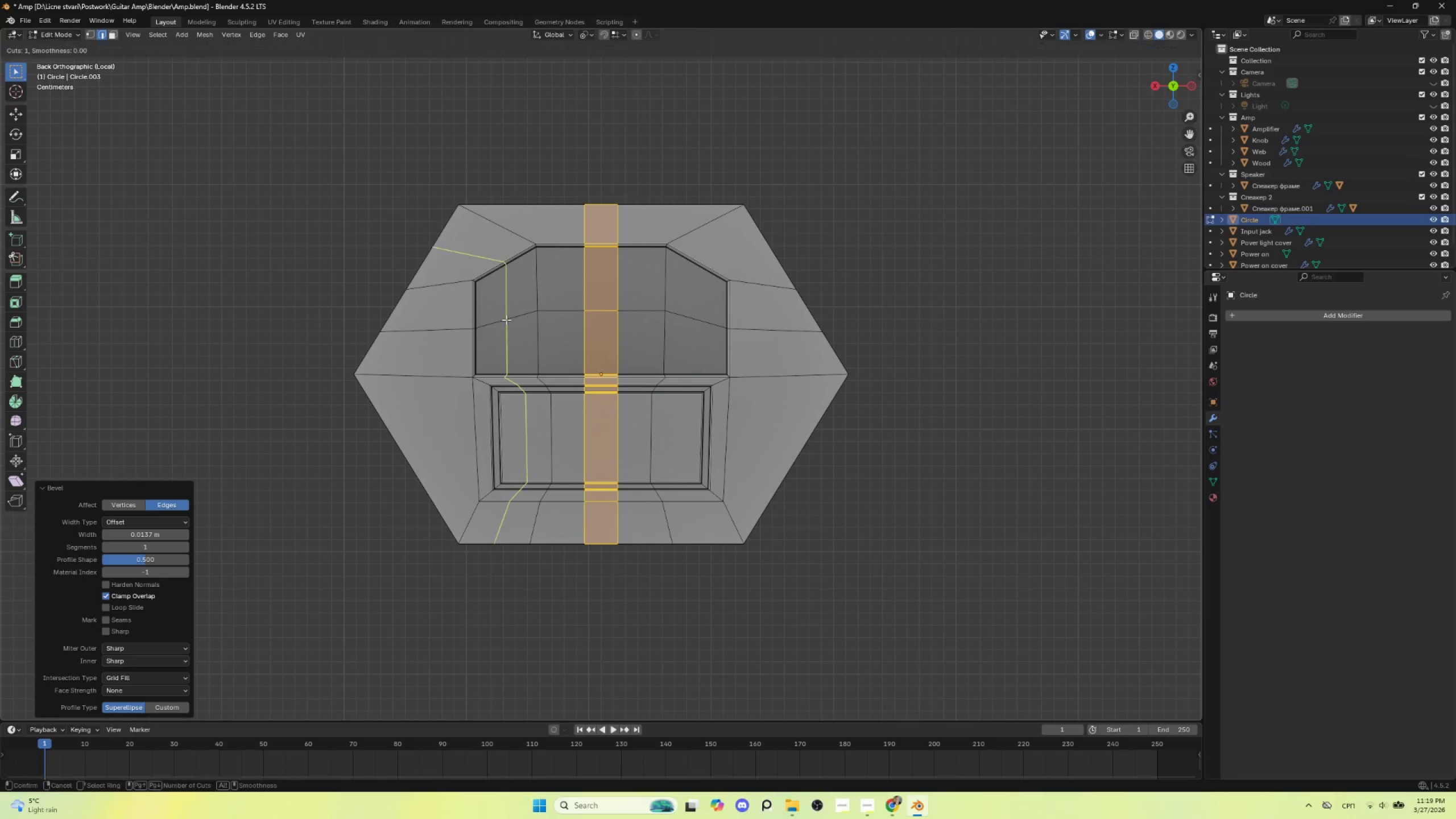 
key(Control+ControlLeft)
 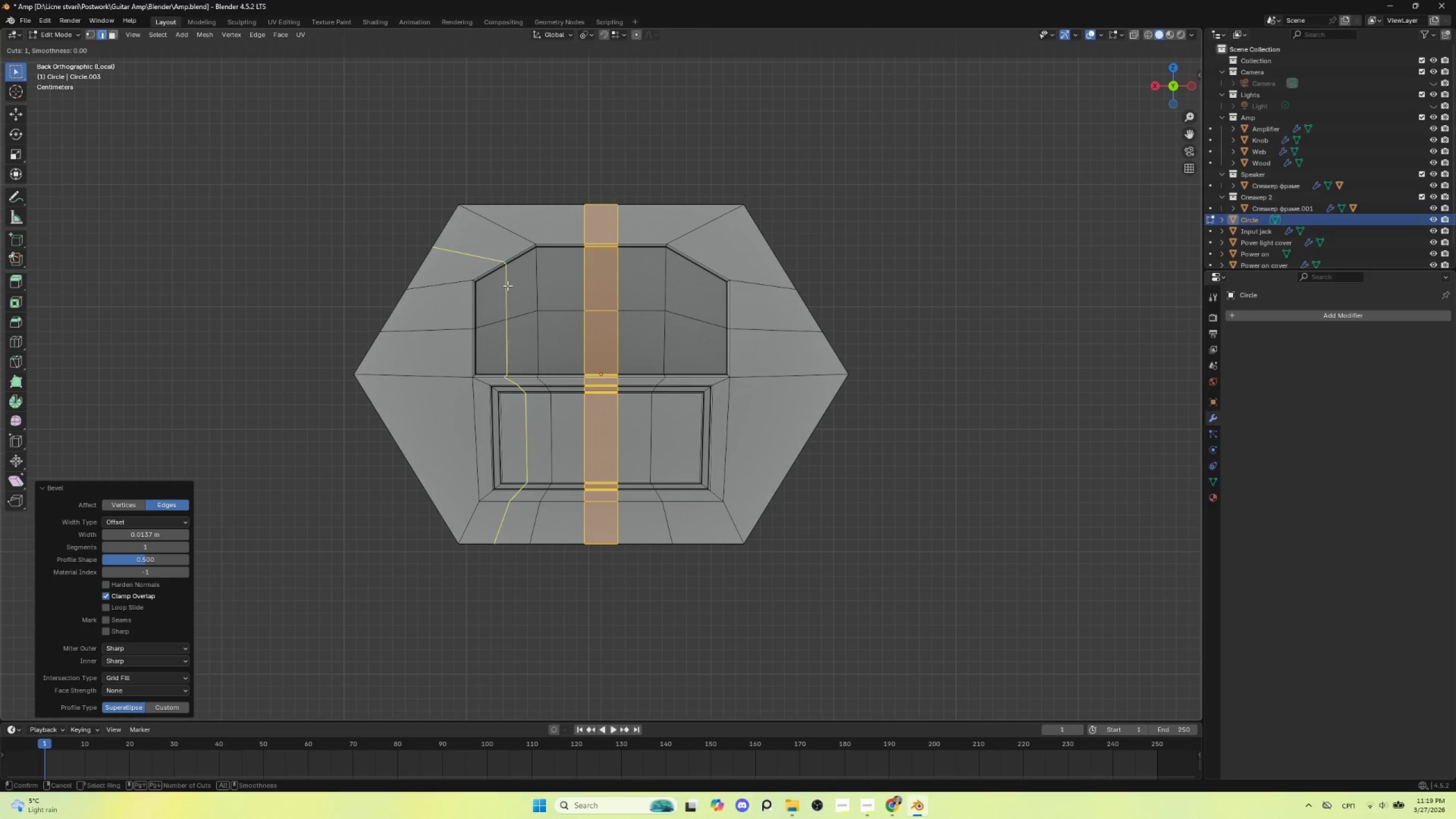 
key(Control+R)
 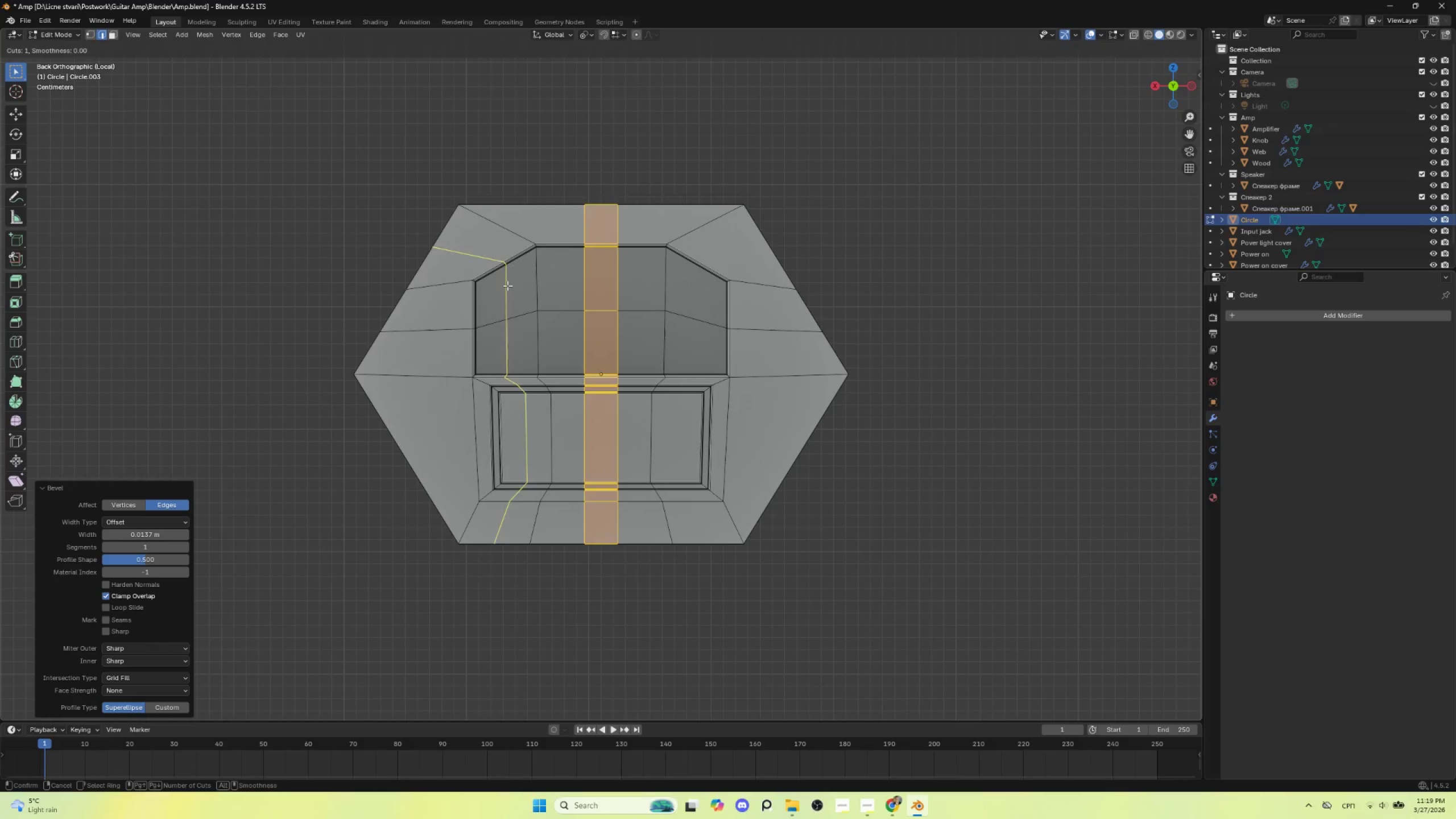 
left_click([507, 286])
 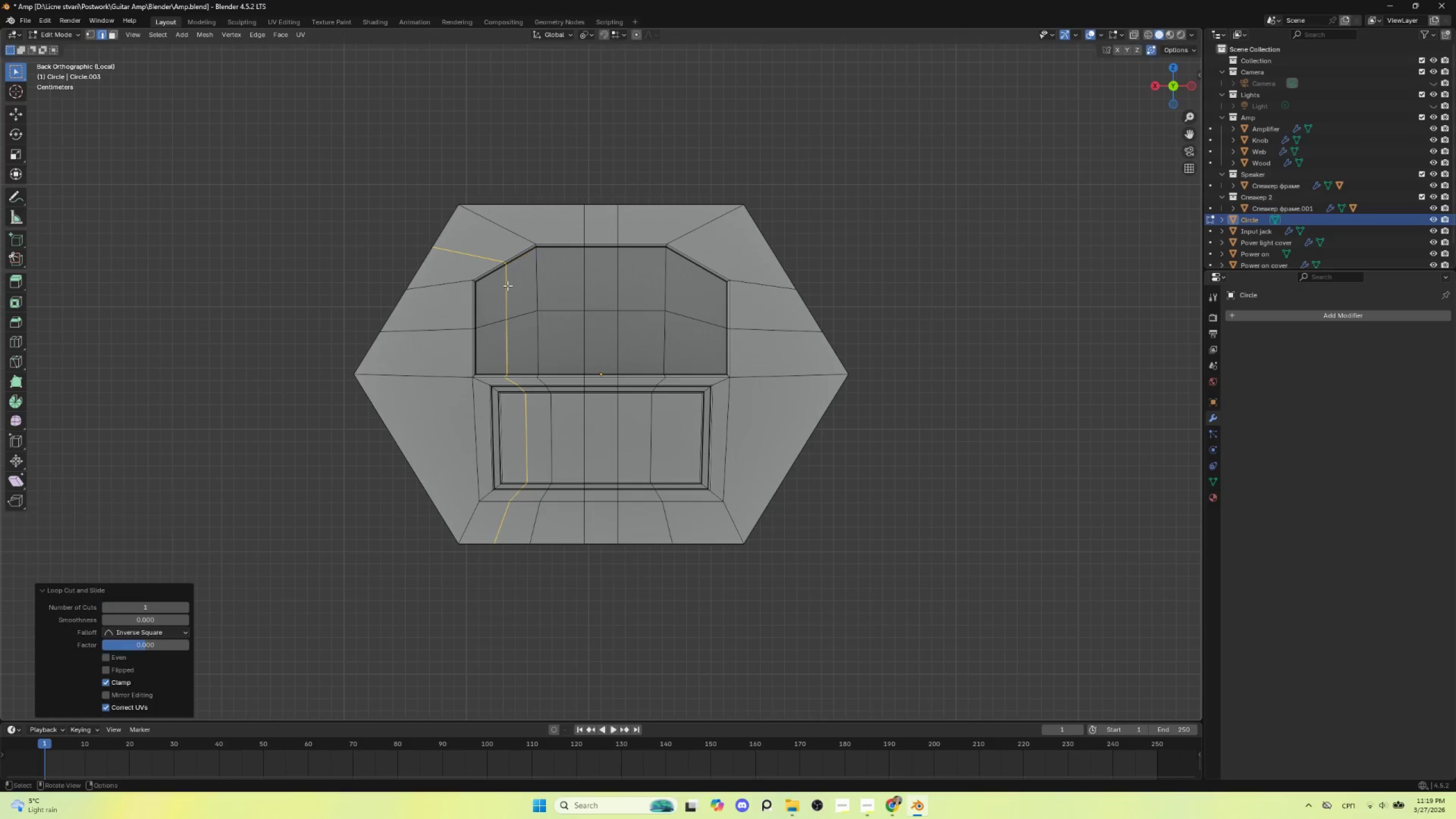 
key(Escape)
 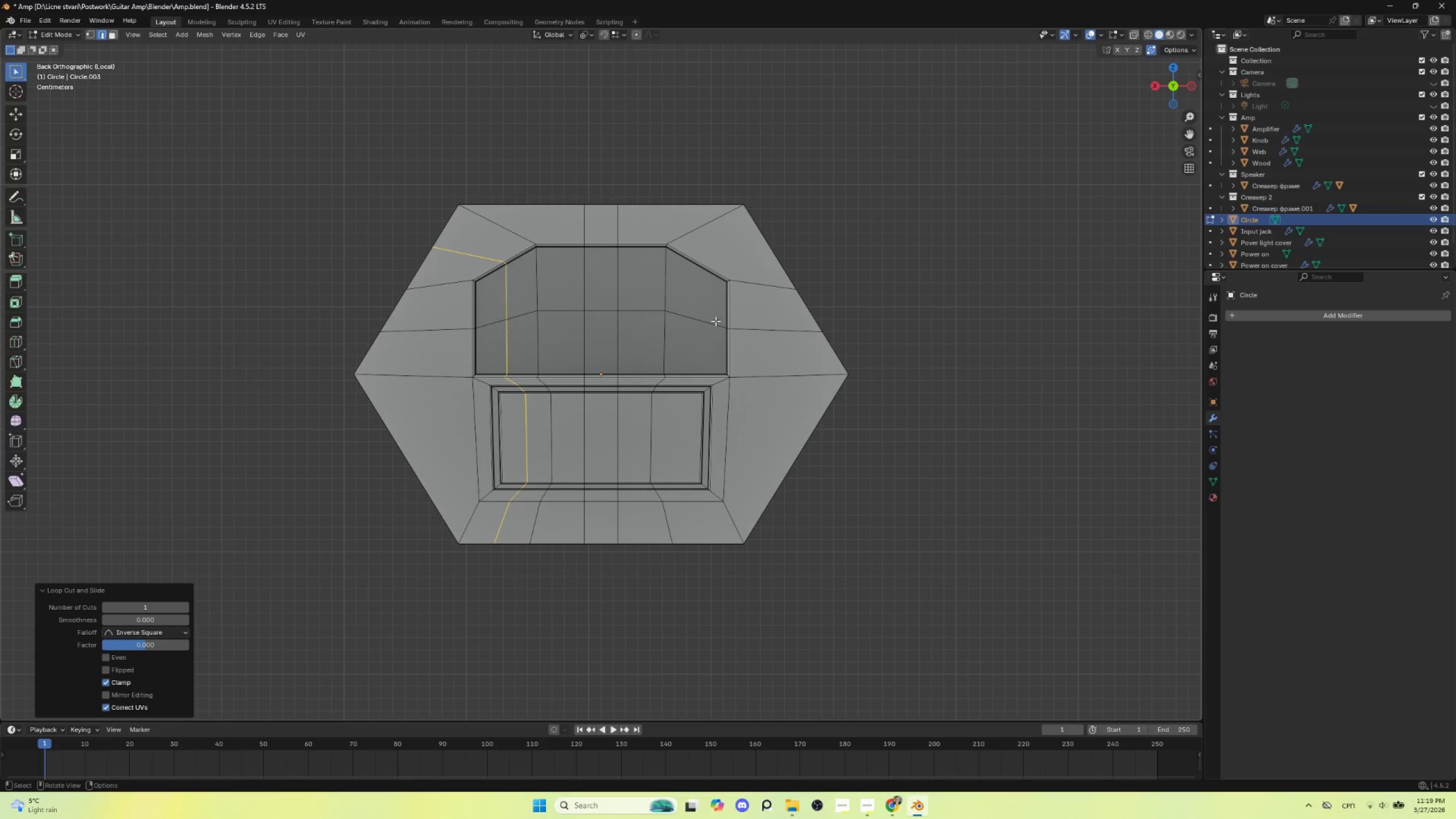 
key(Control+R)
 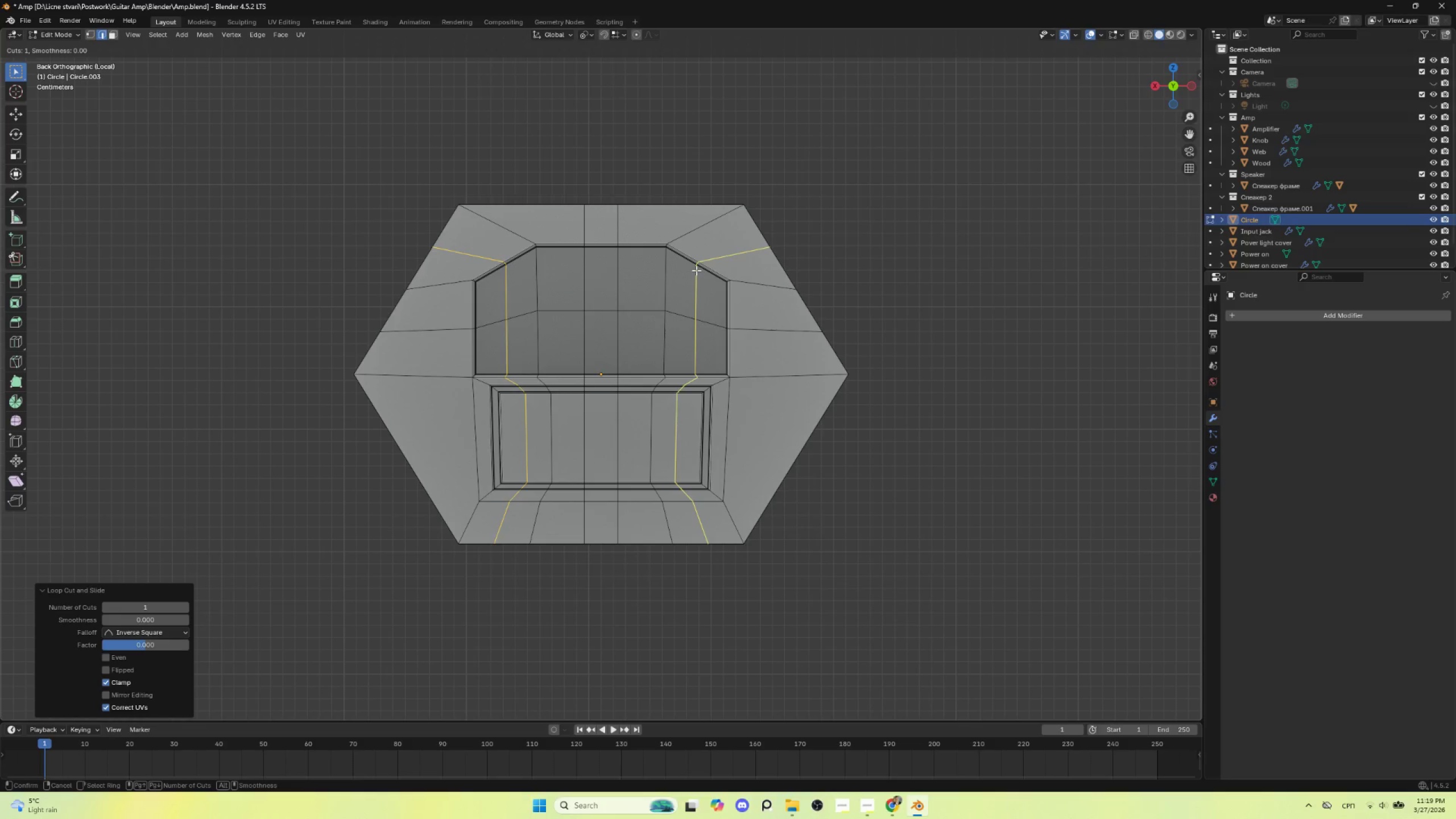 
left_click([696, 270])
 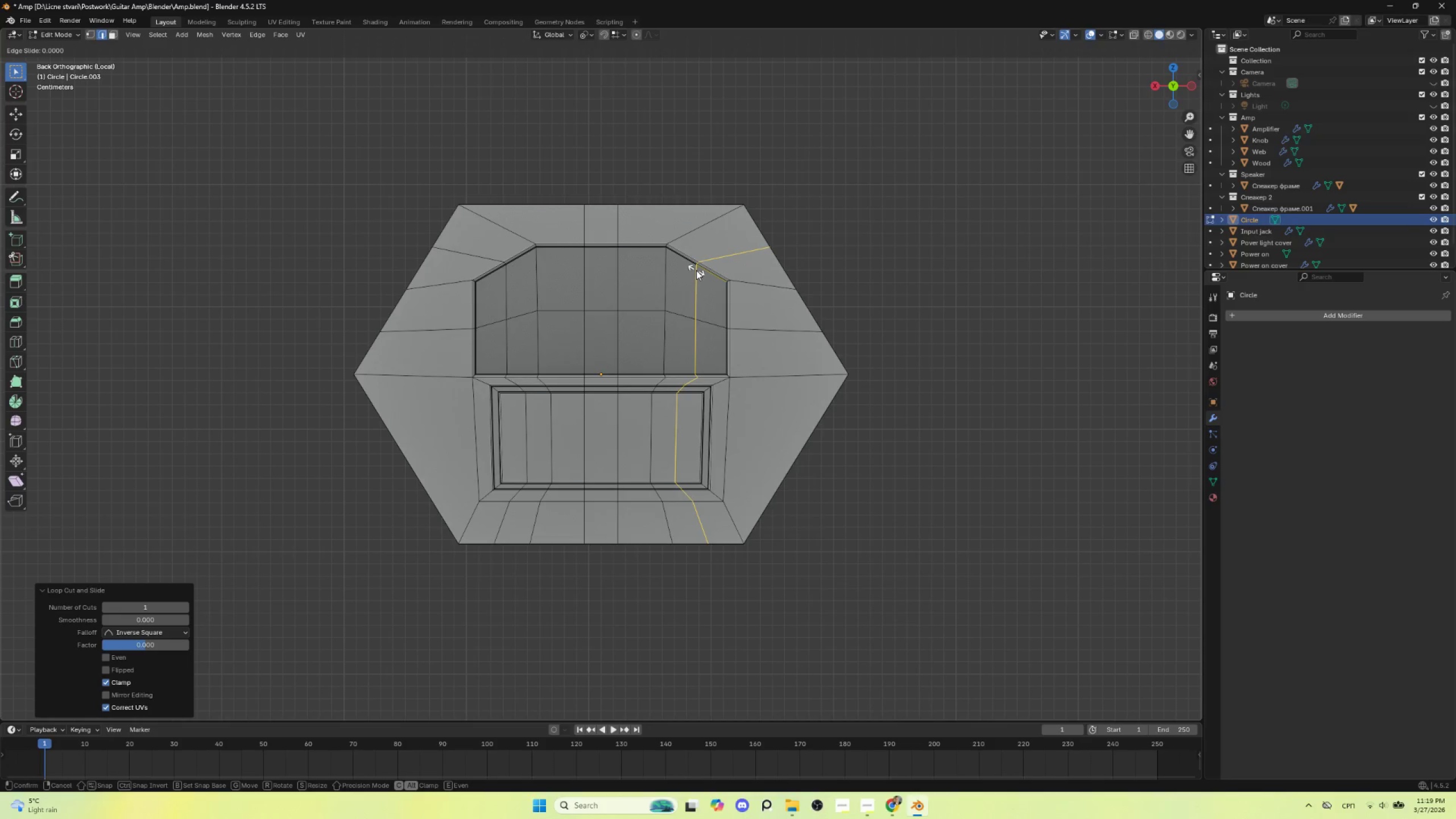 
key(Escape)
 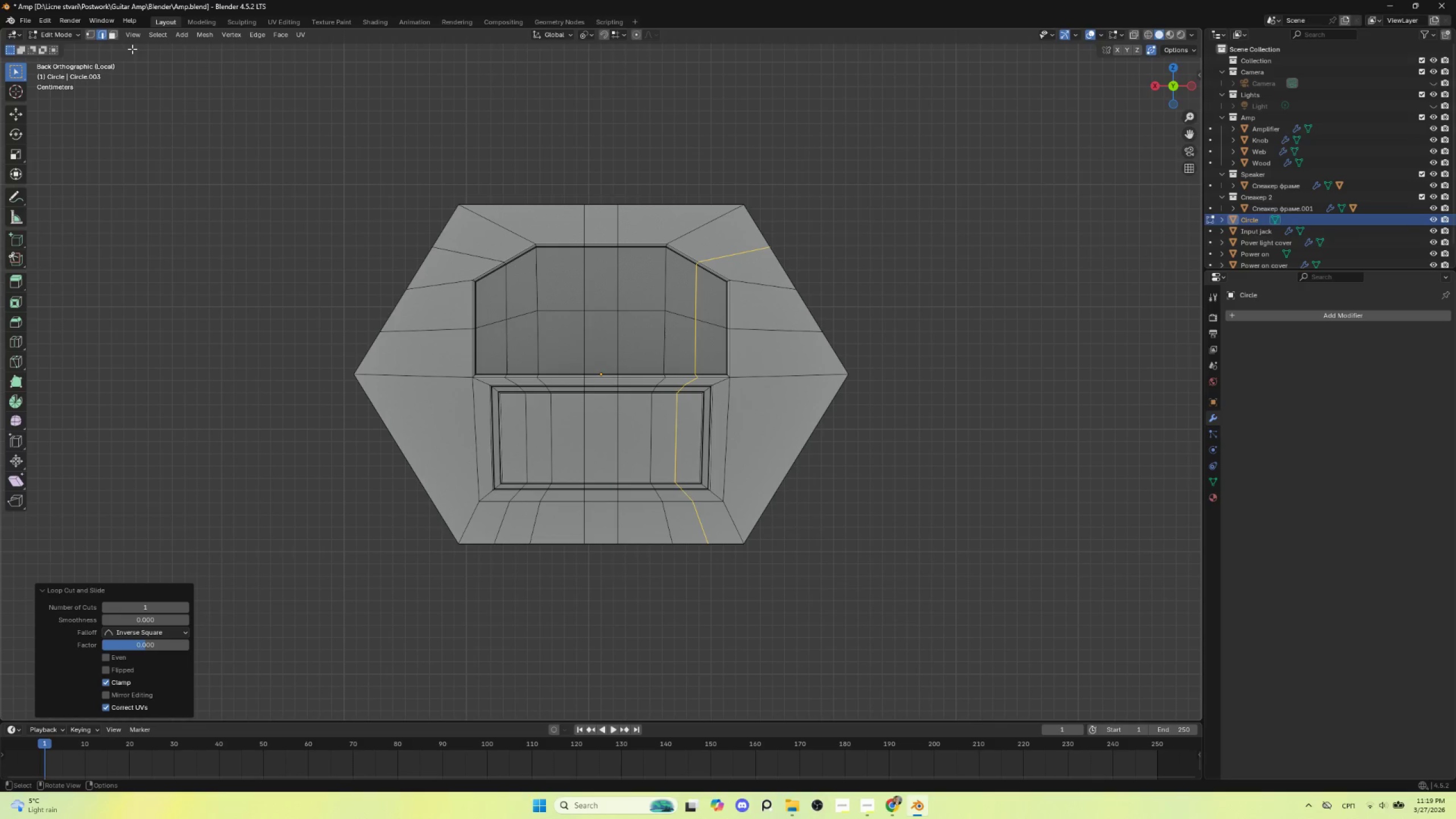 
left_click([115, 31])
 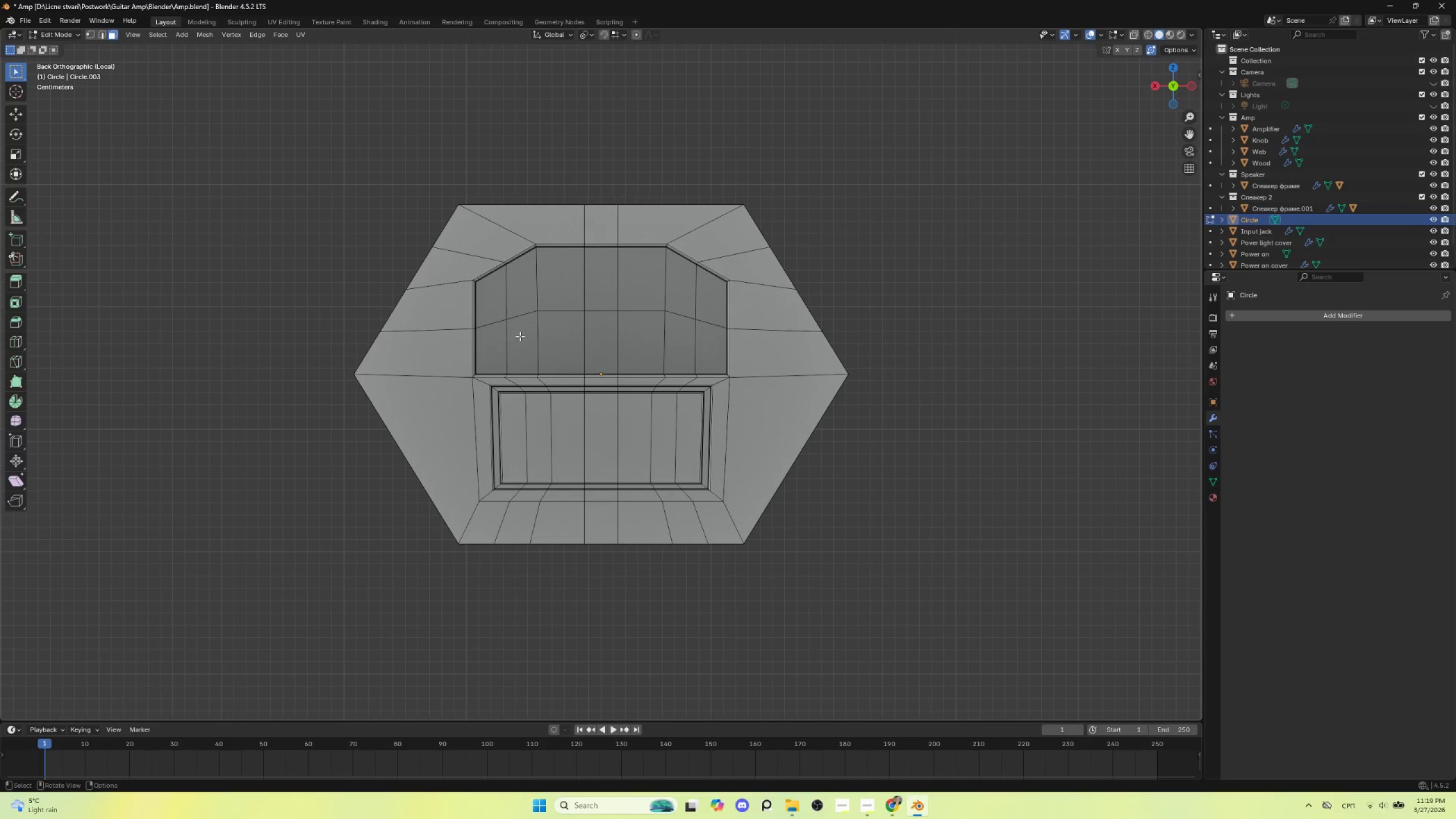 
left_click([521, 336])
 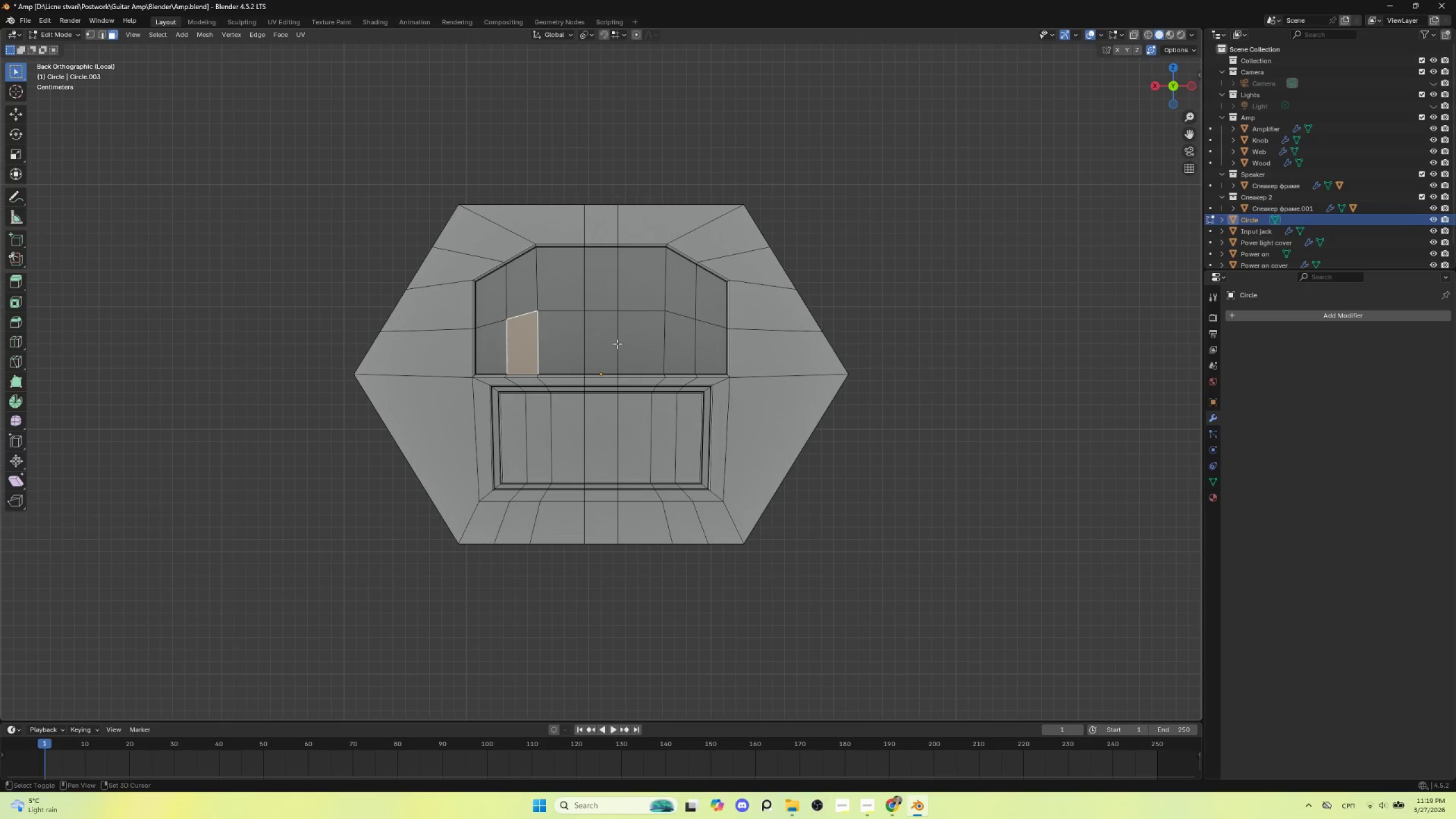 
hold_key(key=ShiftLeft, duration=1.51)
left_click([683, 348])
 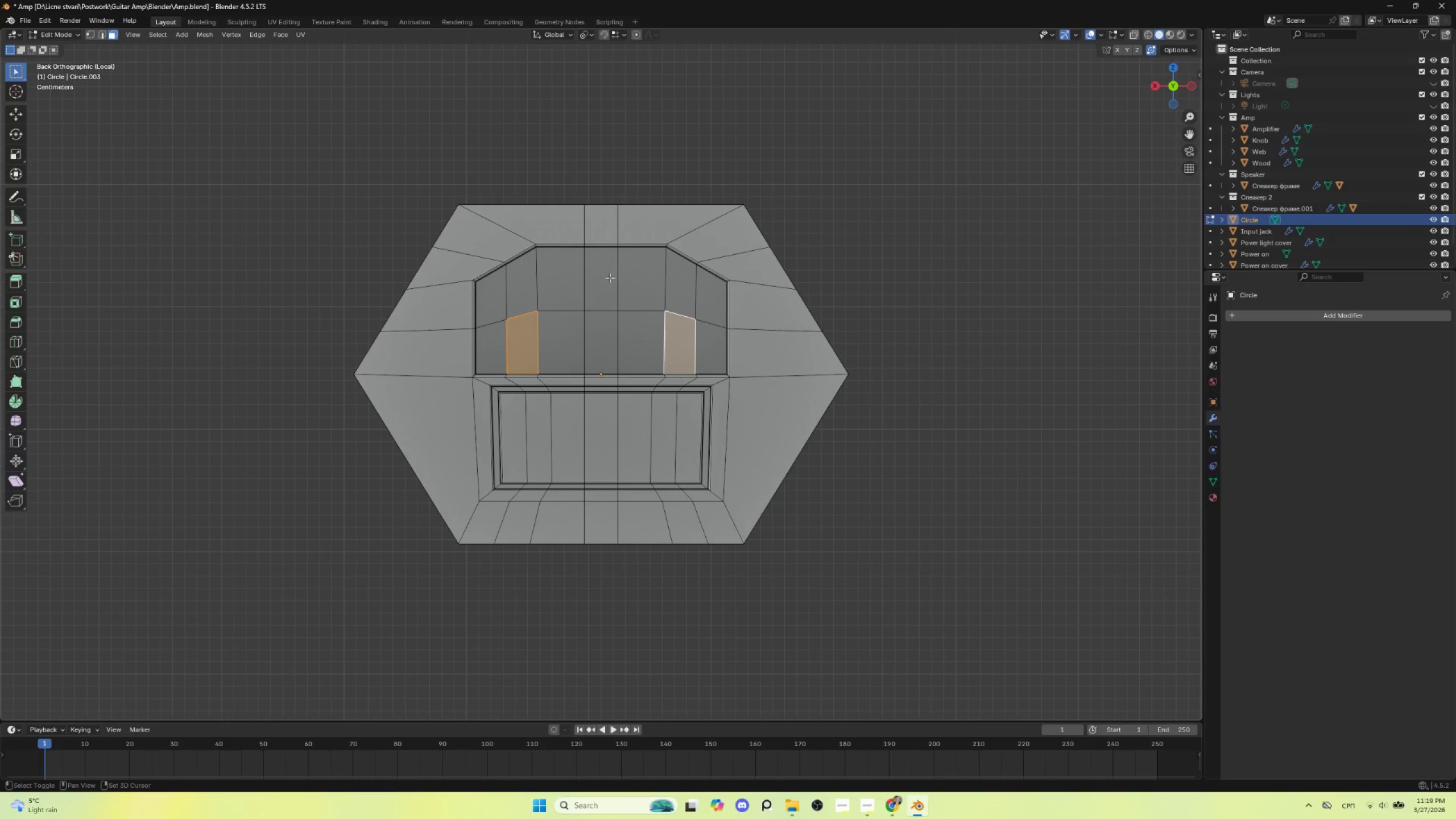 
left_click([607, 276])
 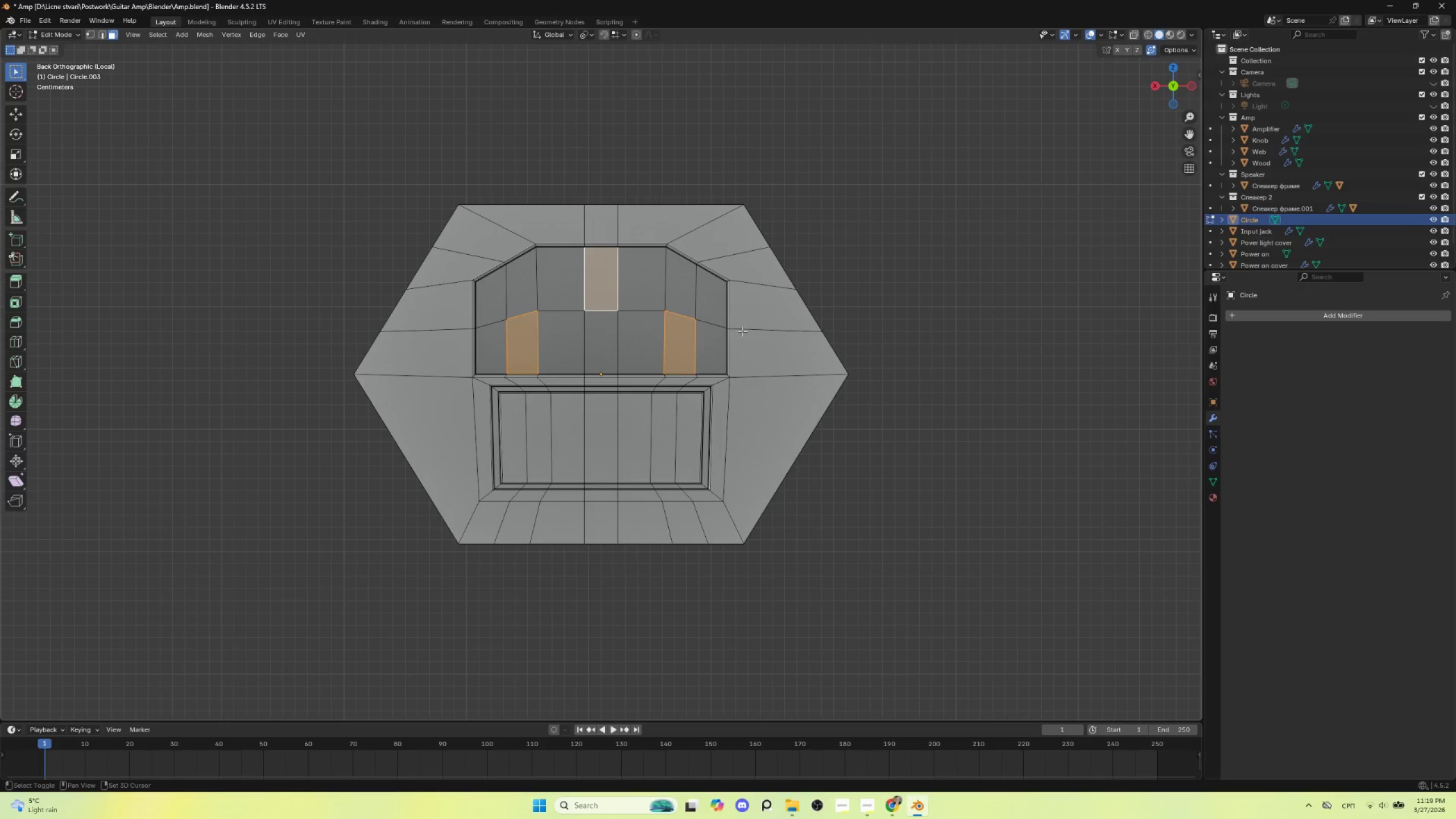 
key(Shift+ShiftLeft)
 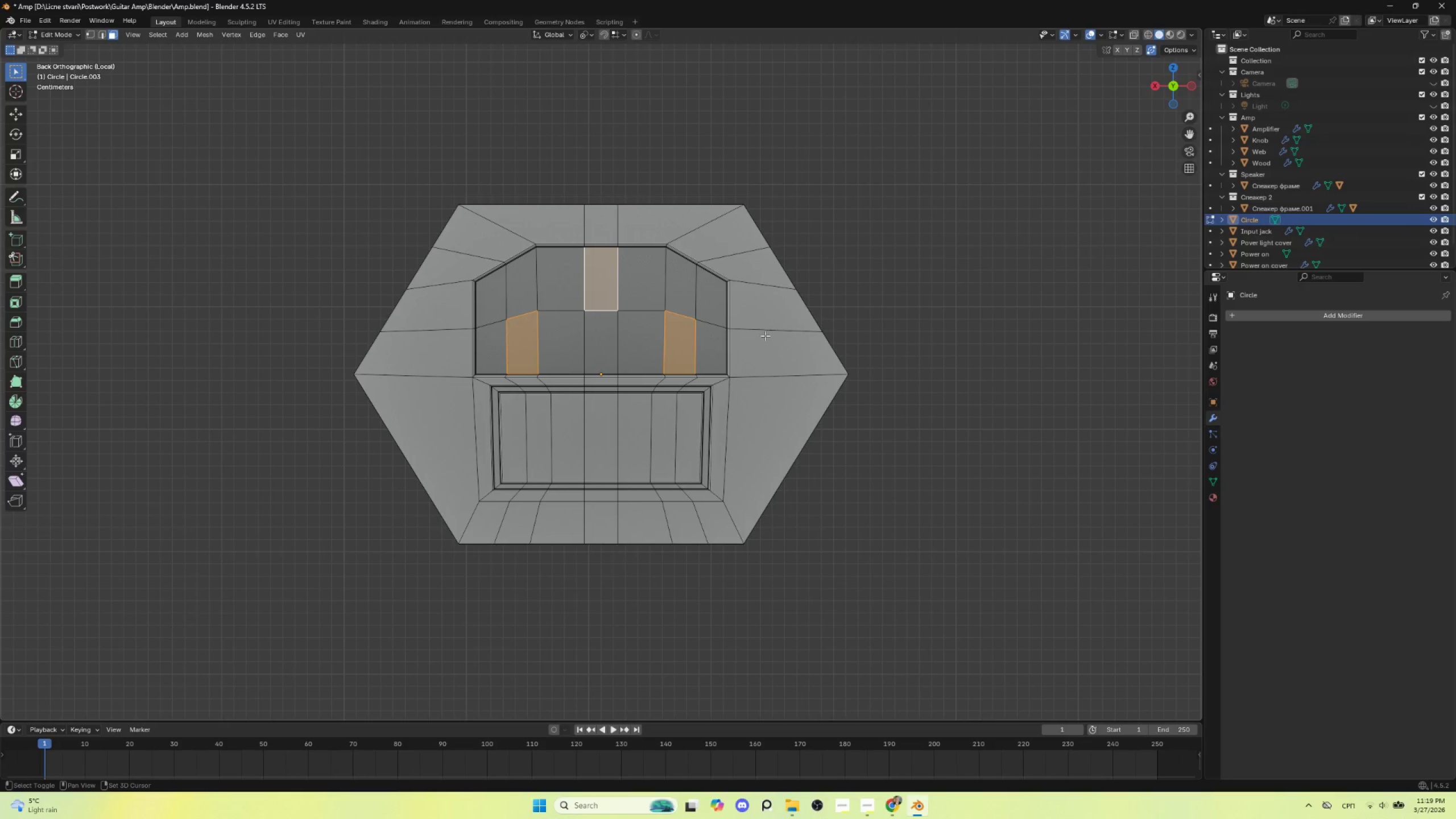 
key(Shift+ShiftLeft)
 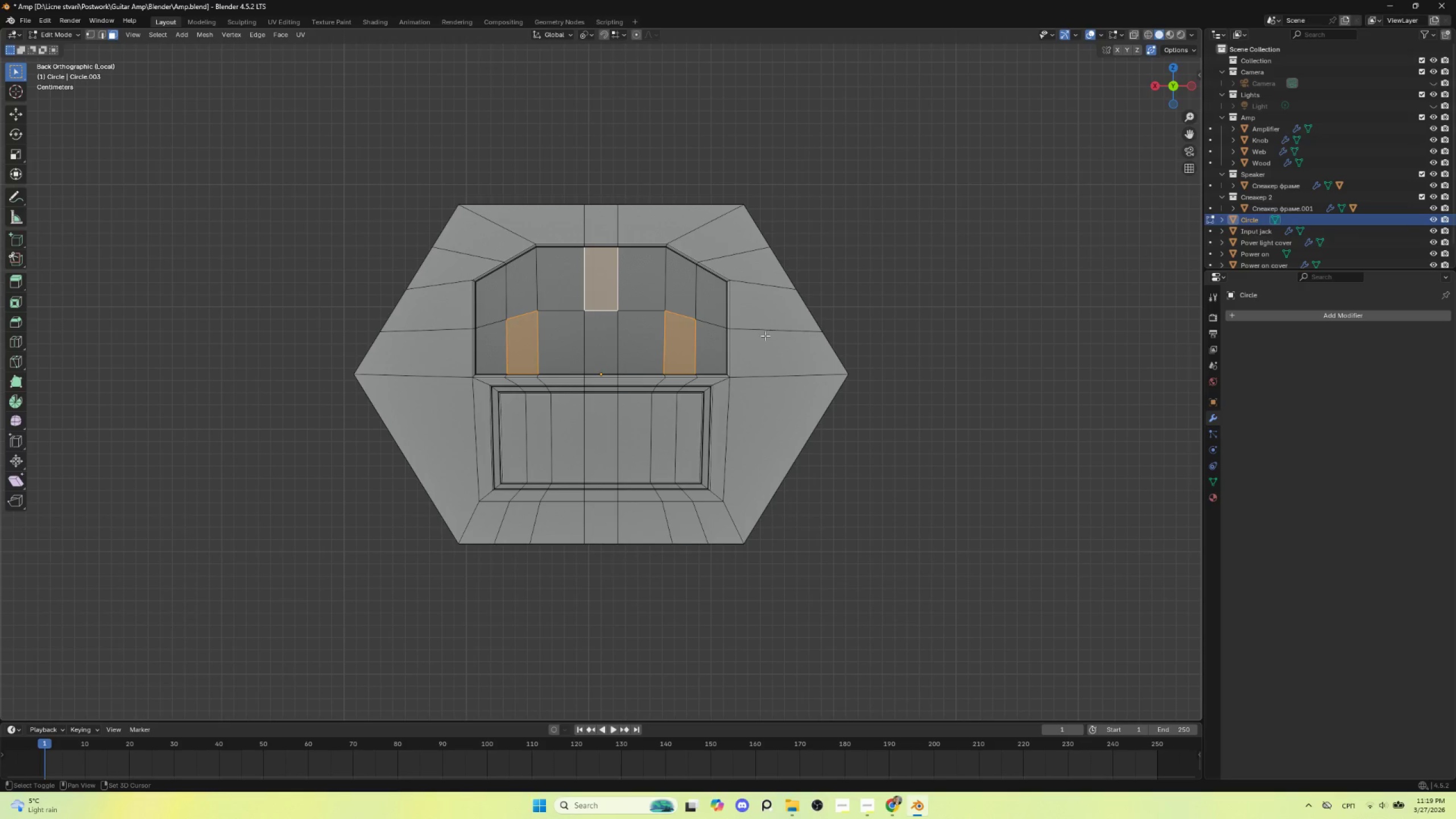 
key(Shift+ShiftLeft)
 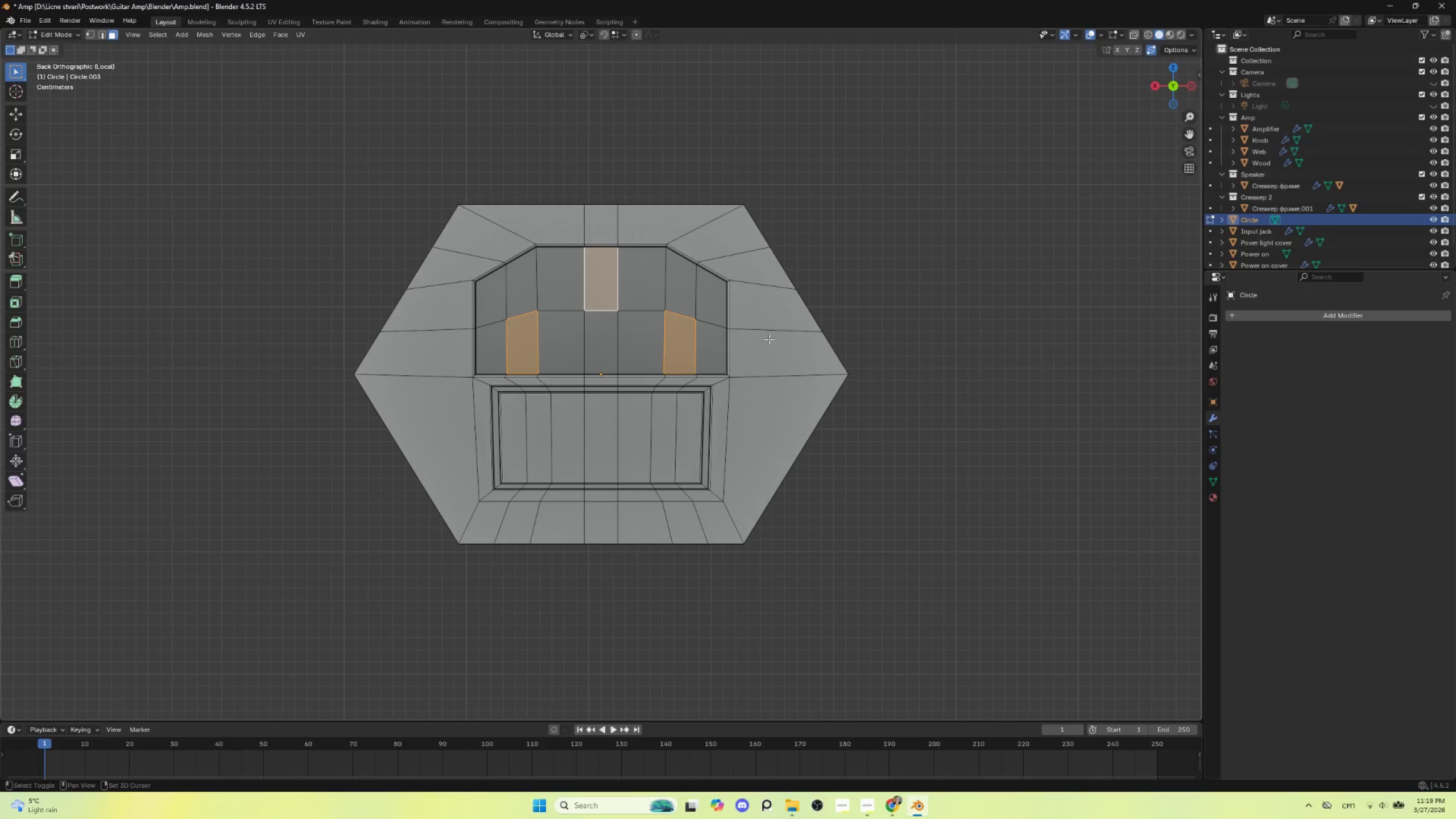 
key(Shift+ShiftLeft)
 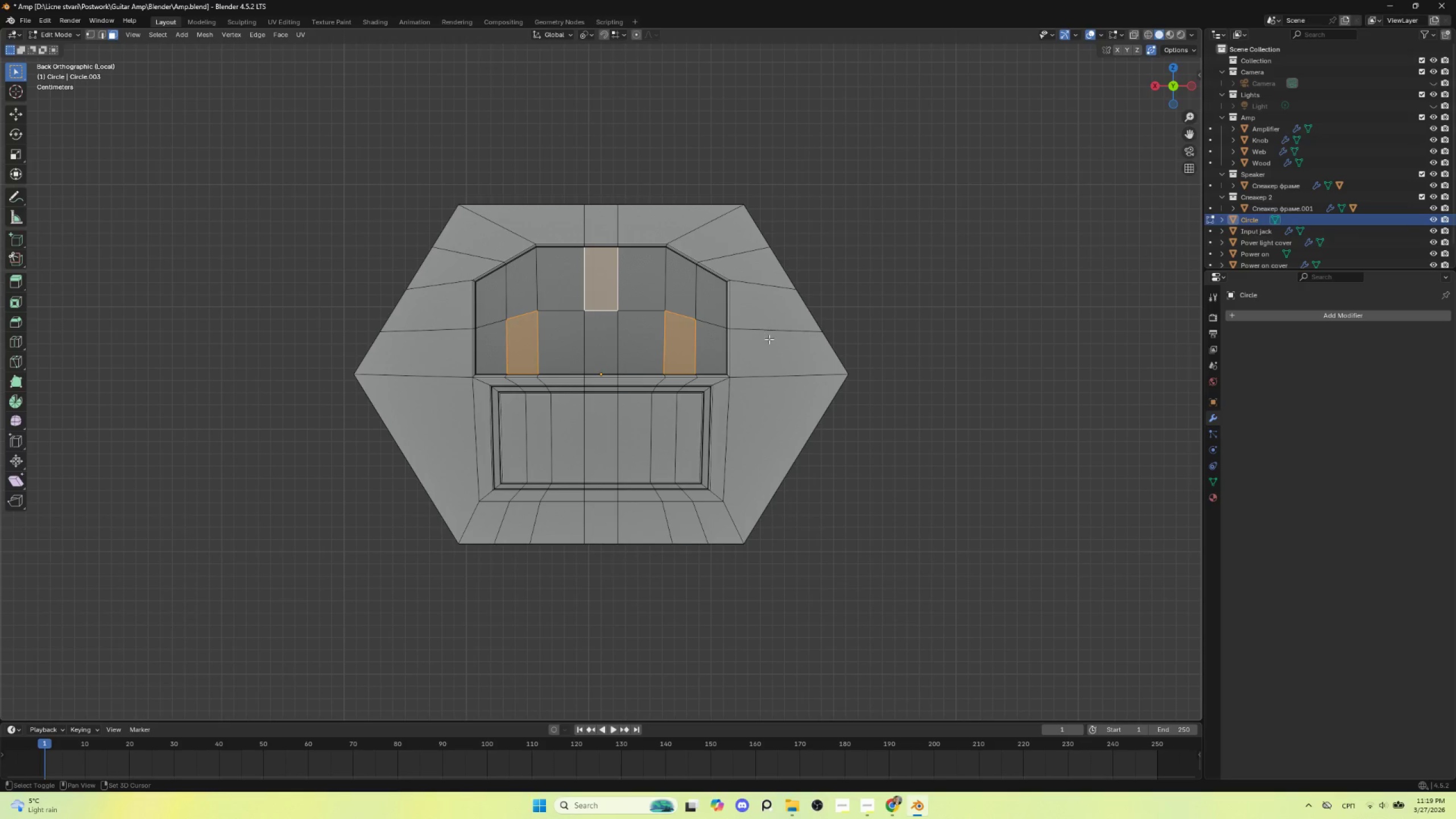 
key(Shift+ShiftLeft)
 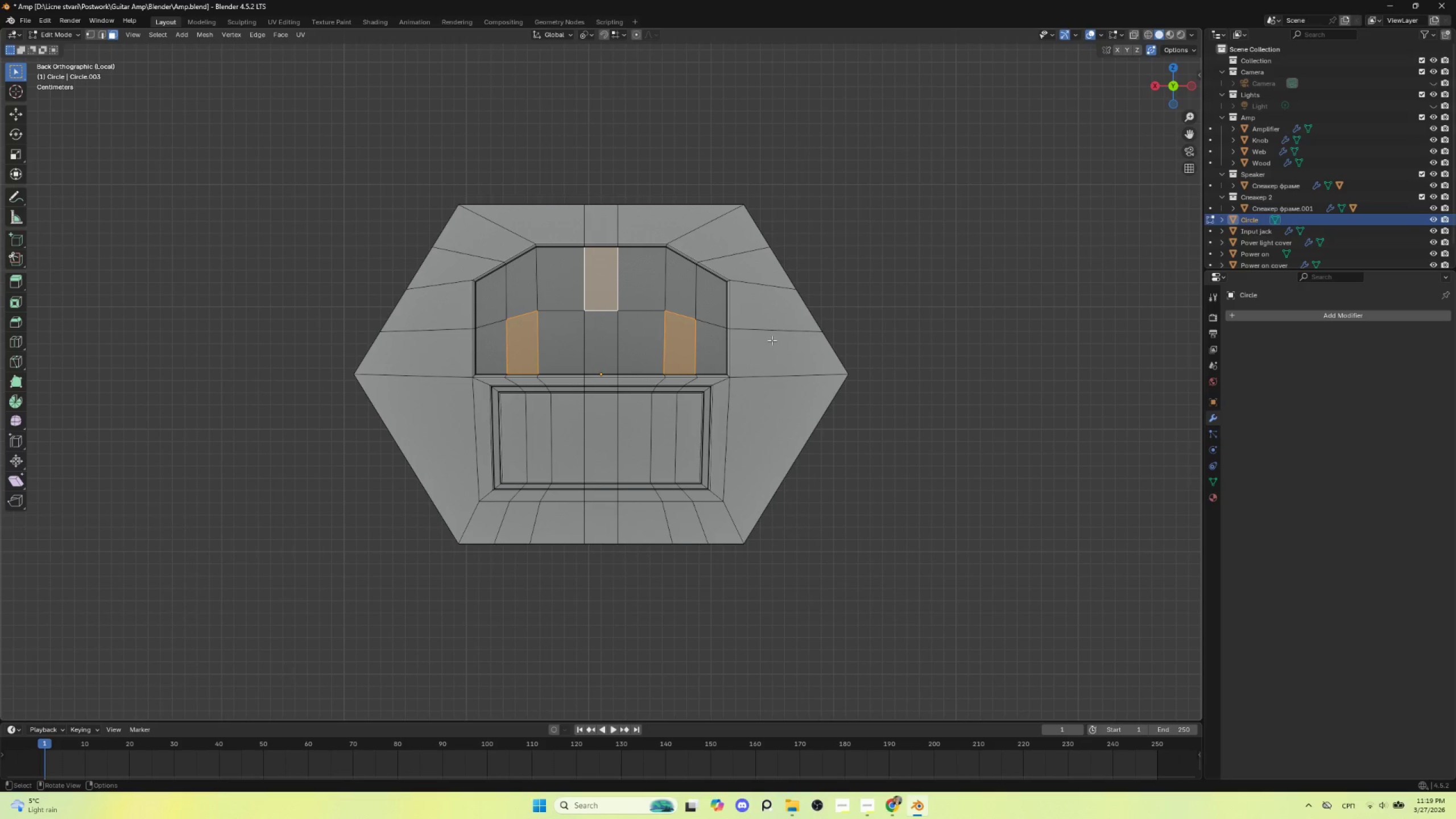 
key(Shift+ShiftLeft)
 